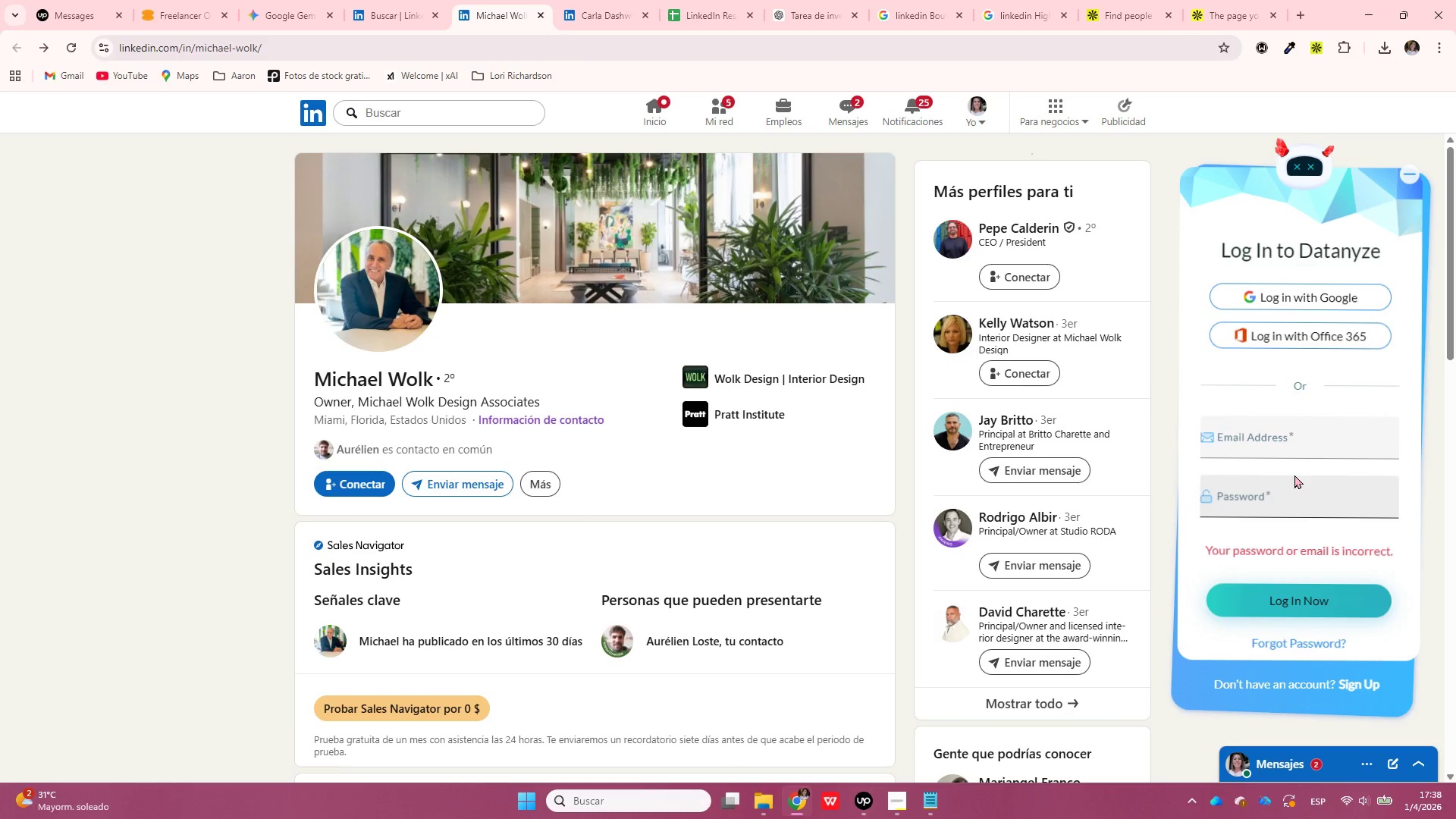 
left_click([1119, 177])
 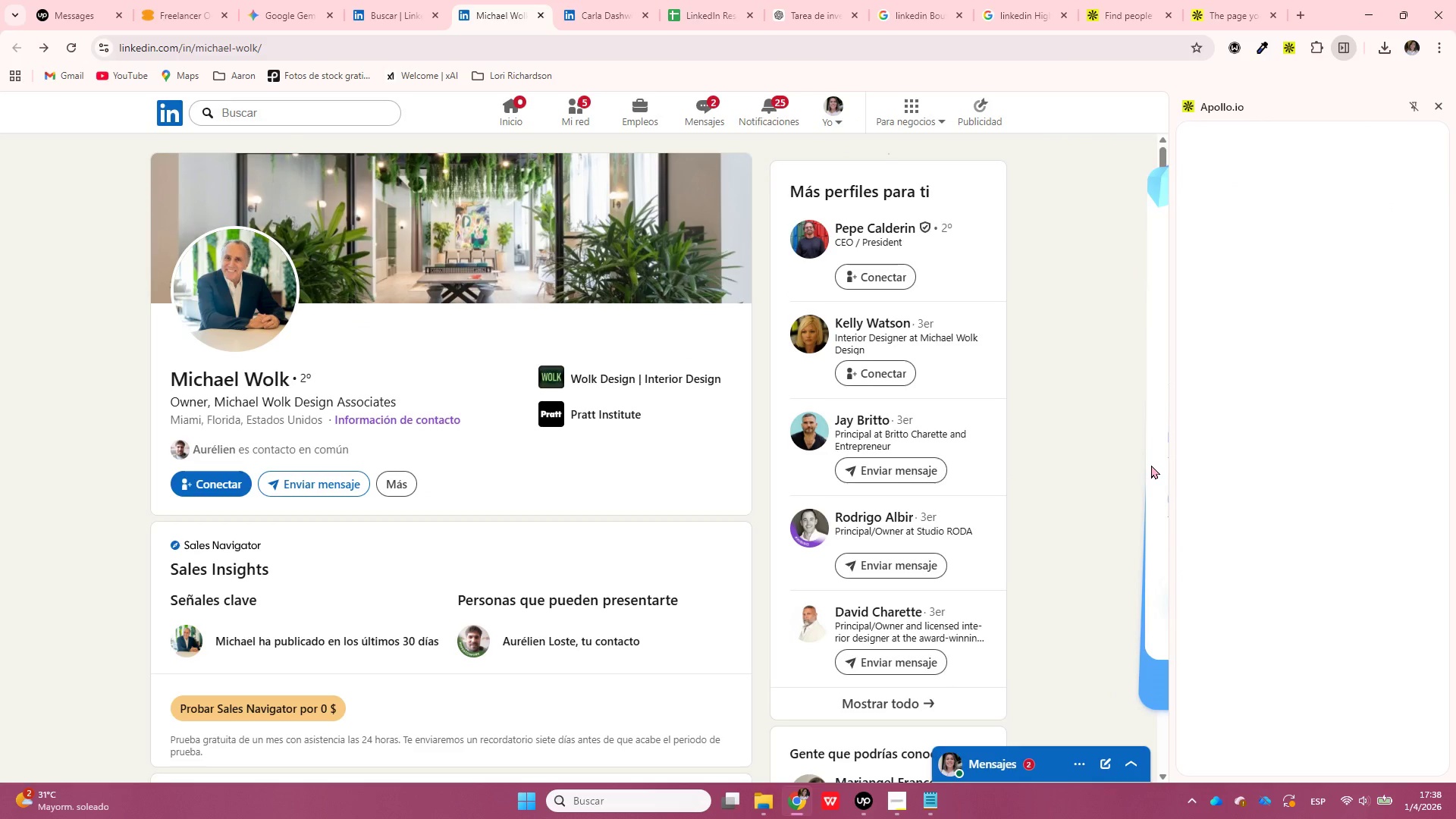 
left_click([1432, 107])
 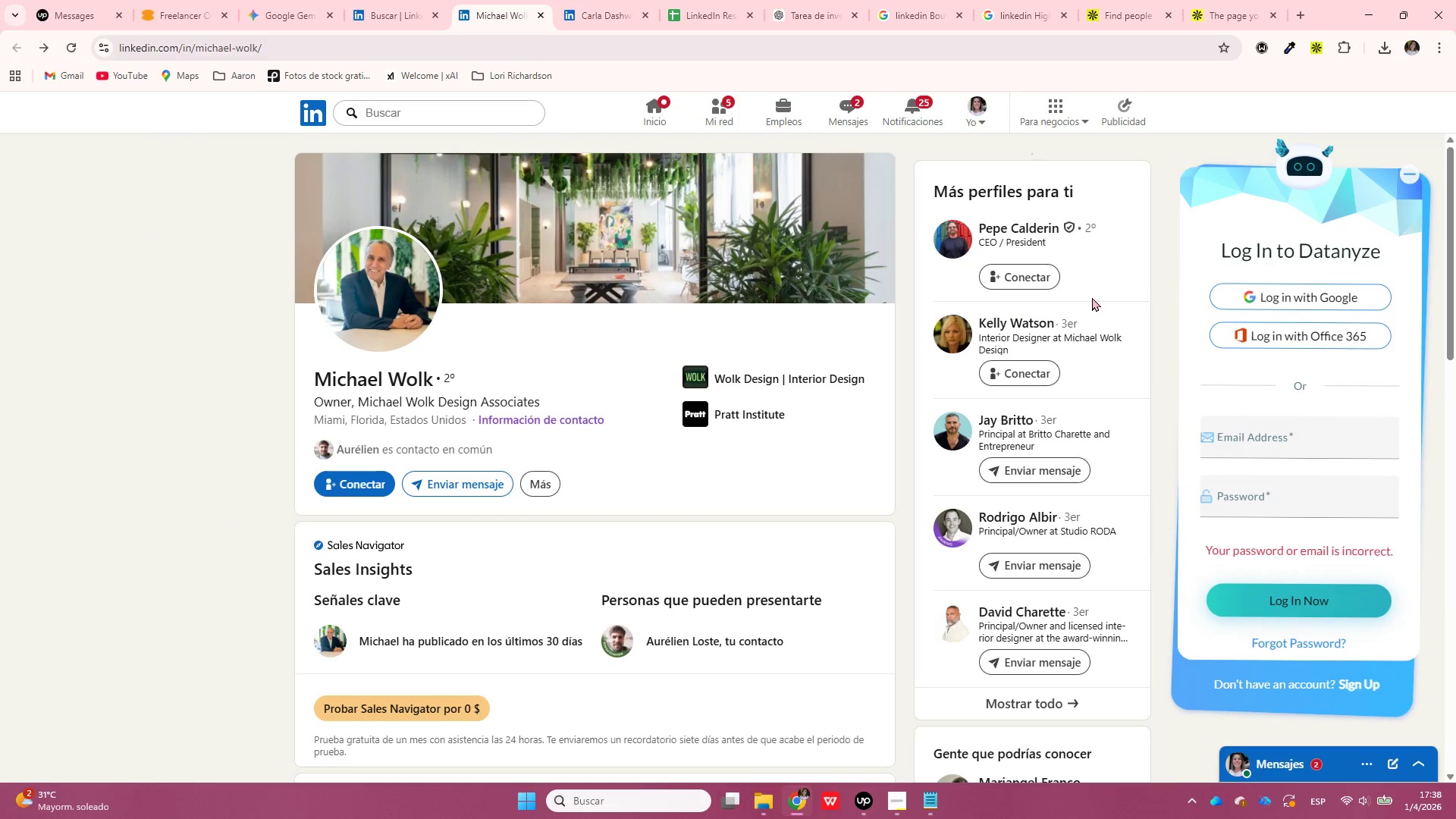 
left_click([1241, 297])
 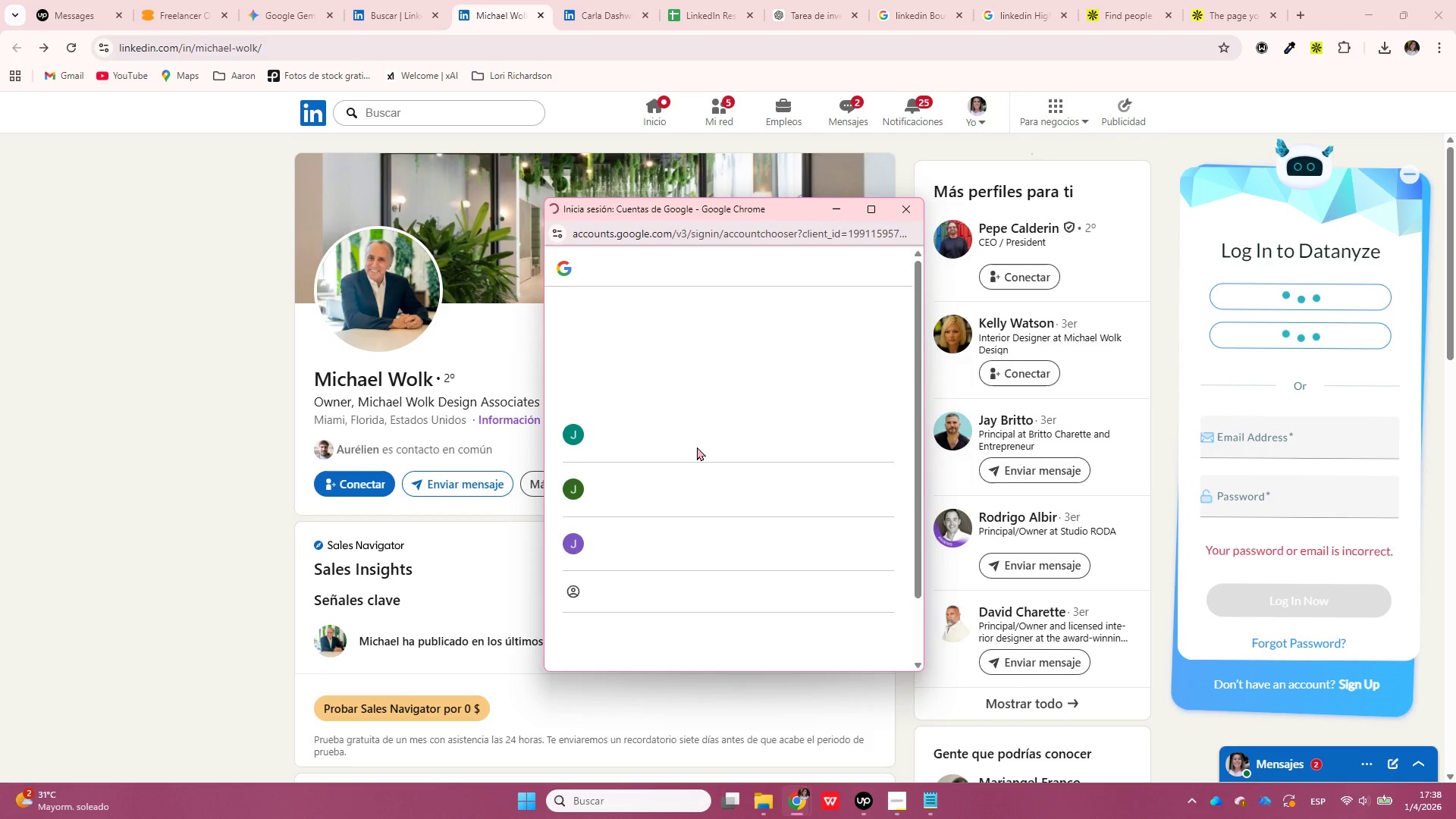 
wait(7.91)
 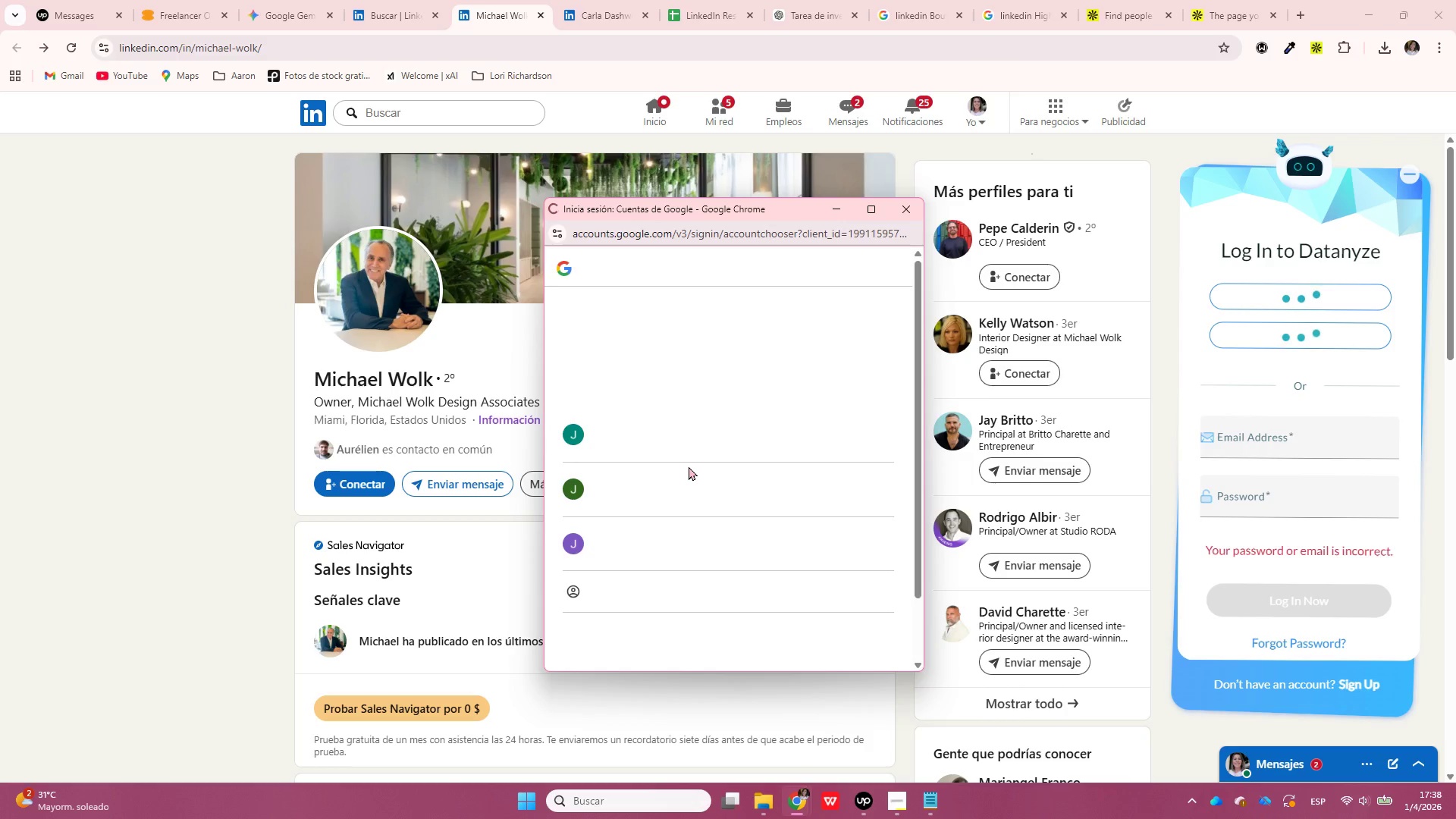 
left_click([697, 447])
 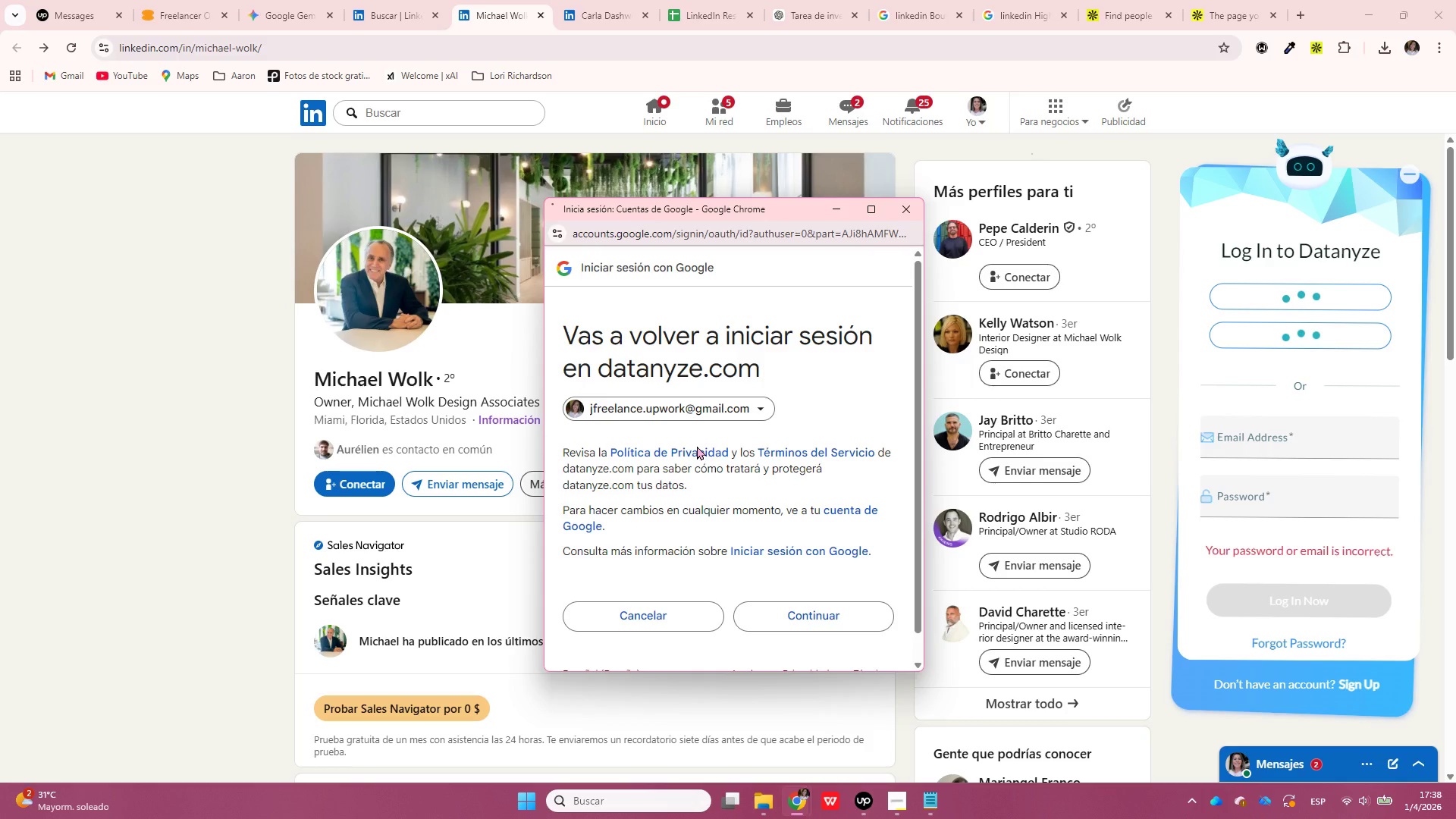 
left_click([768, 613])
 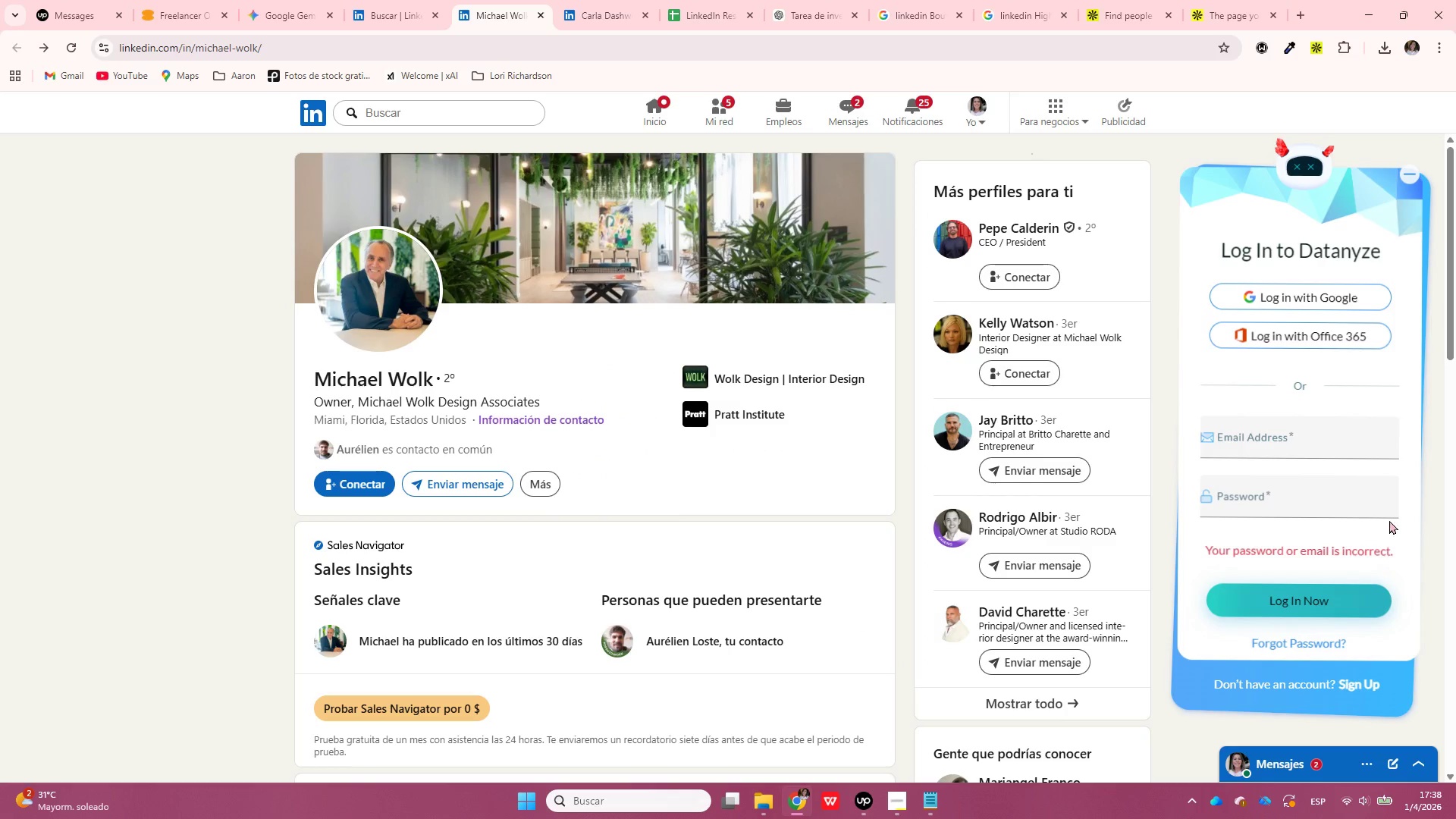 
wait(5.05)
 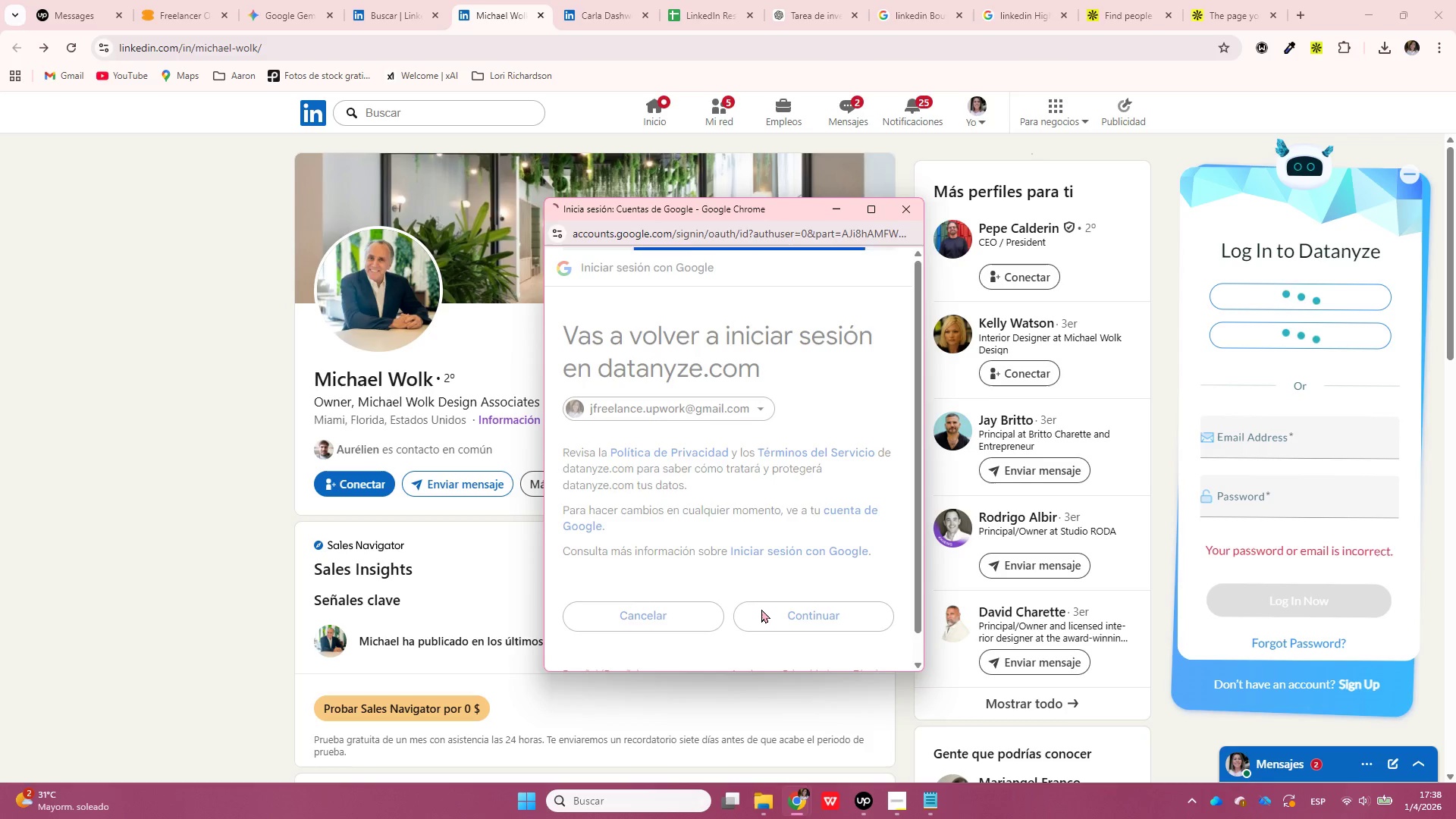 
scroll: coordinate [1363, 567], scroll_direction: down, amount: 4.0
 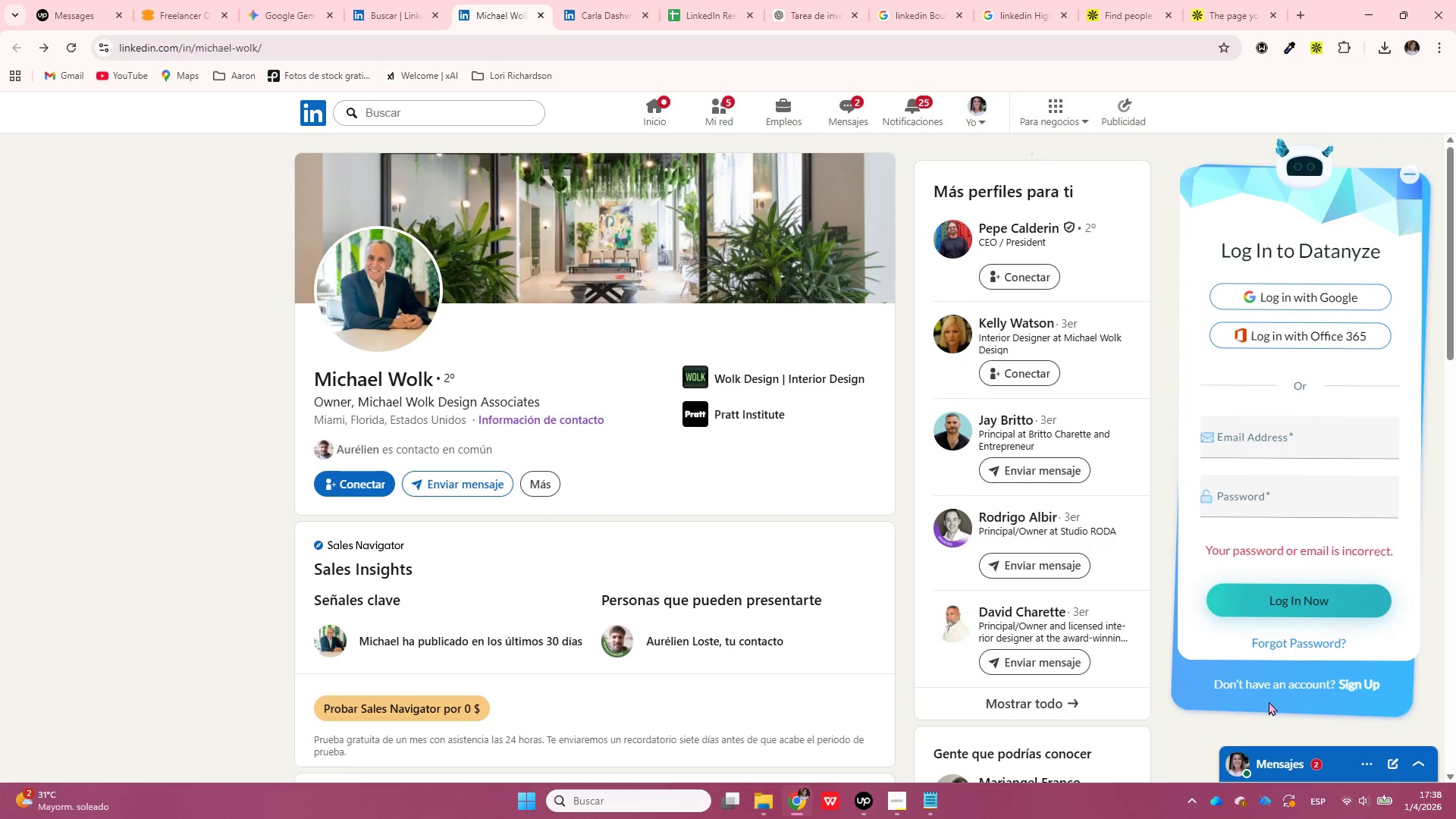 
left_click([1356, 674])
 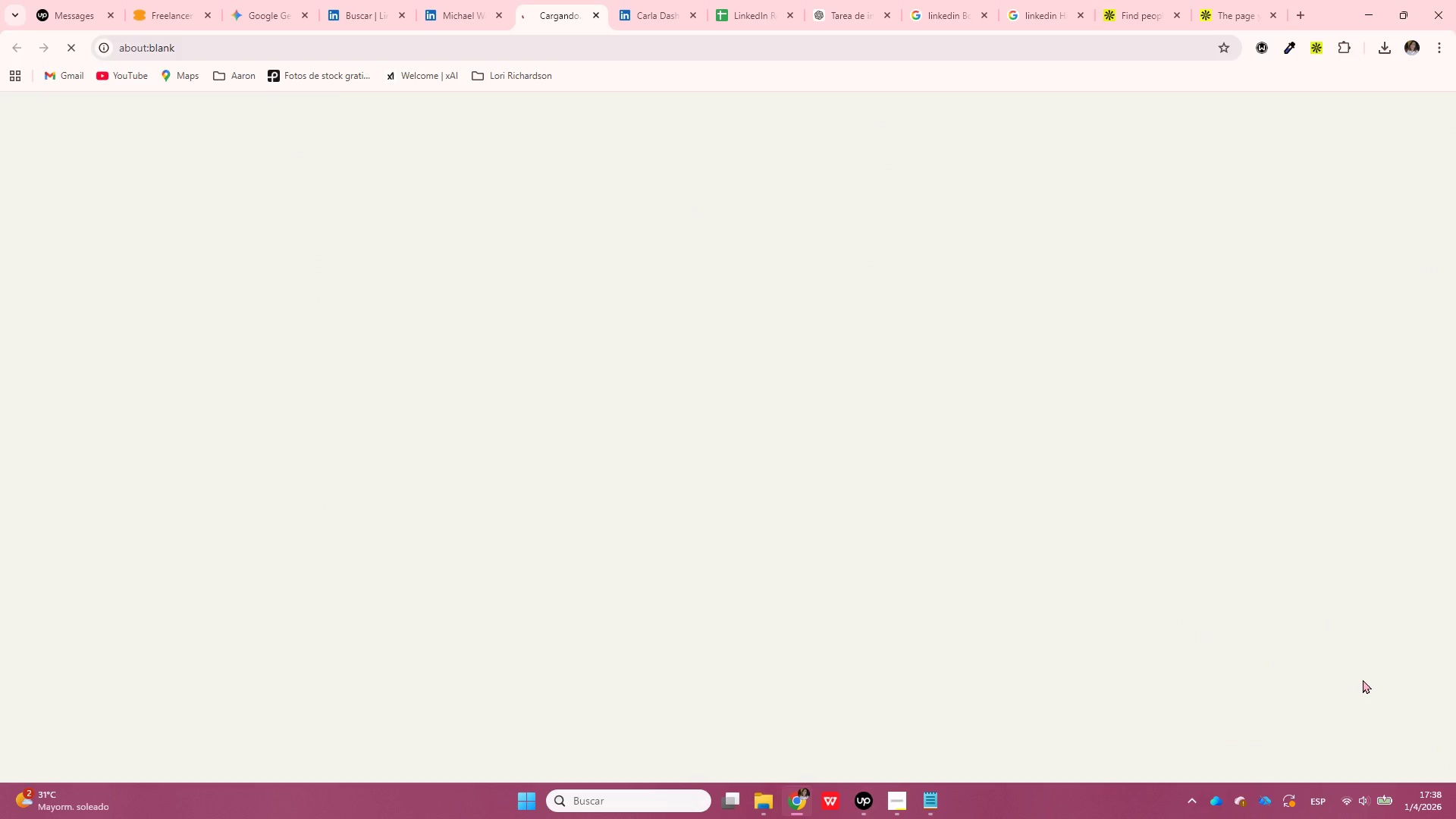 
wait(5.06)
 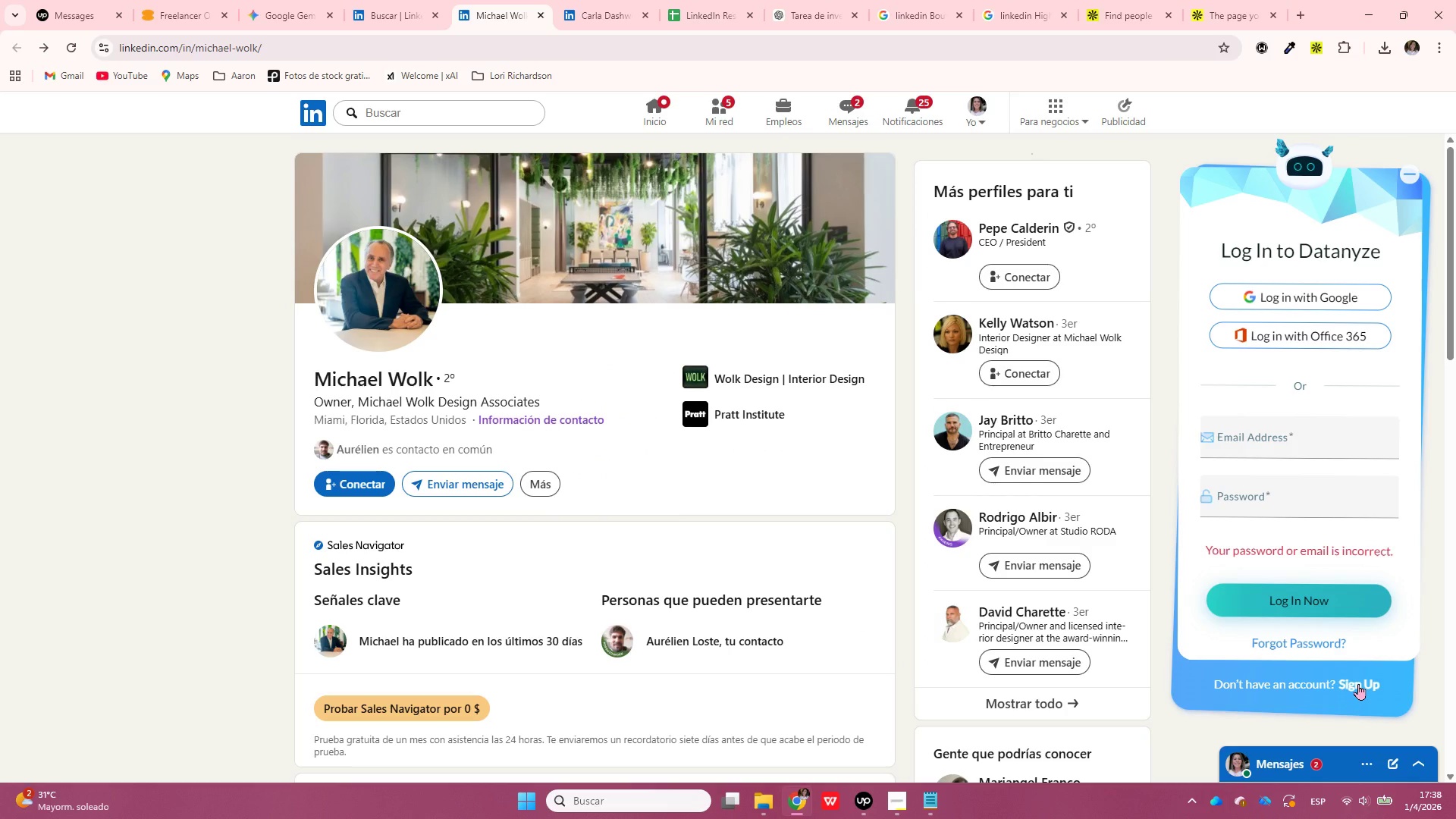 
left_click([592, 11])
 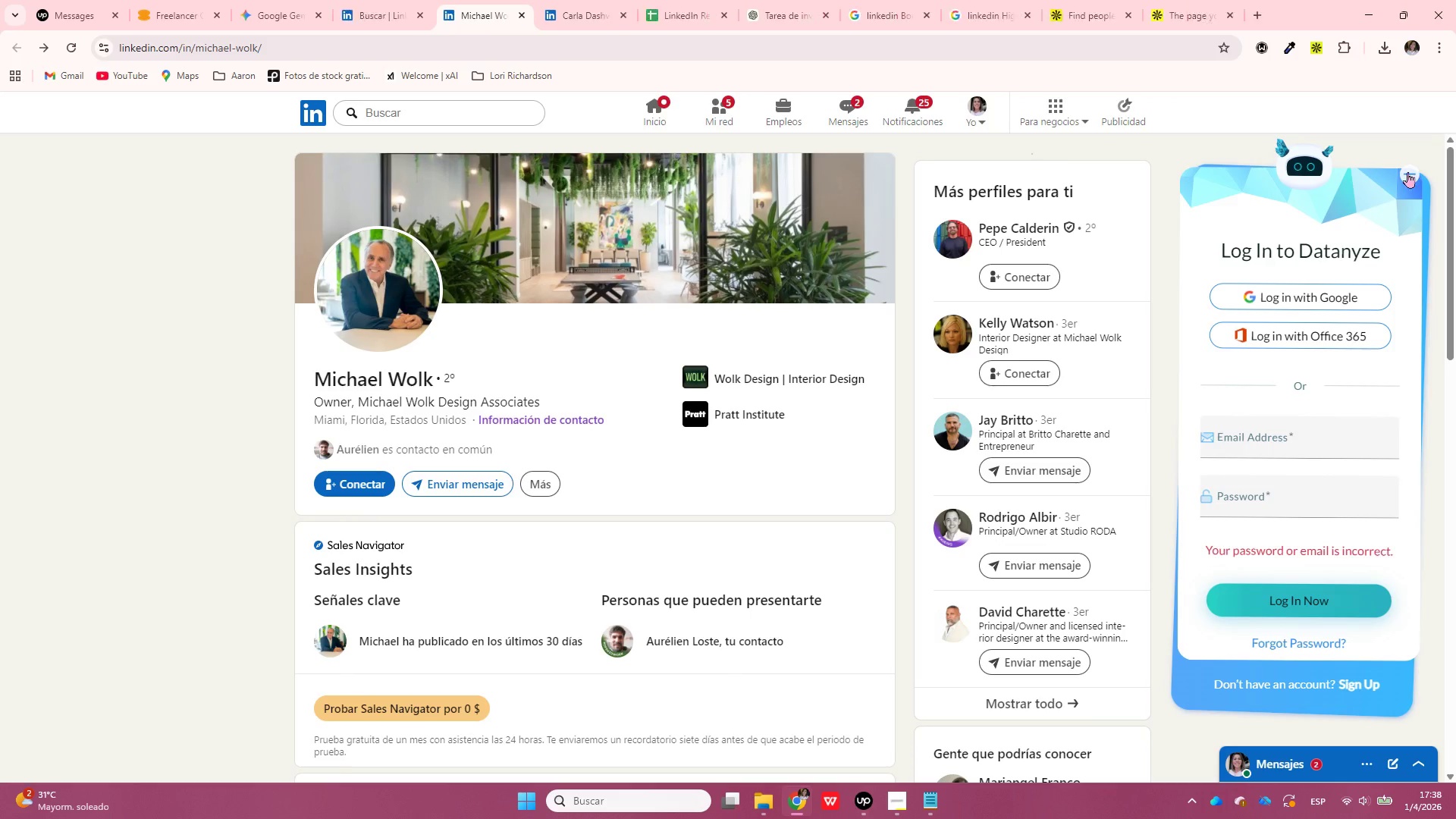 
left_click([1410, 169])
 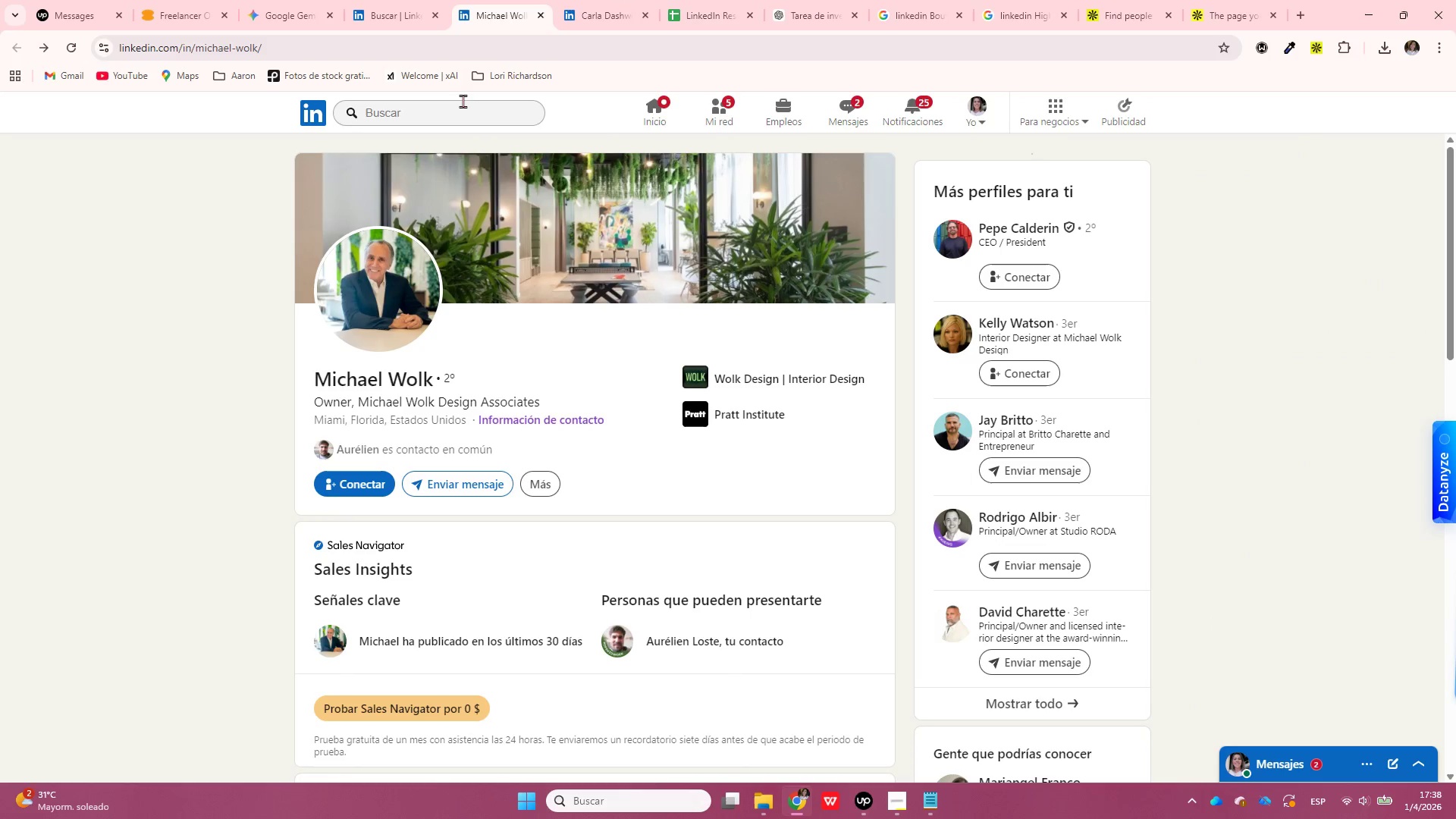 
left_click([381, 0])
 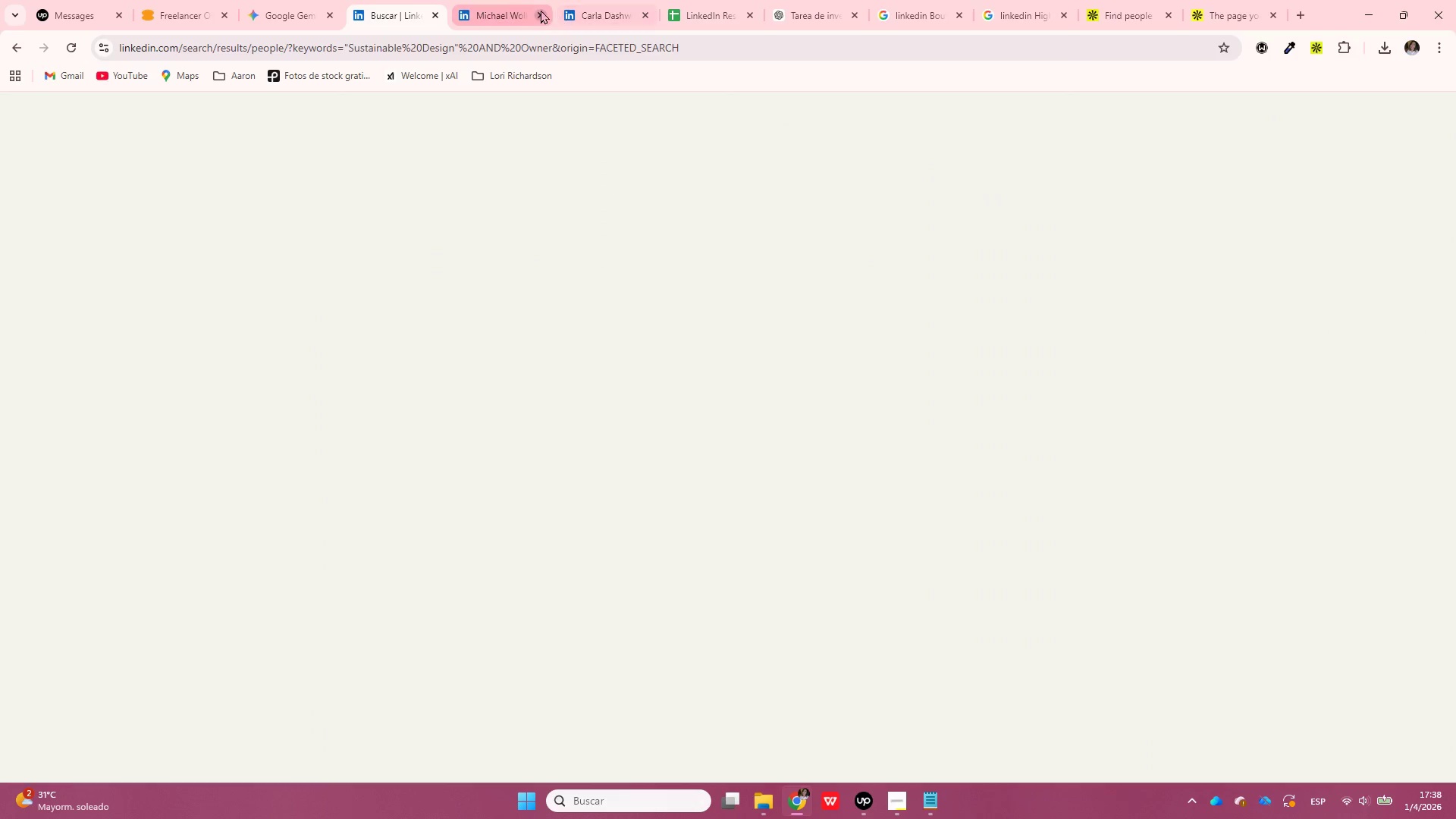 
left_click([542, 11])
 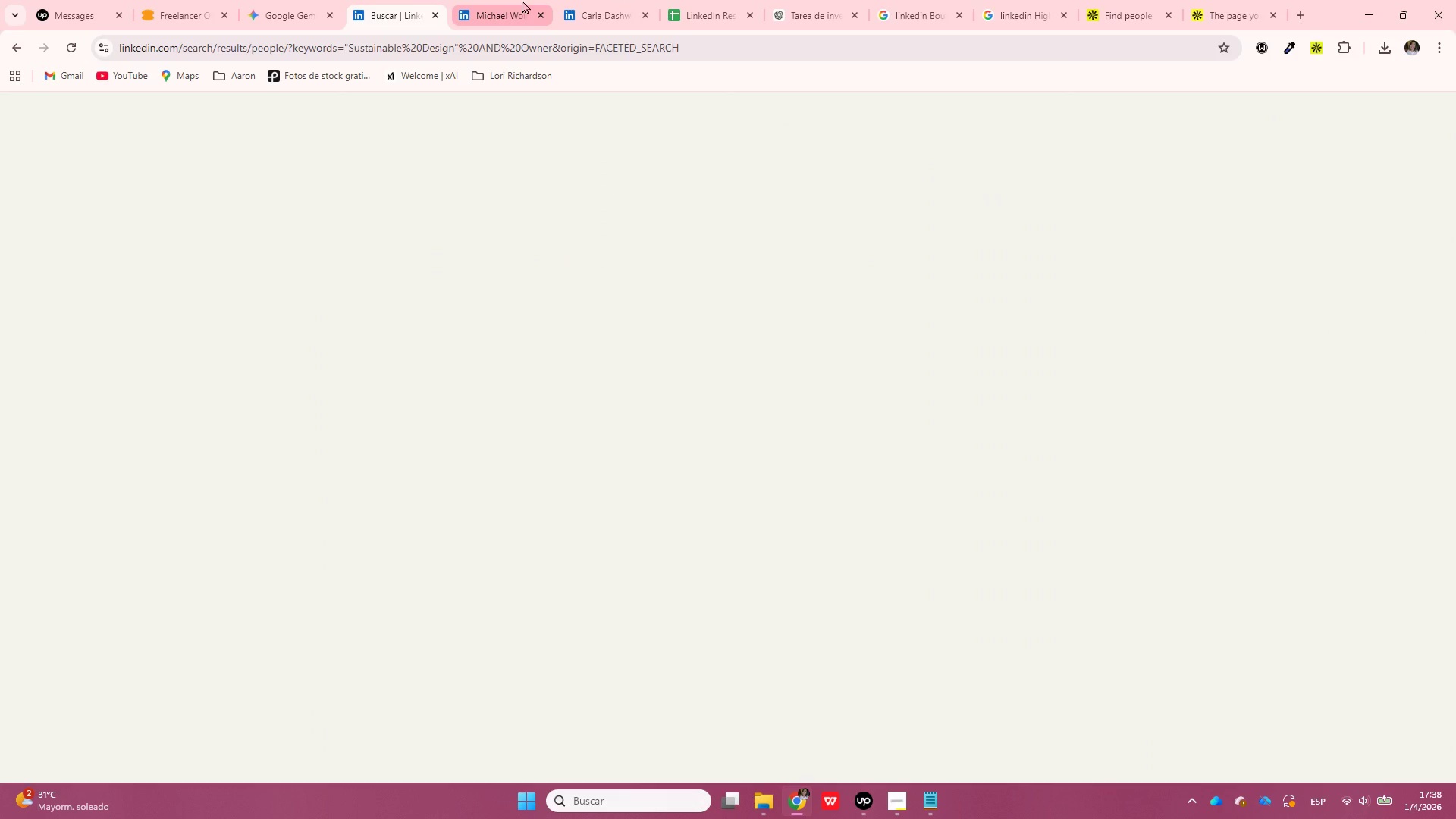 
left_click([513, 0])
 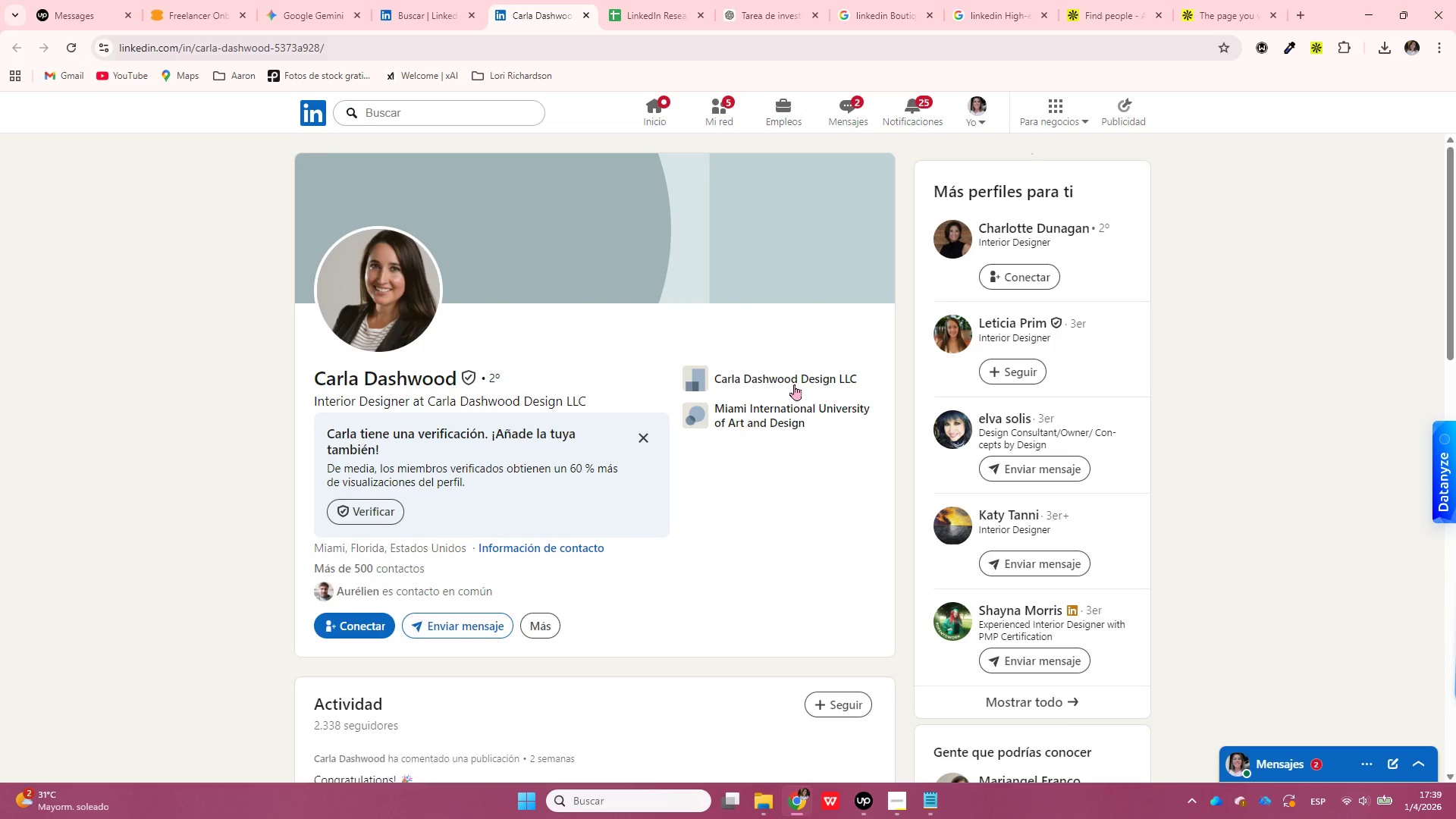 
wait(6.81)
 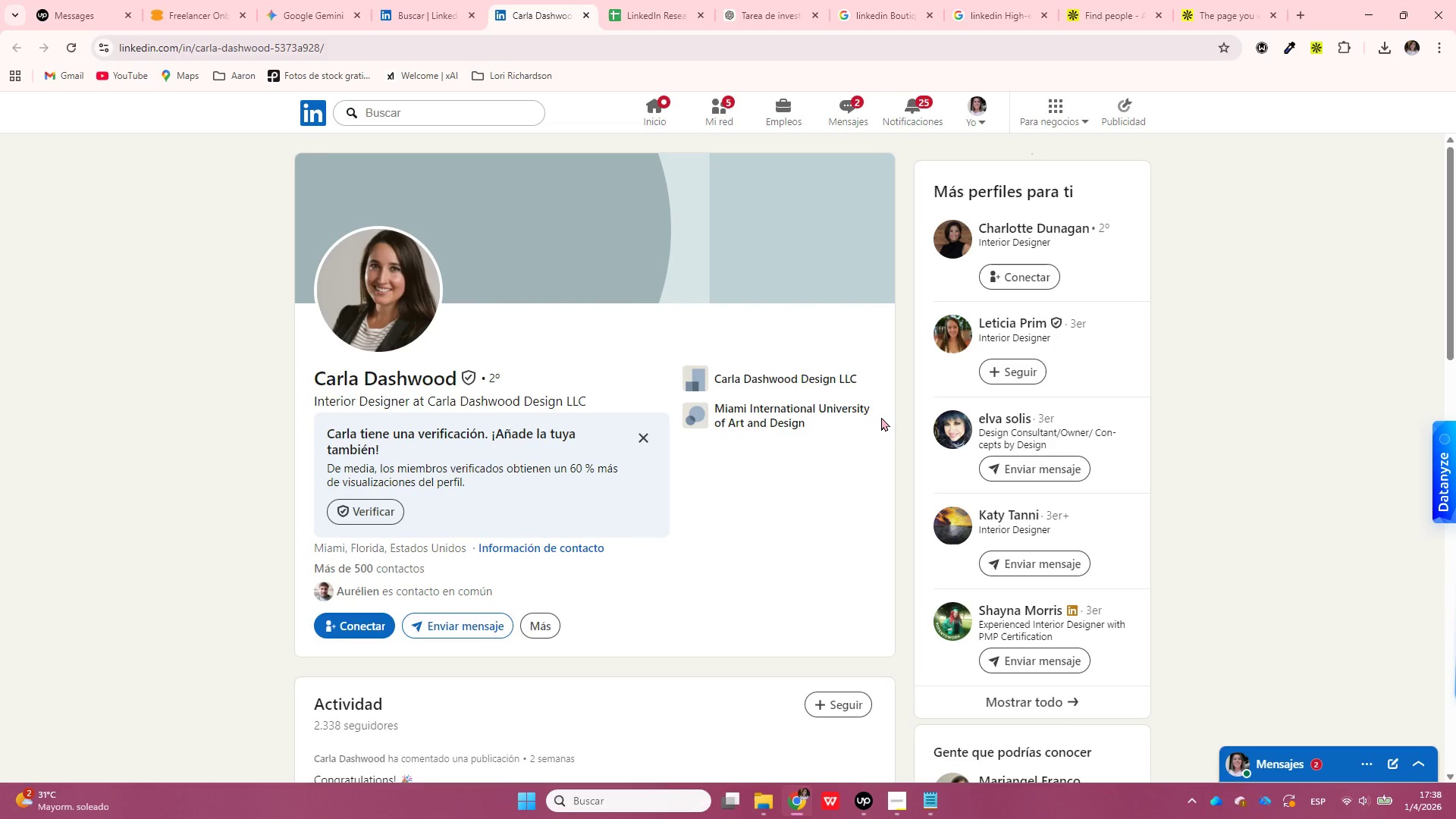 
scroll: coordinate [811, 445], scroll_direction: down, amount: 2.0
 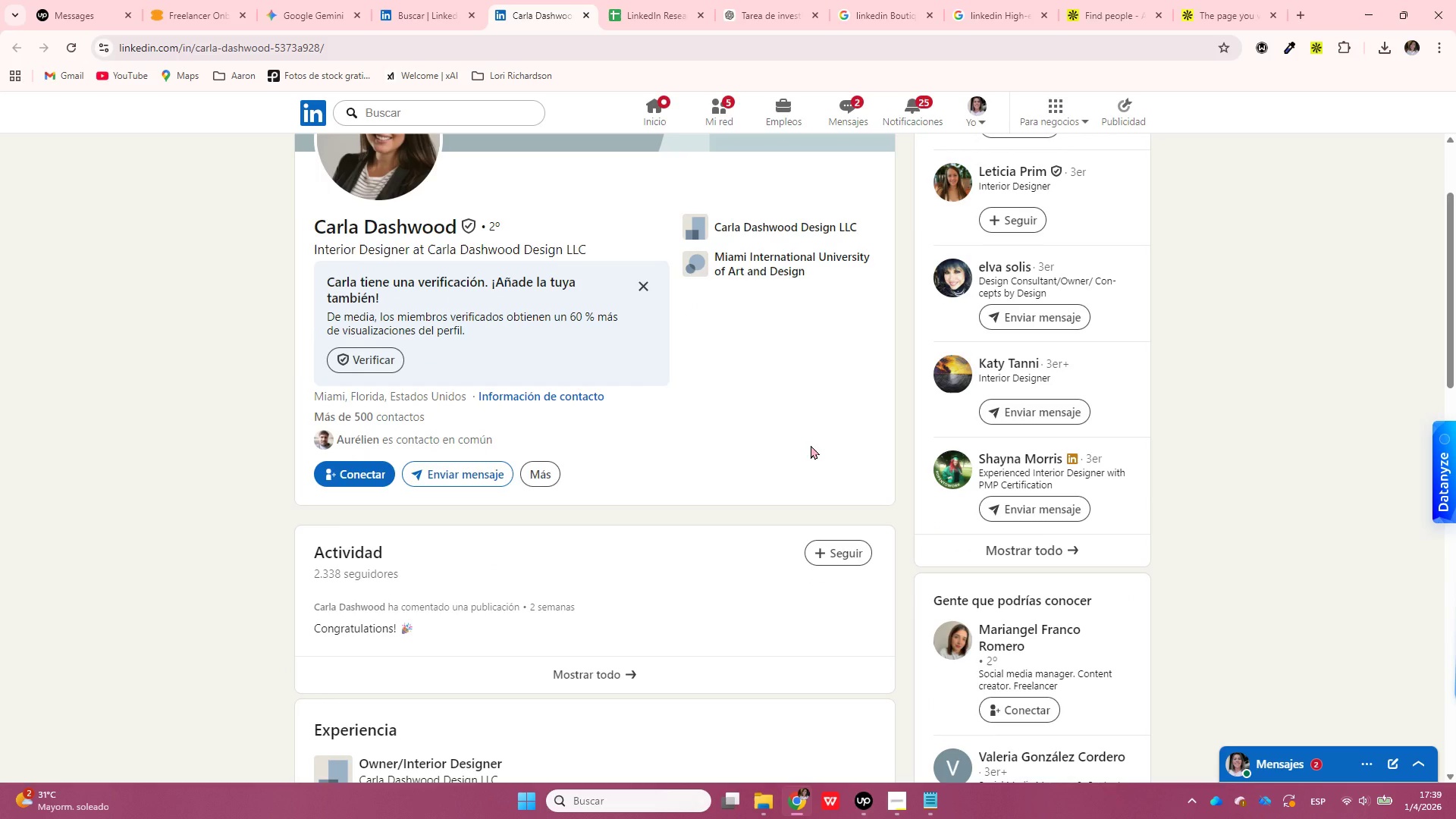 
scroll: coordinate [811, 445], scroll_direction: up, amount: 2.0
 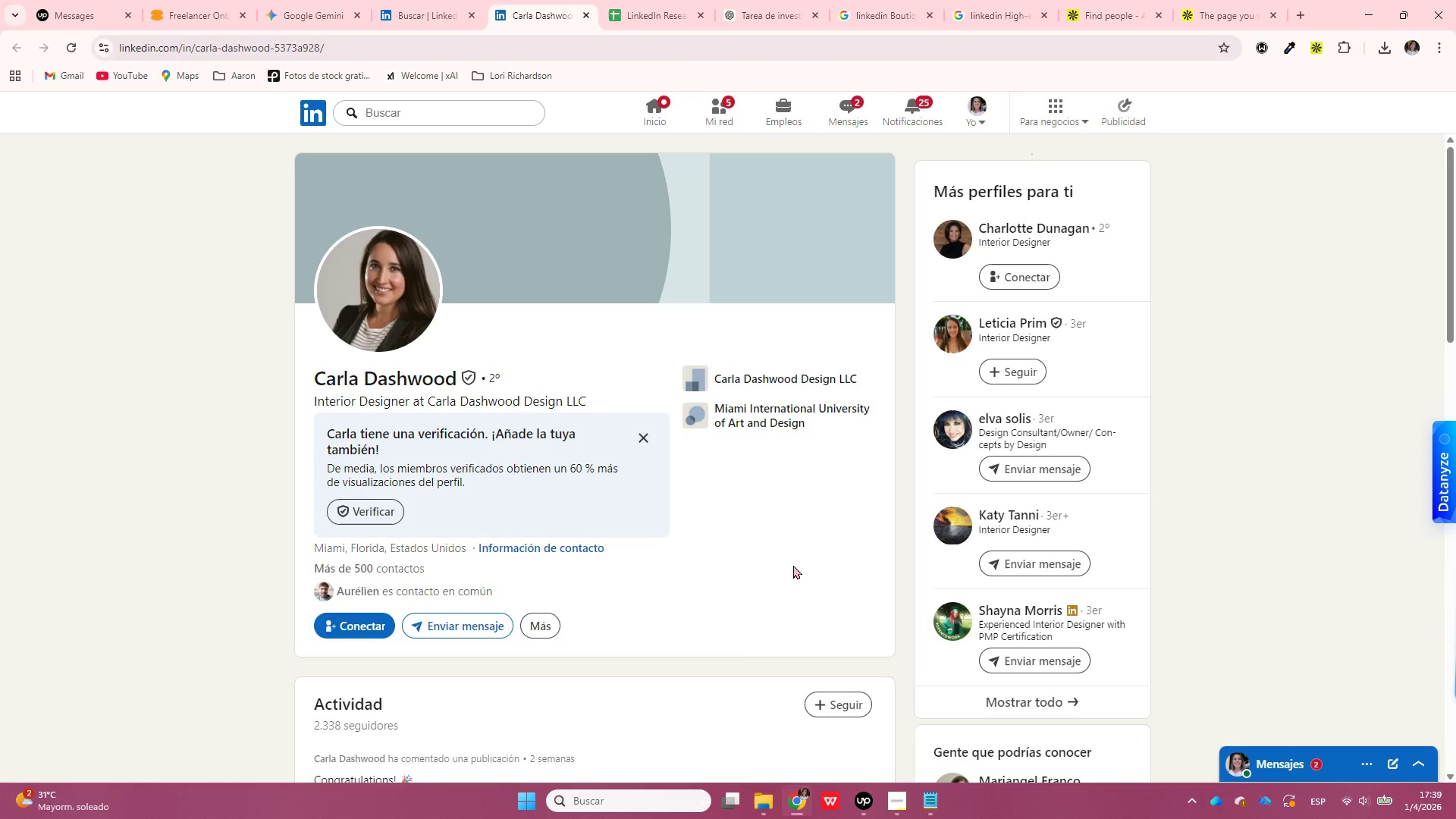 
scroll: coordinate [792, 565], scroll_direction: down, amount: 6.0
 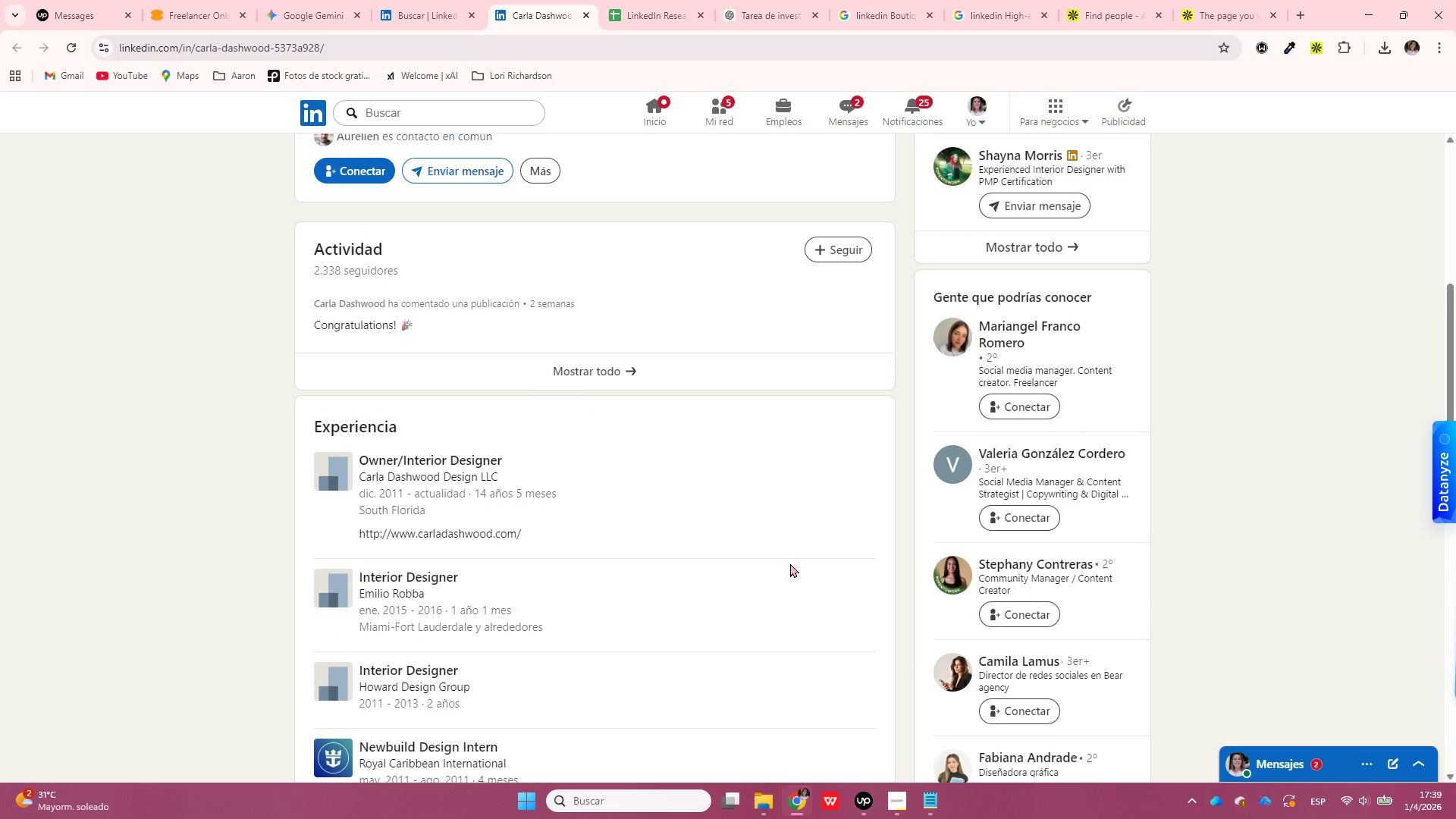 
scroll: coordinate [790, 563], scroll_direction: up, amount: 13.0
 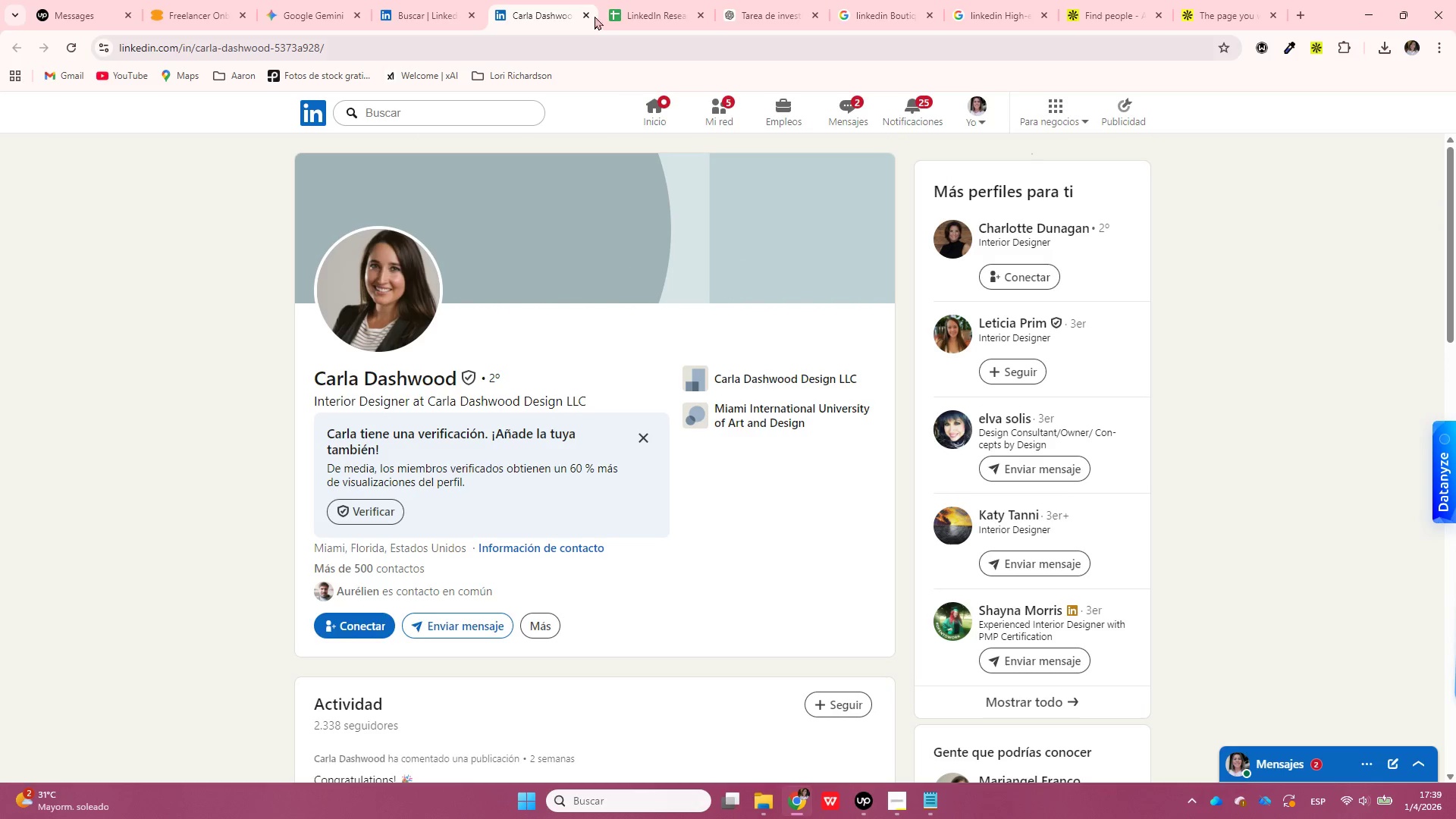 
left_click([653, 0])
 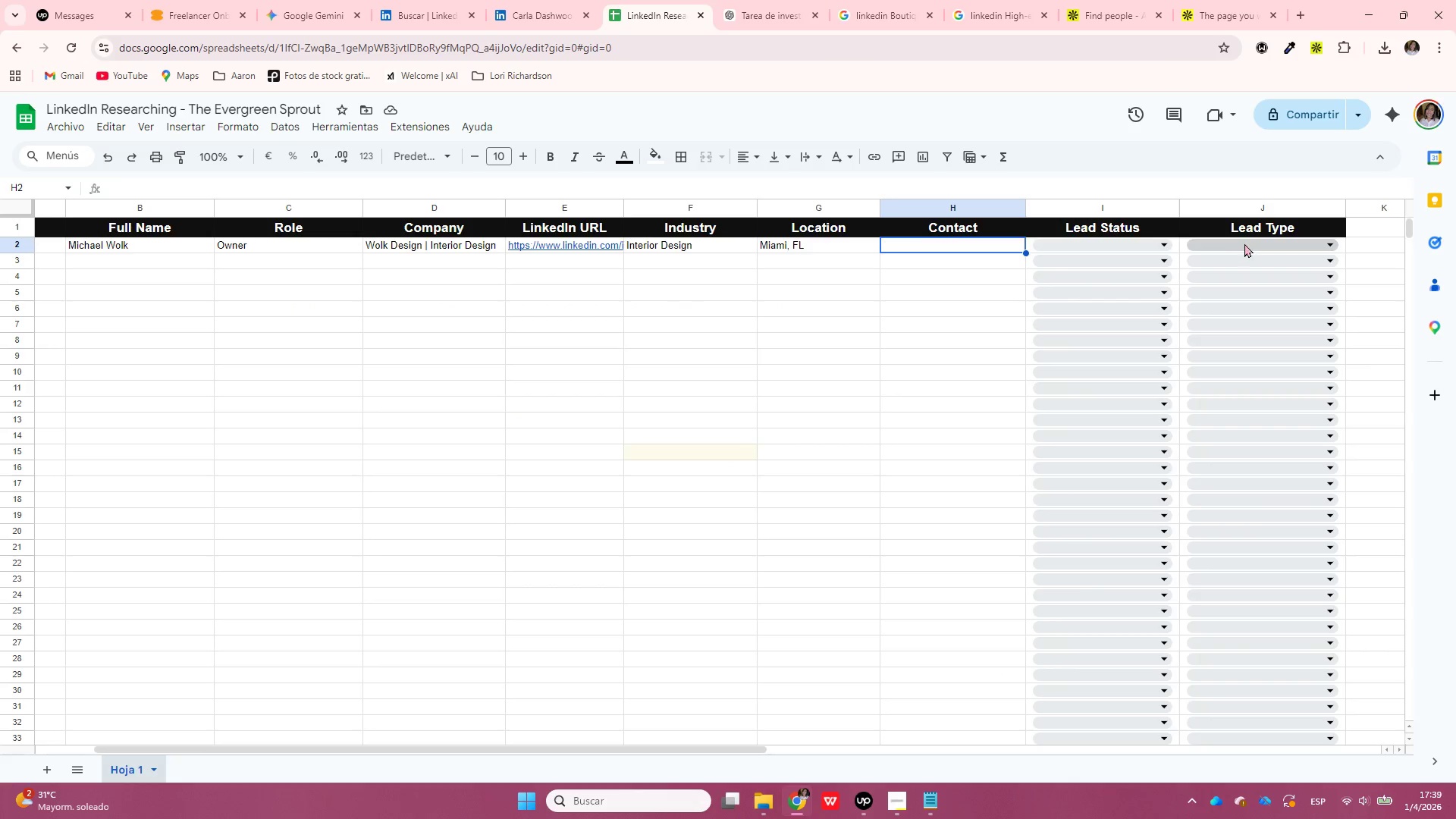 
left_click([1147, 241])
 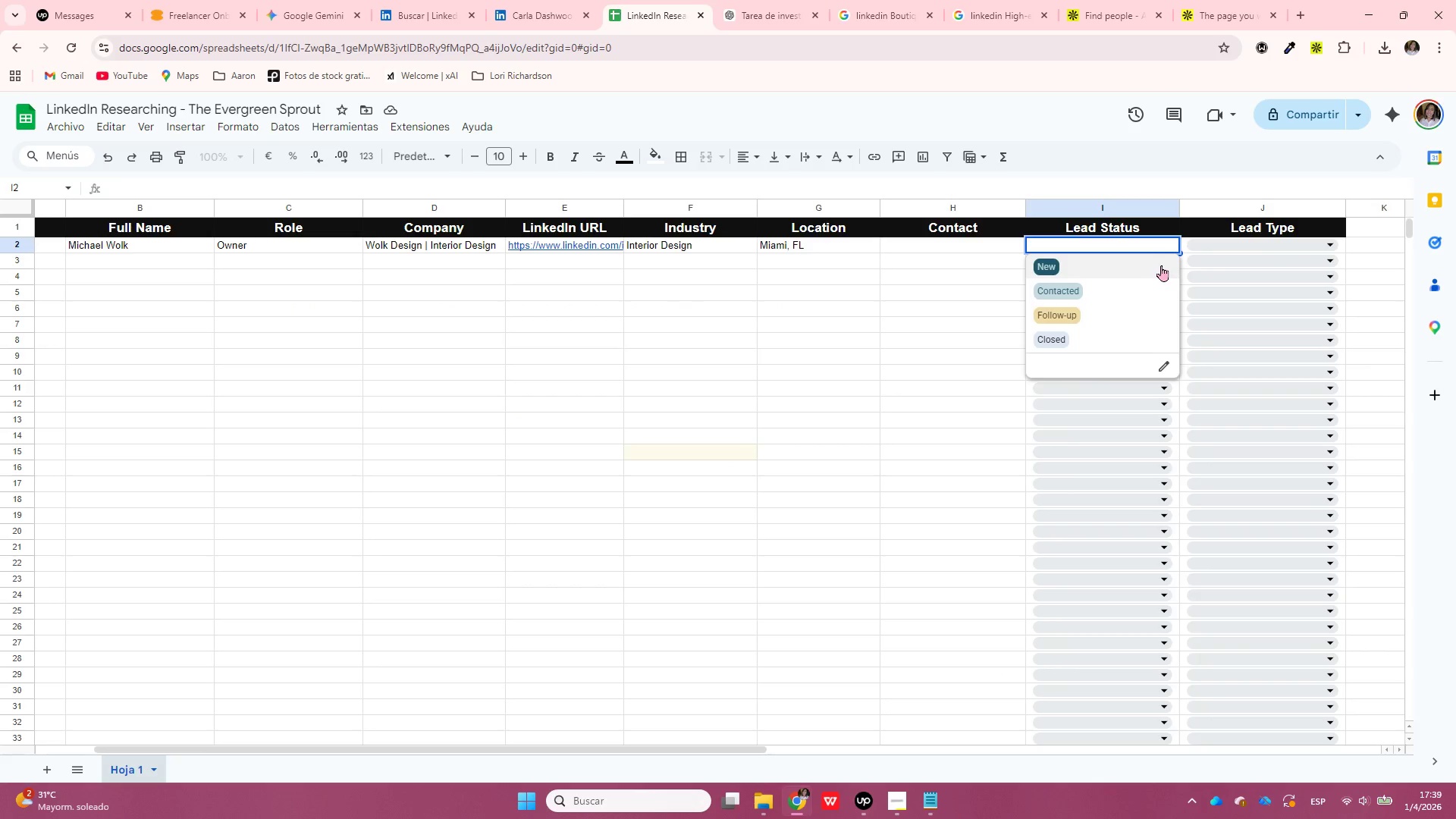 
left_click([1149, 267])
 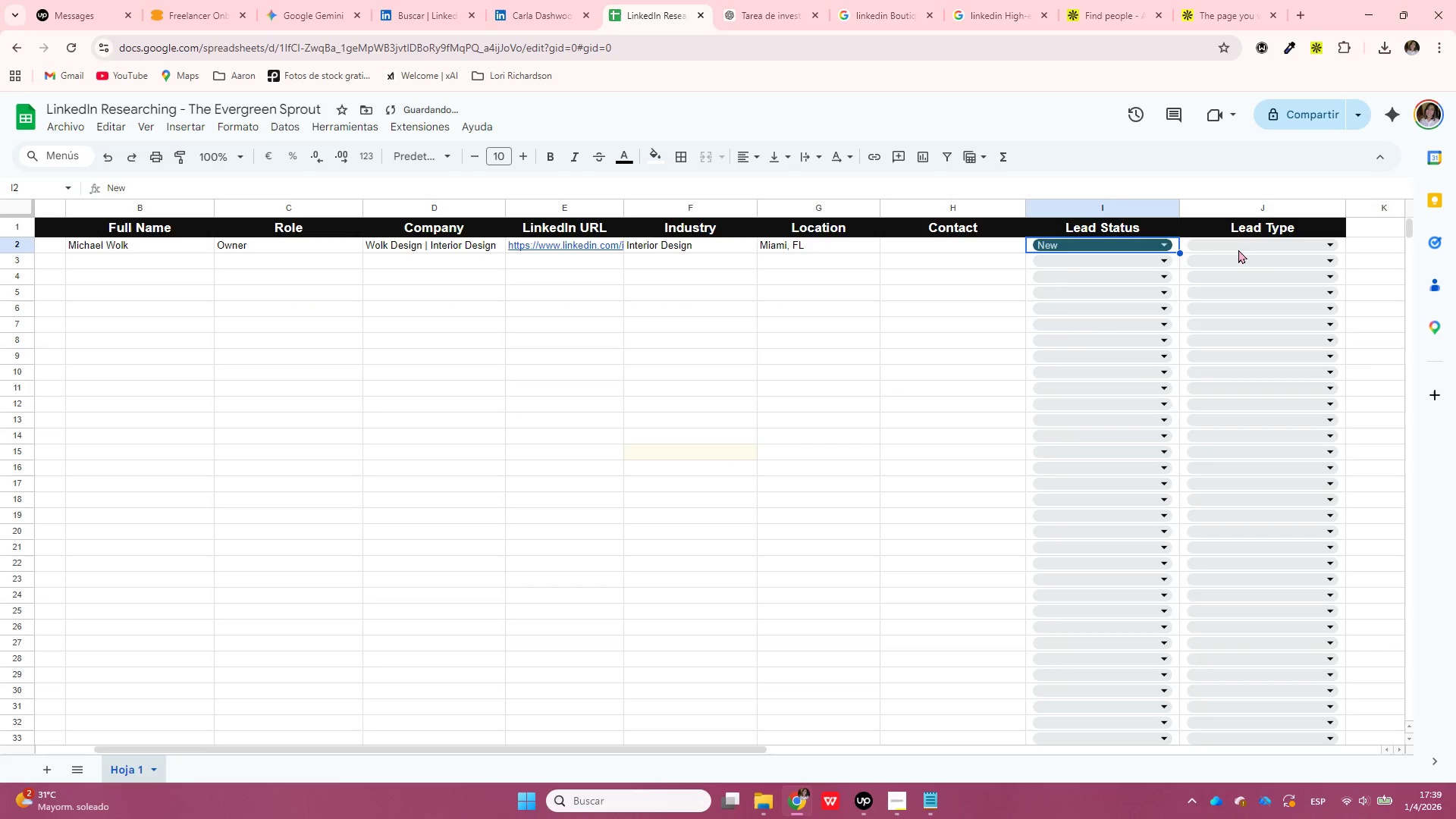 
left_click([1238, 243])
 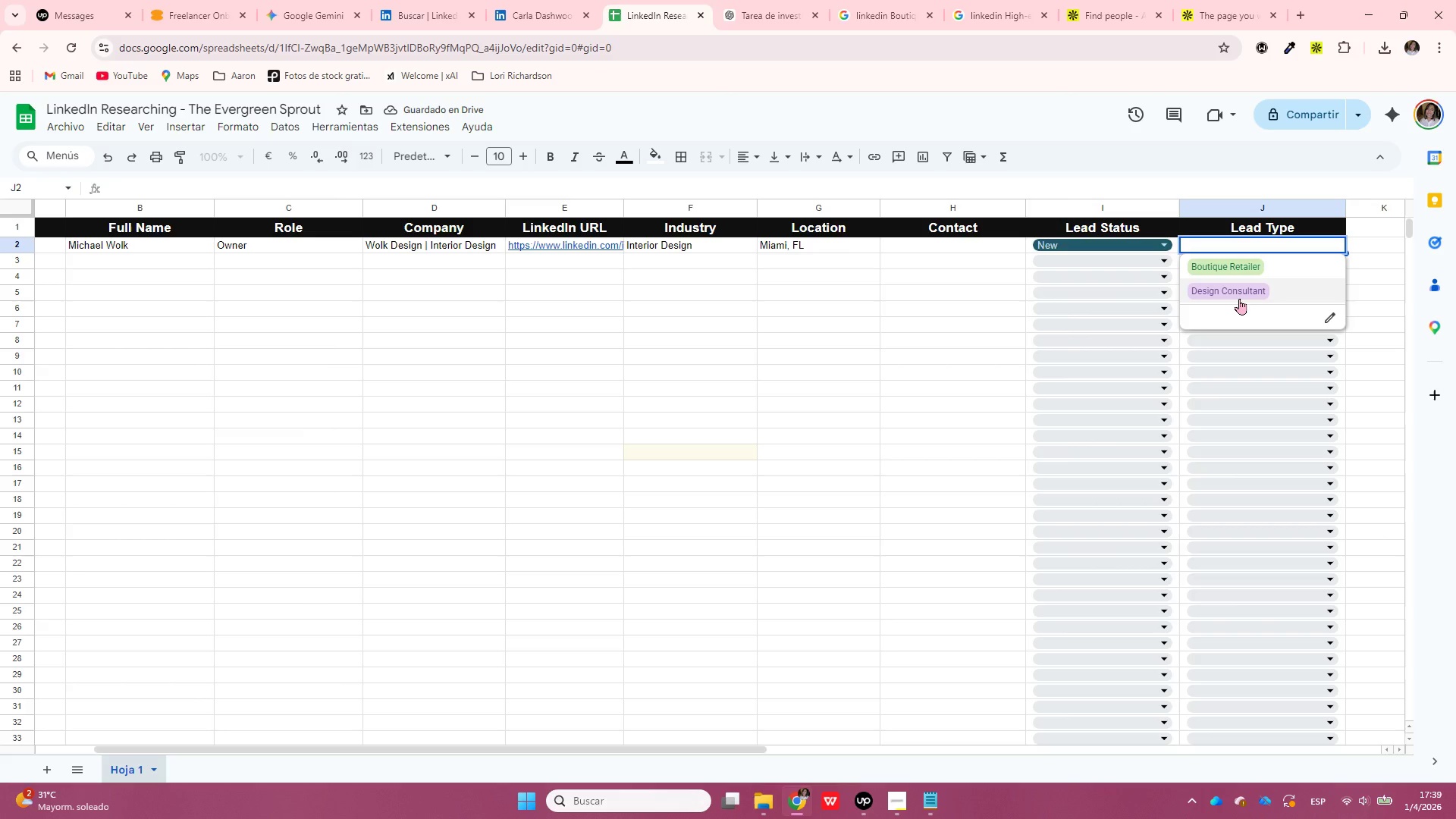 
left_click([1236, 297])
 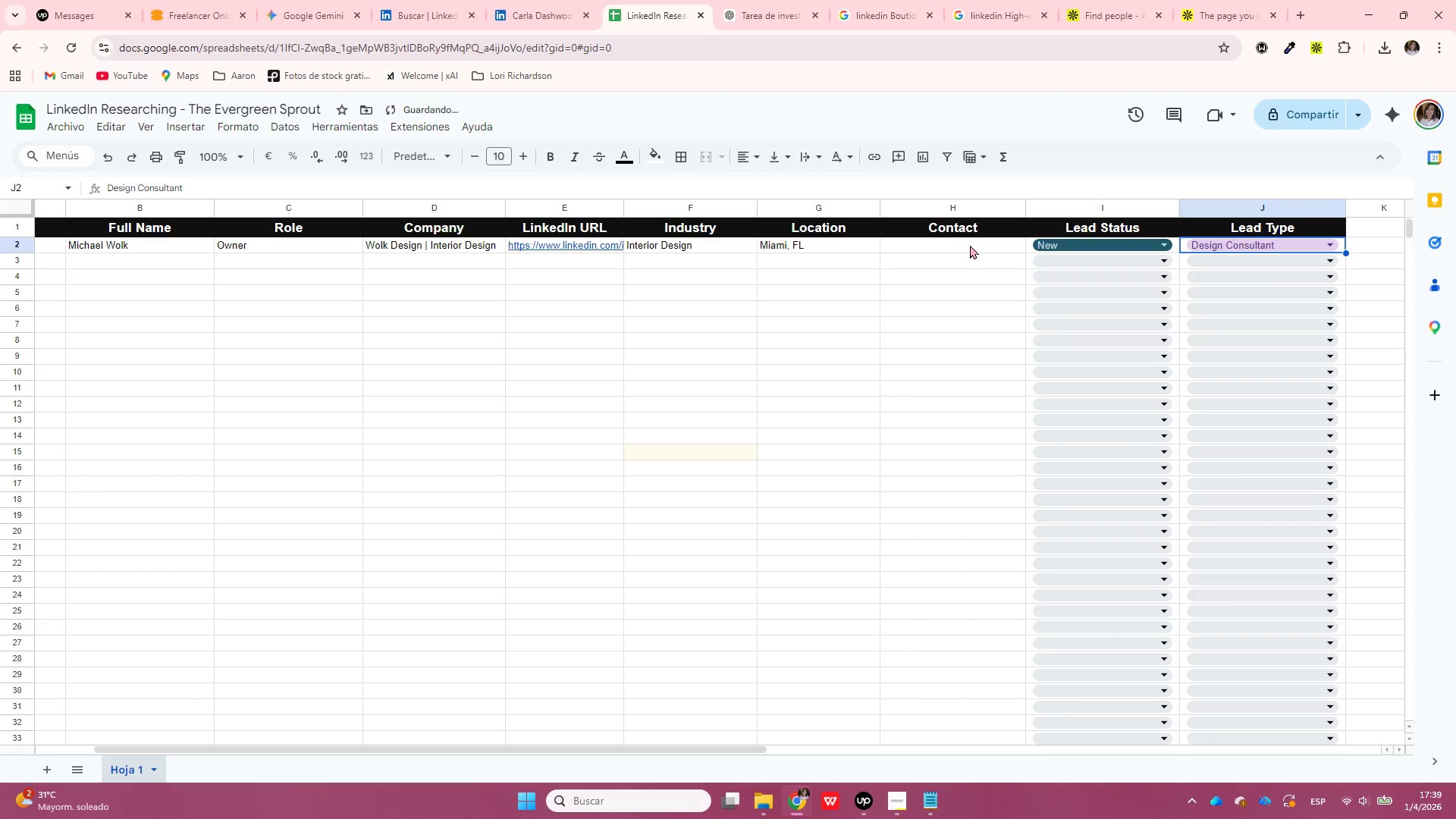 
left_click([519, 0])
 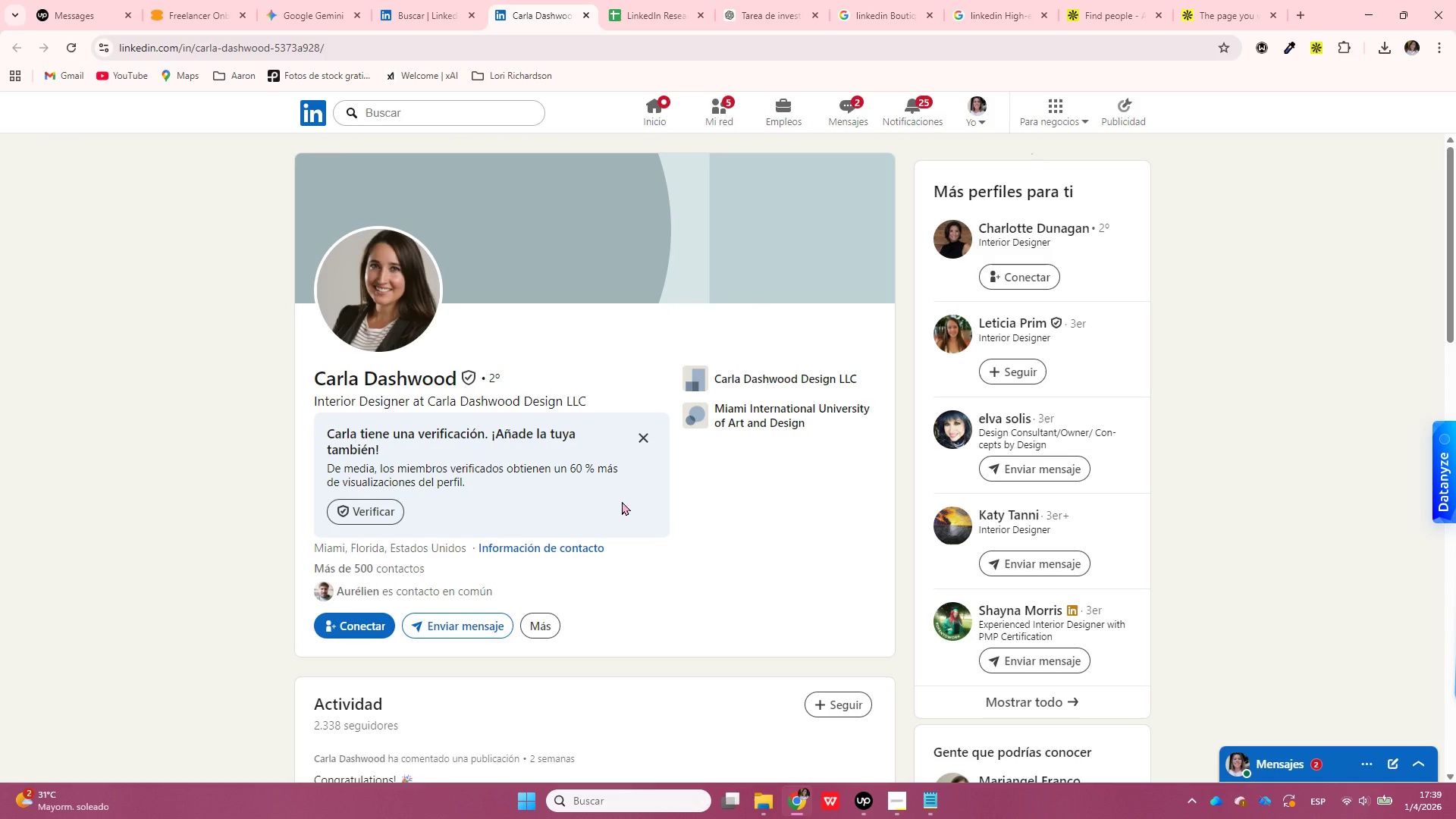 
wait(5.16)
 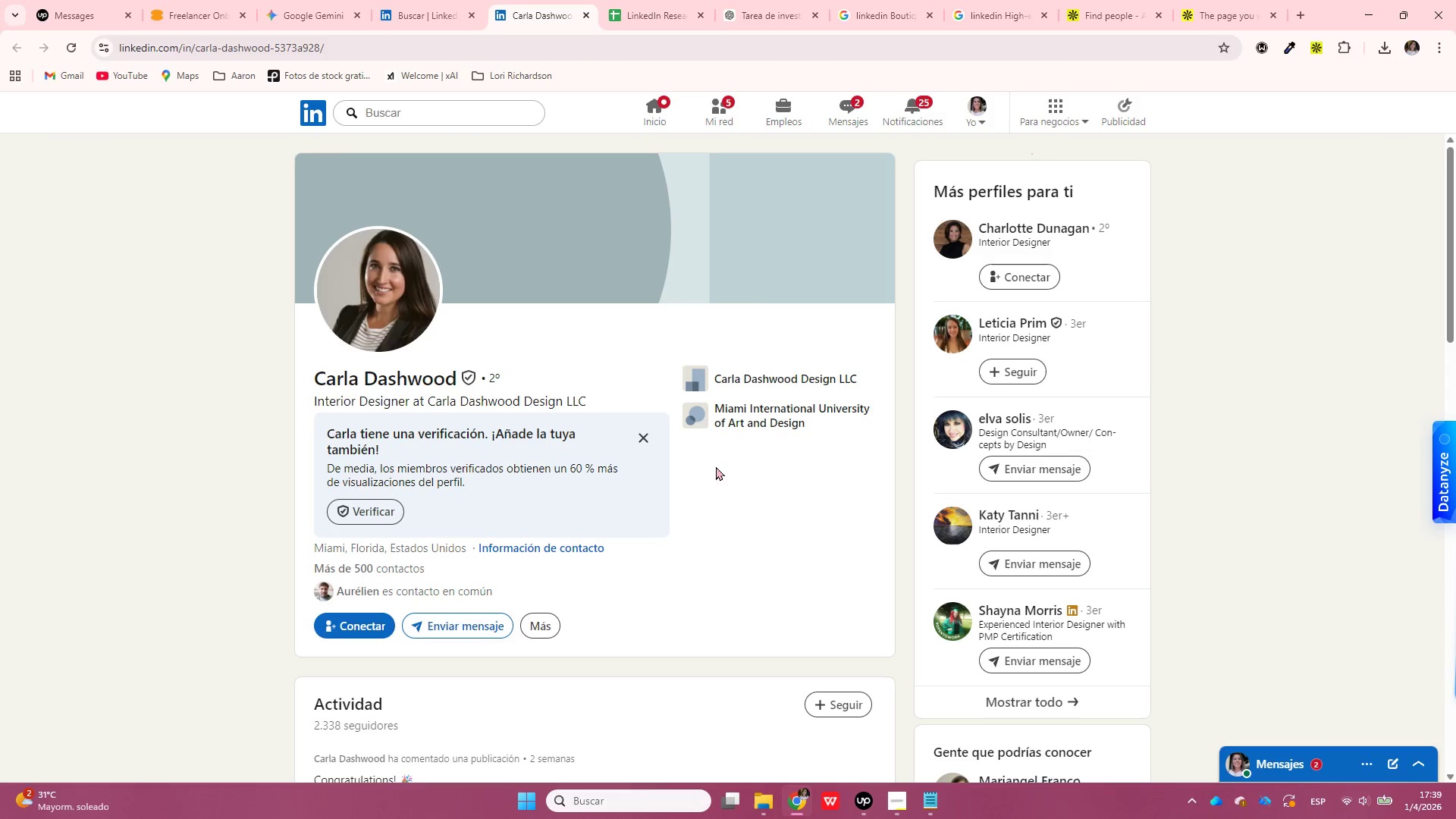 
right_click([388, 39])
 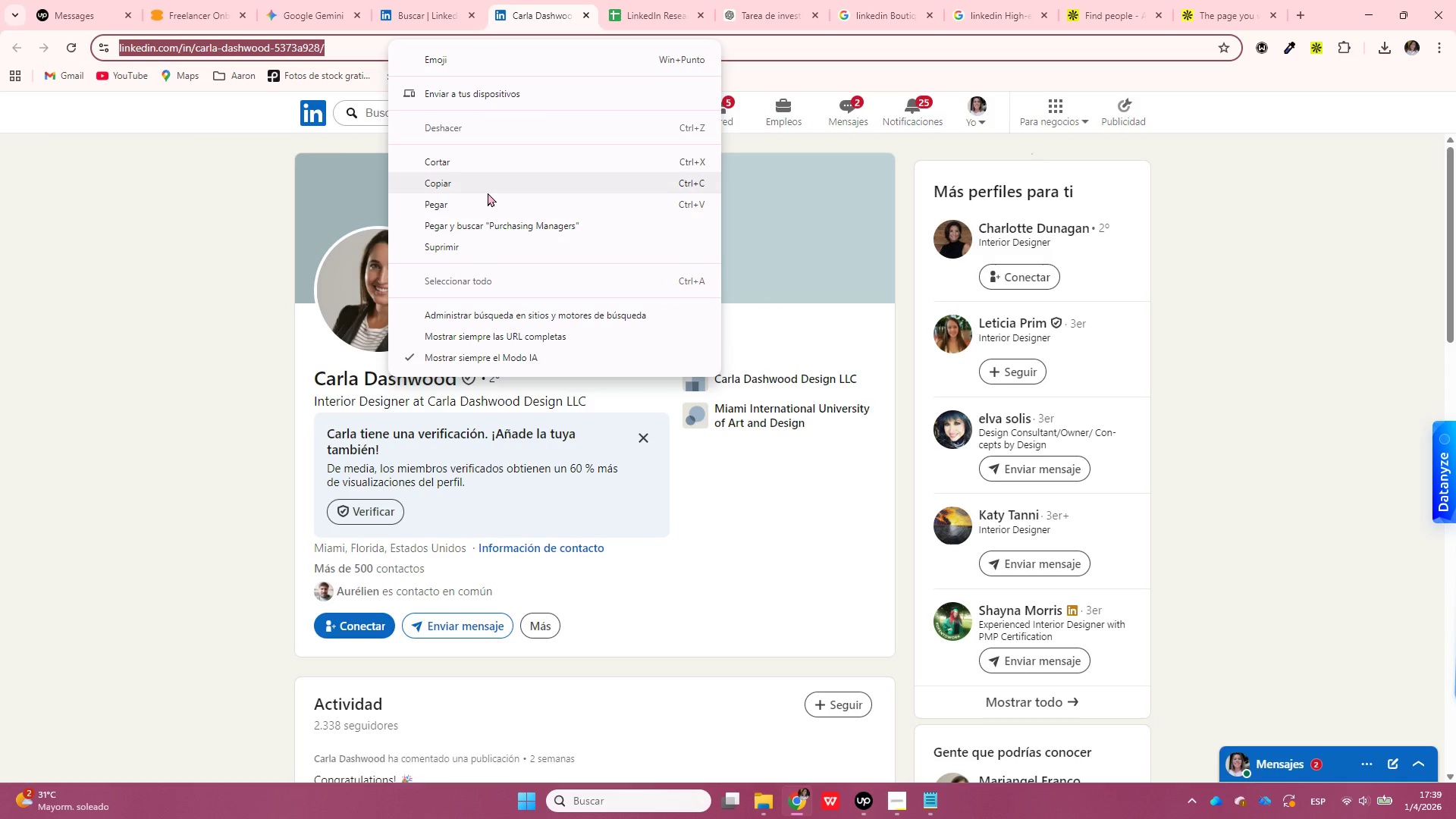 
left_click([488, 193])
 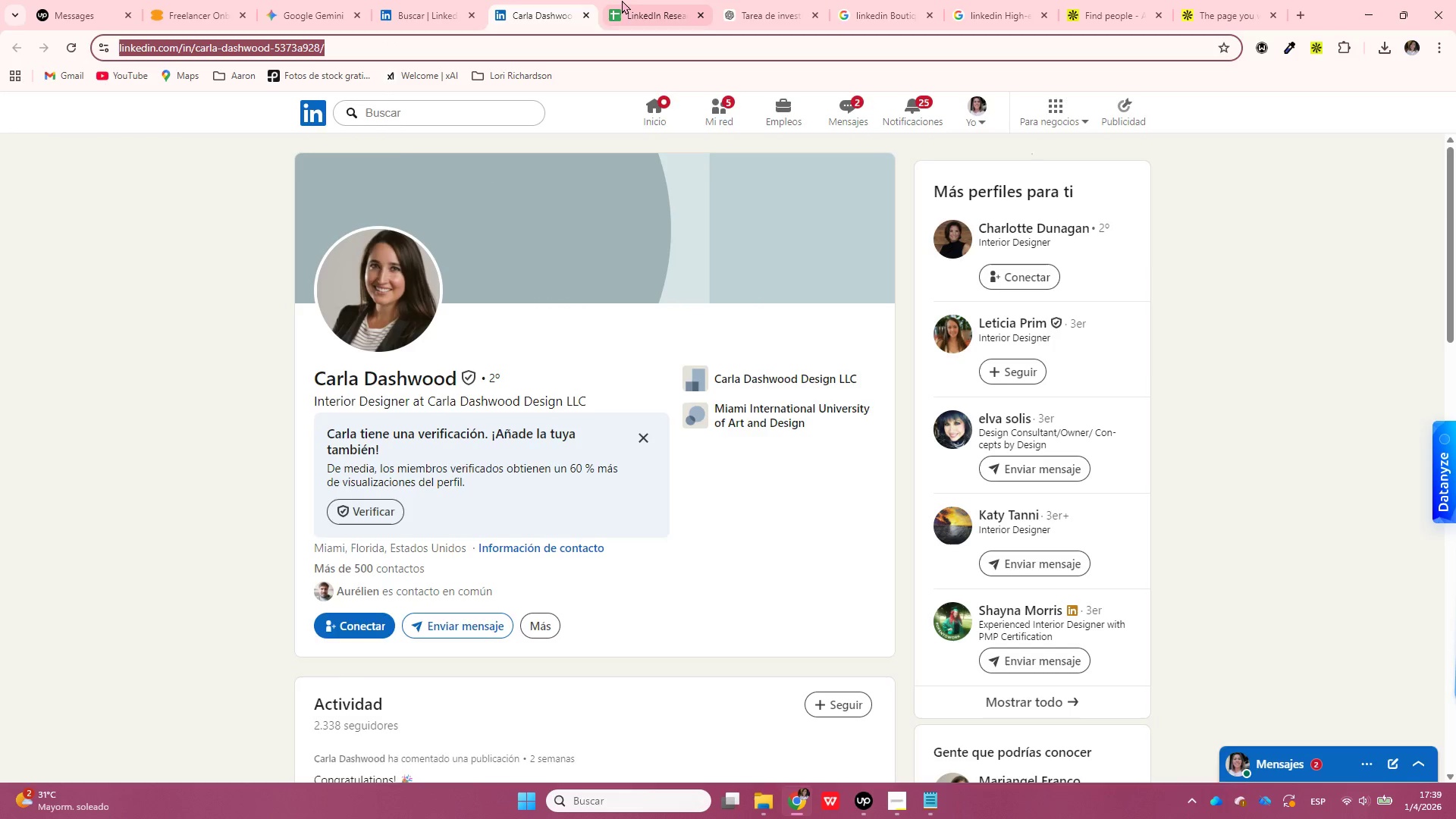 
left_click([622, 0])
 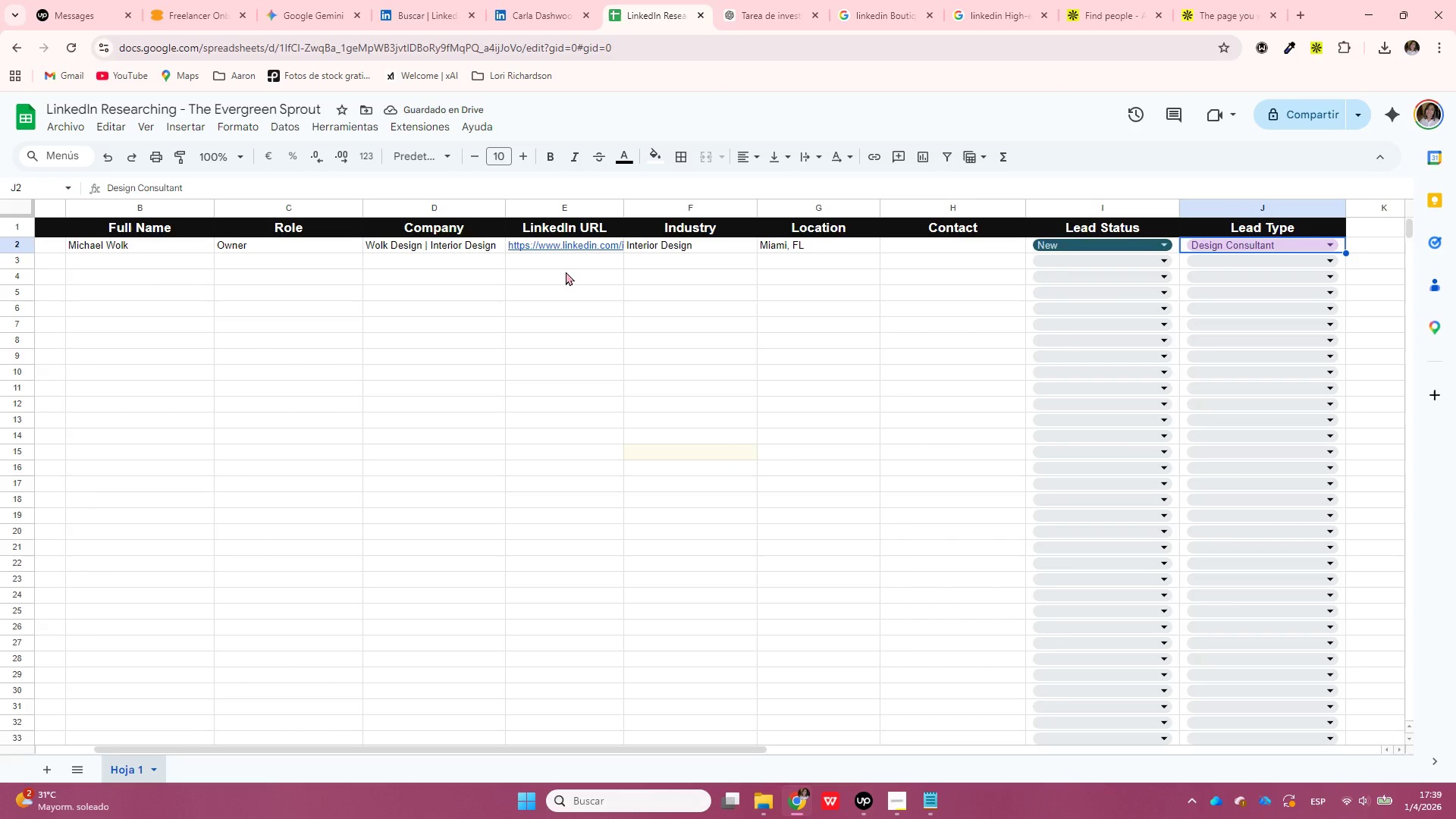 
left_click([566, 261])
 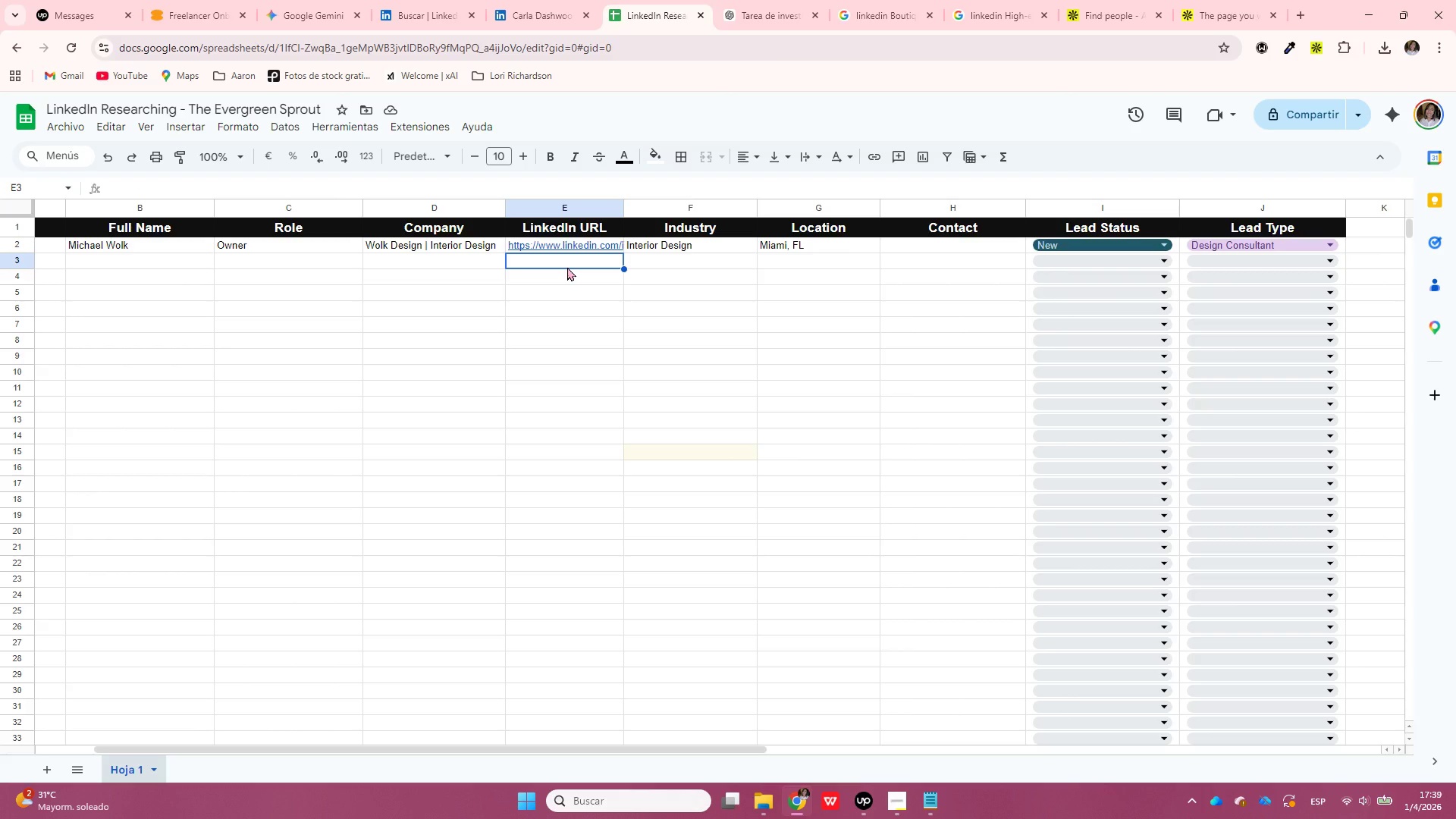 
key(Control+V)
 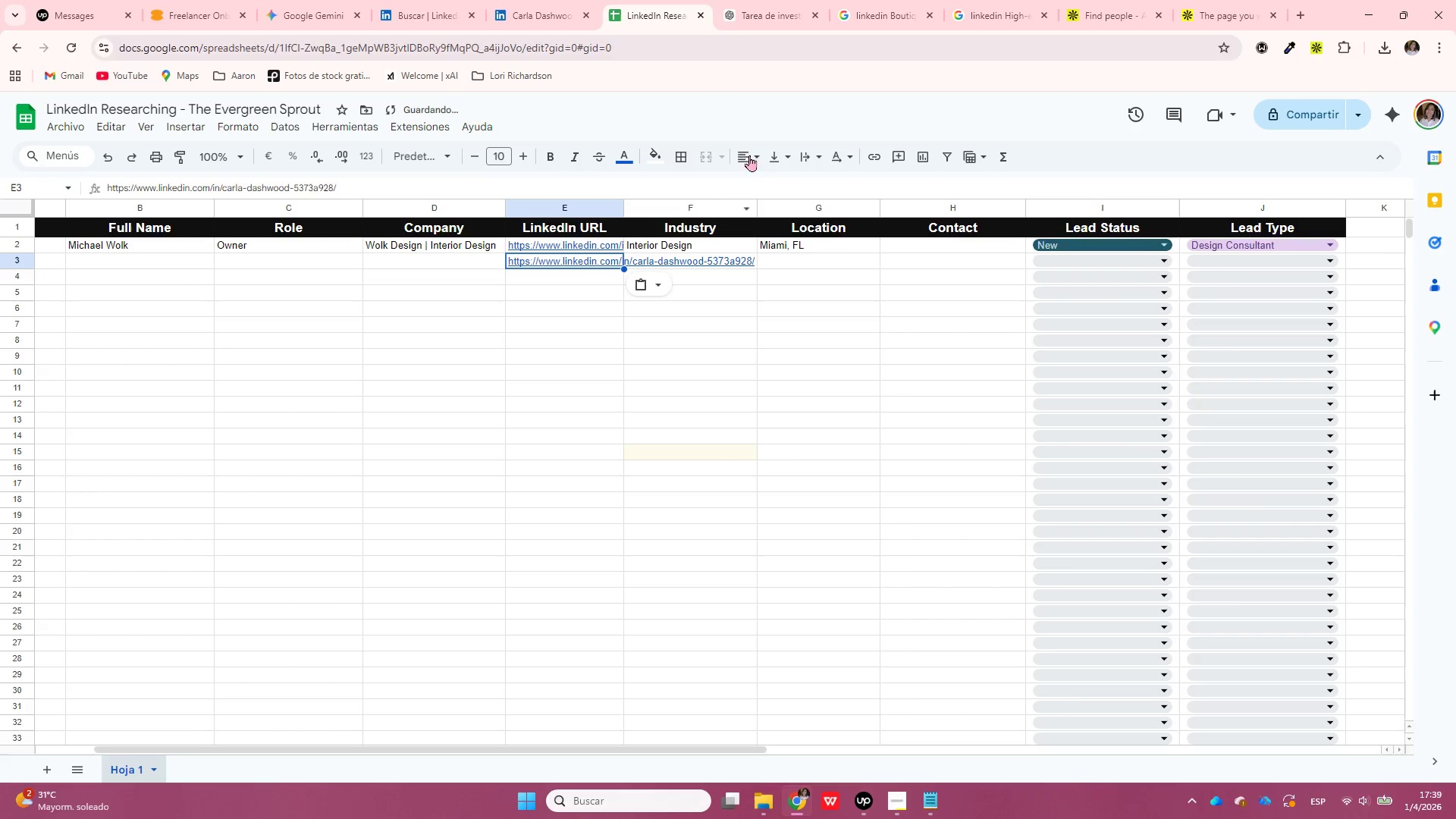 
left_click([780, 158])
 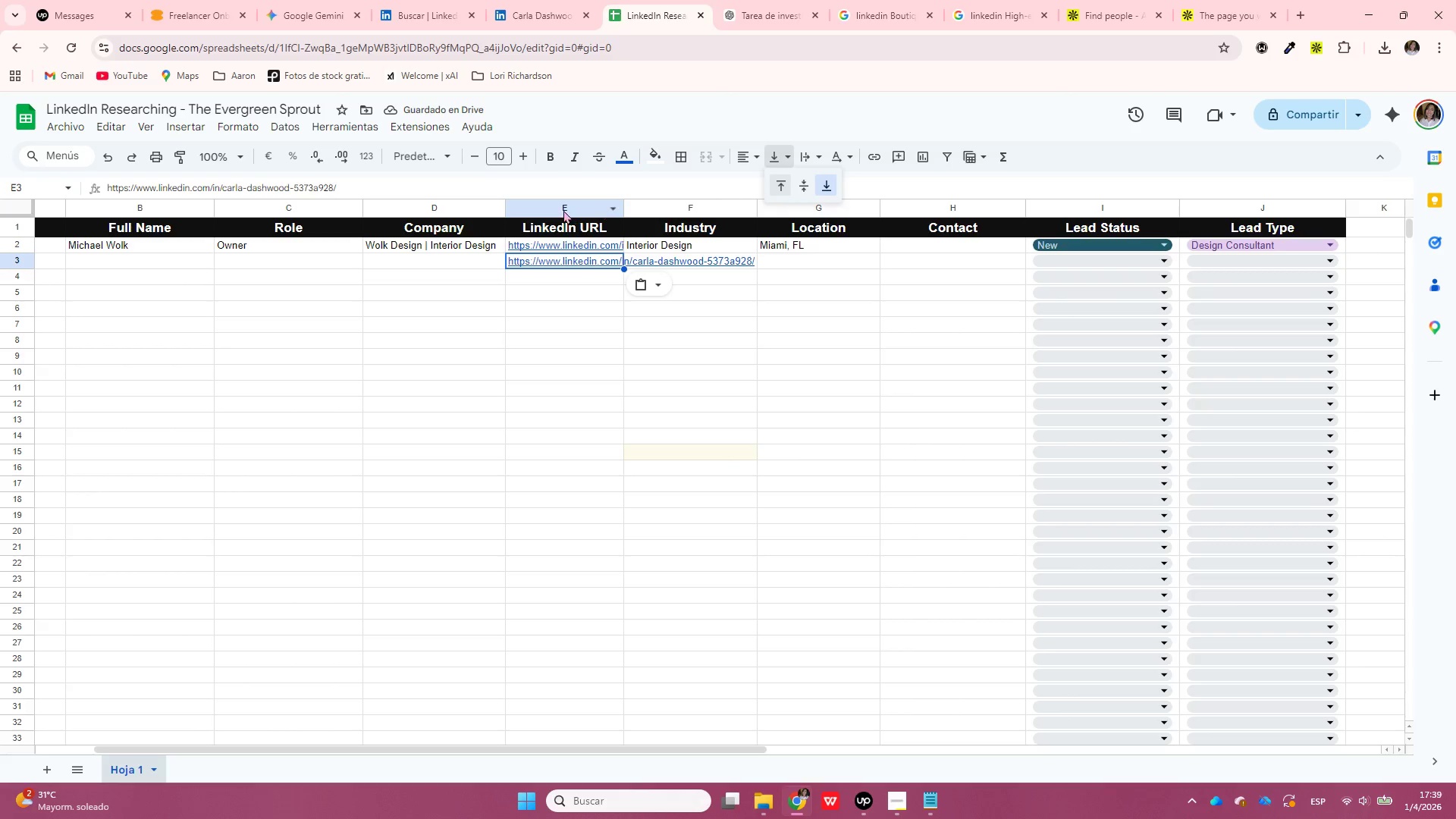 
left_click([563, 201])
 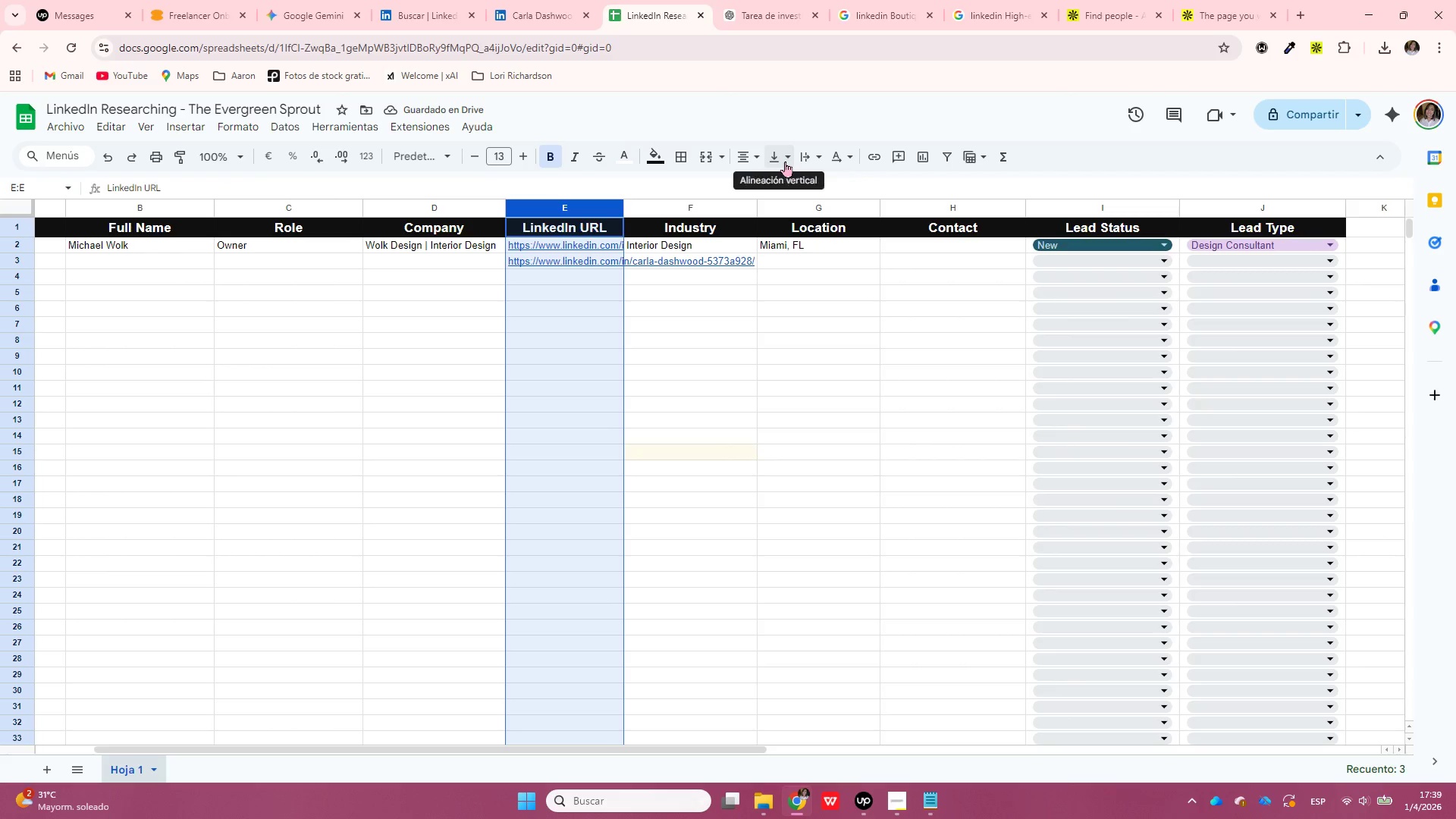 
left_click([817, 150])
 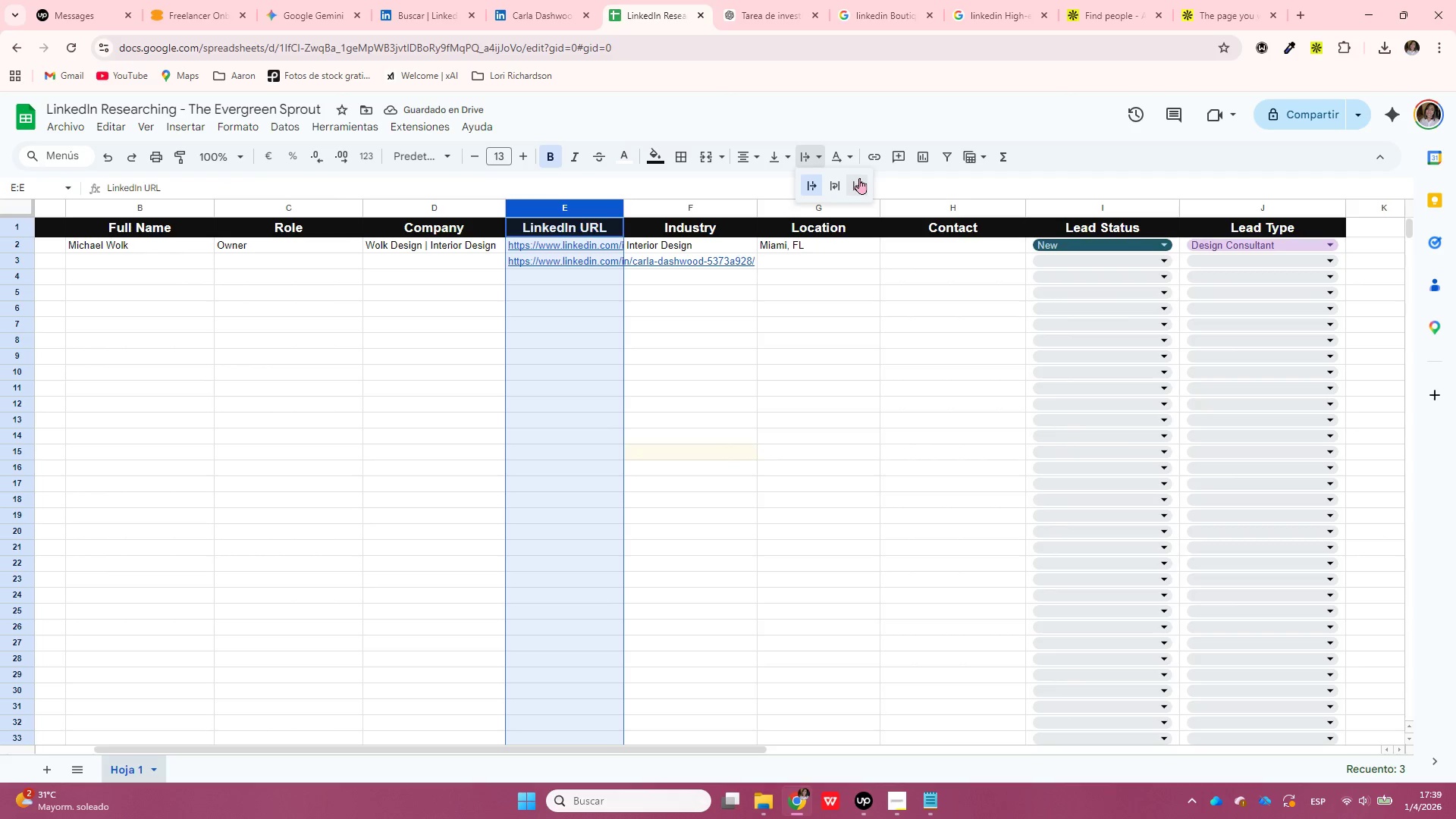 
left_click([859, 178])
 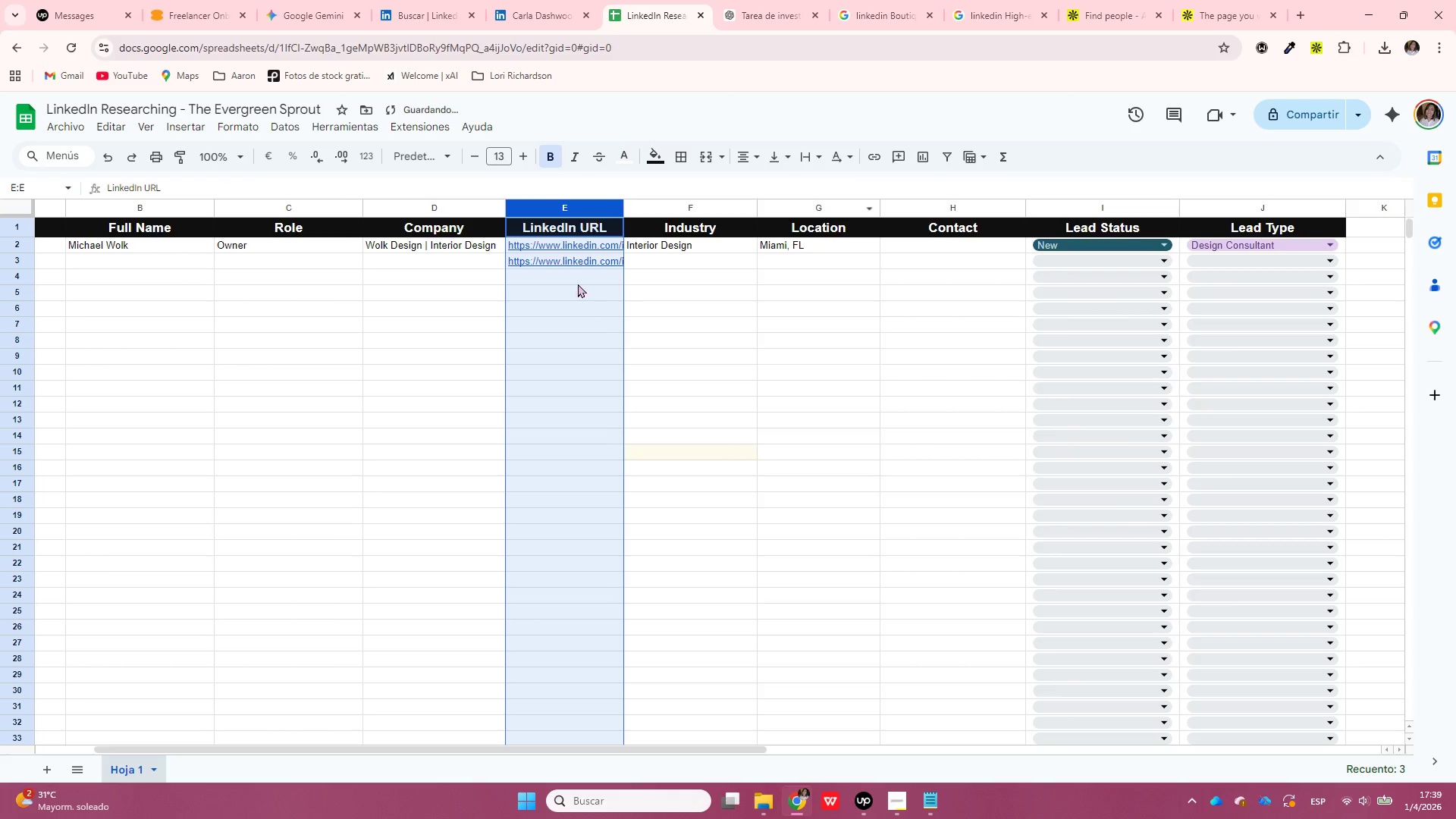 
left_click([572, 265])
 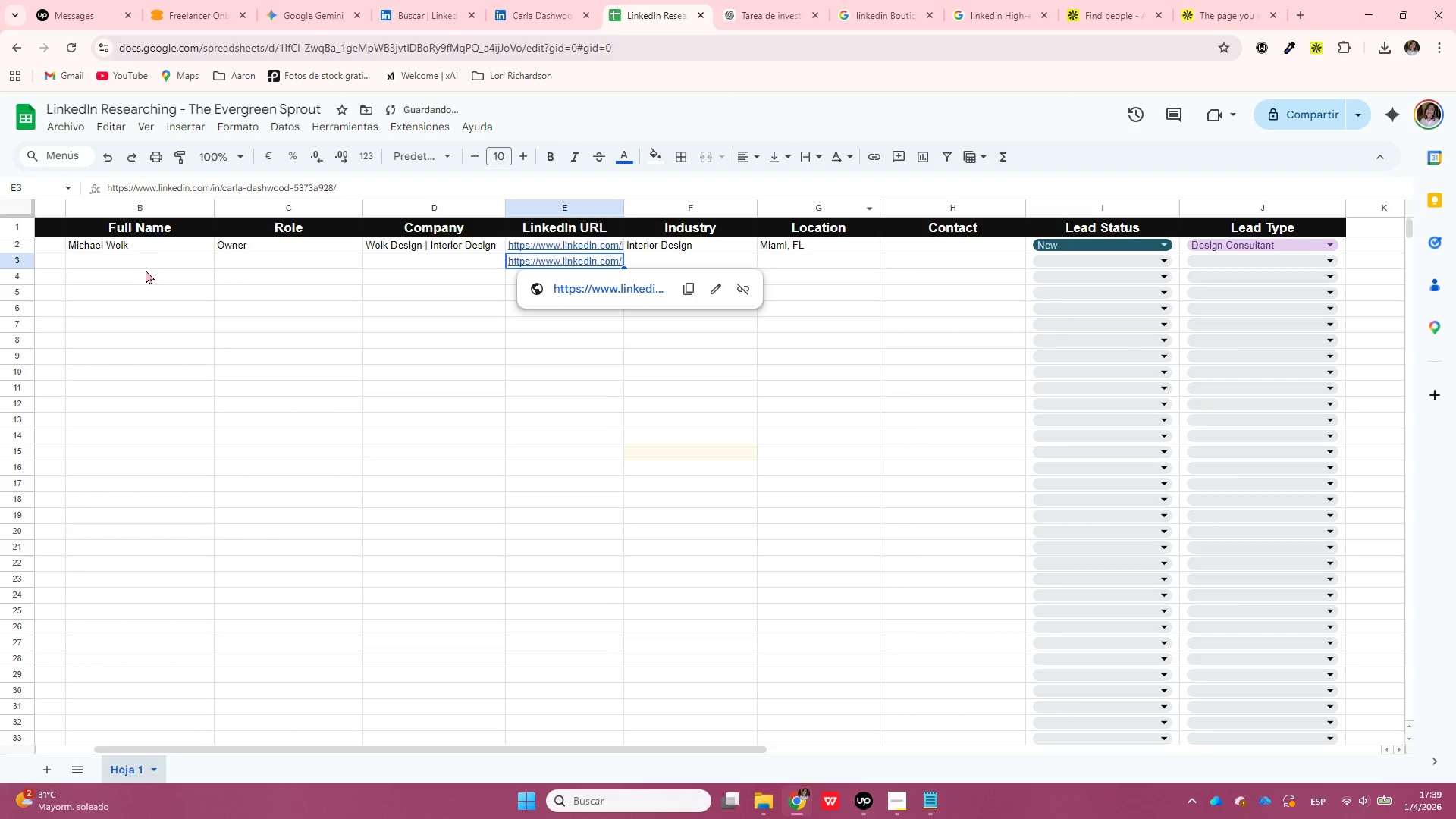 
left_click([140, 256])
 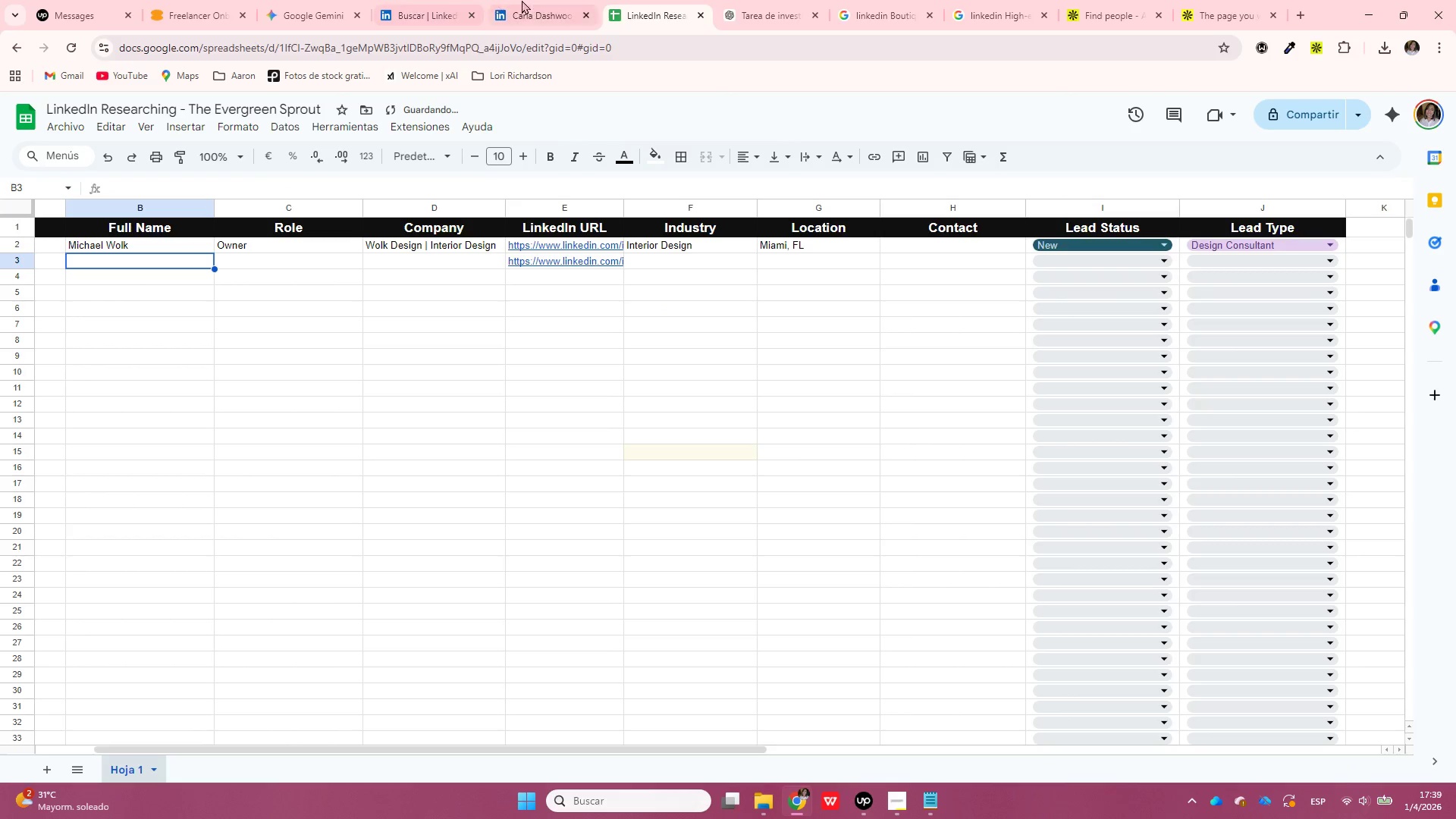 
left_click([522, 0])
 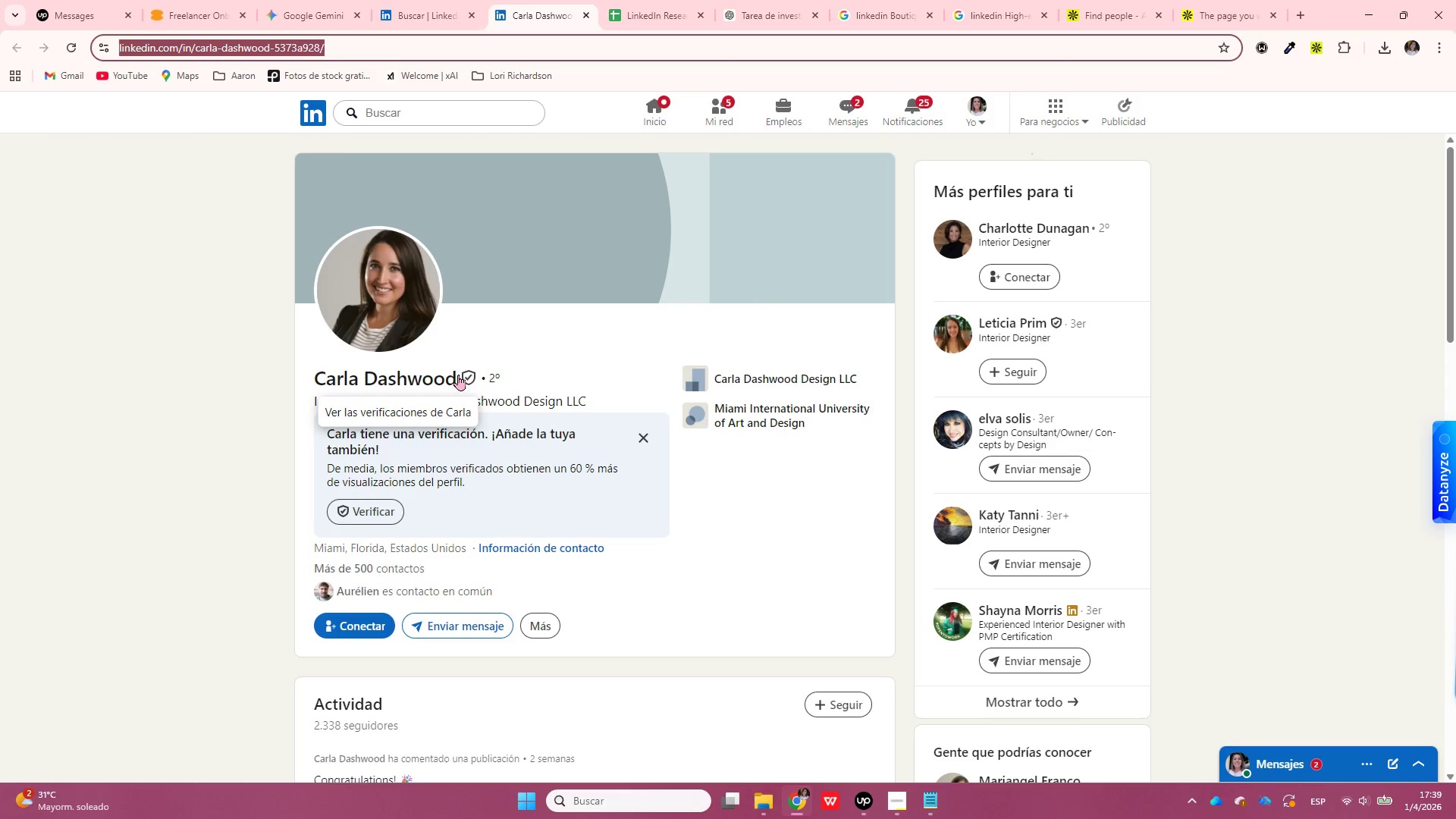 
left_click_drag(start_coordinate=[304, 375], to_coordinate=[453, 386])
 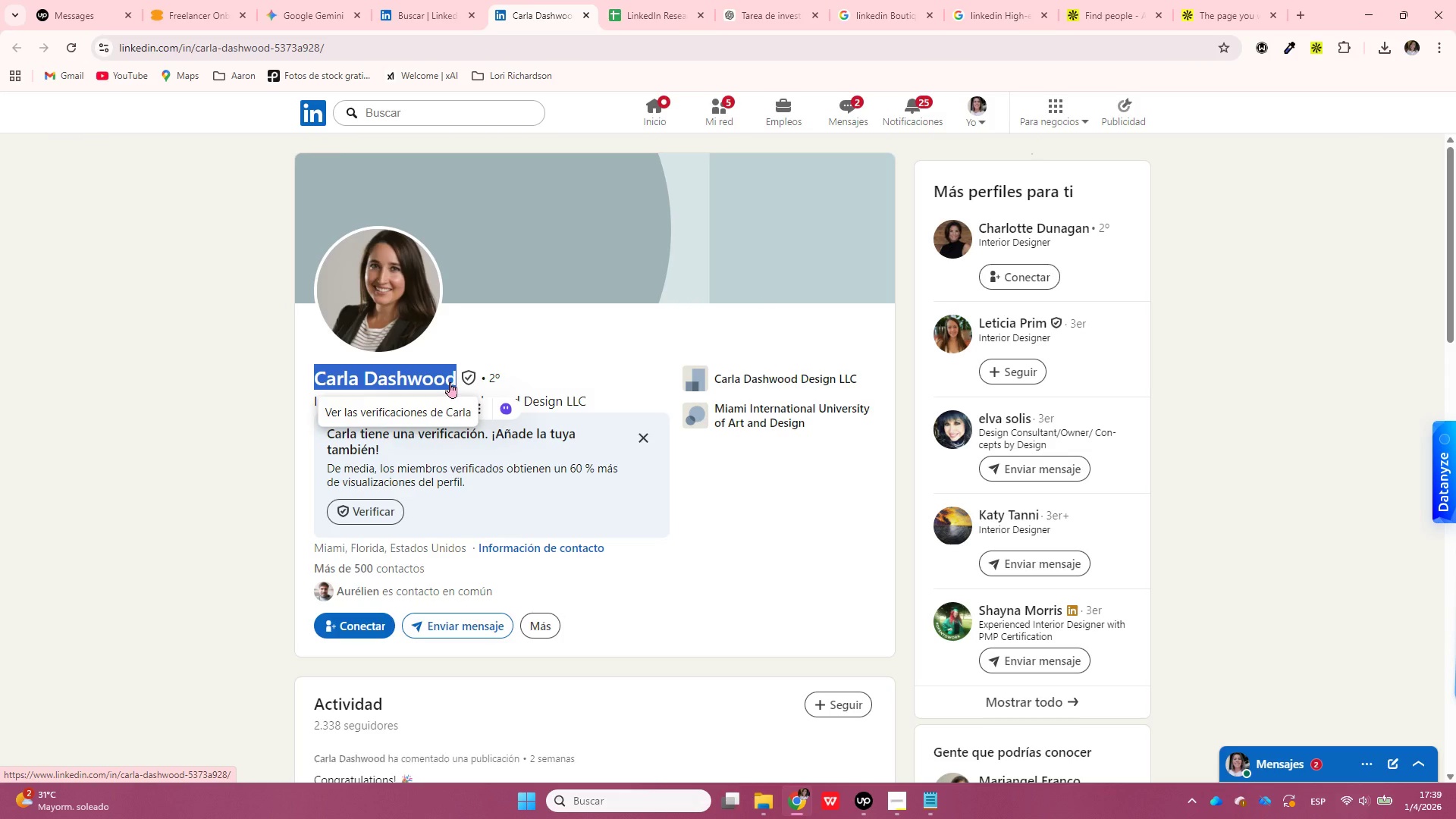 
key(Control+C)
 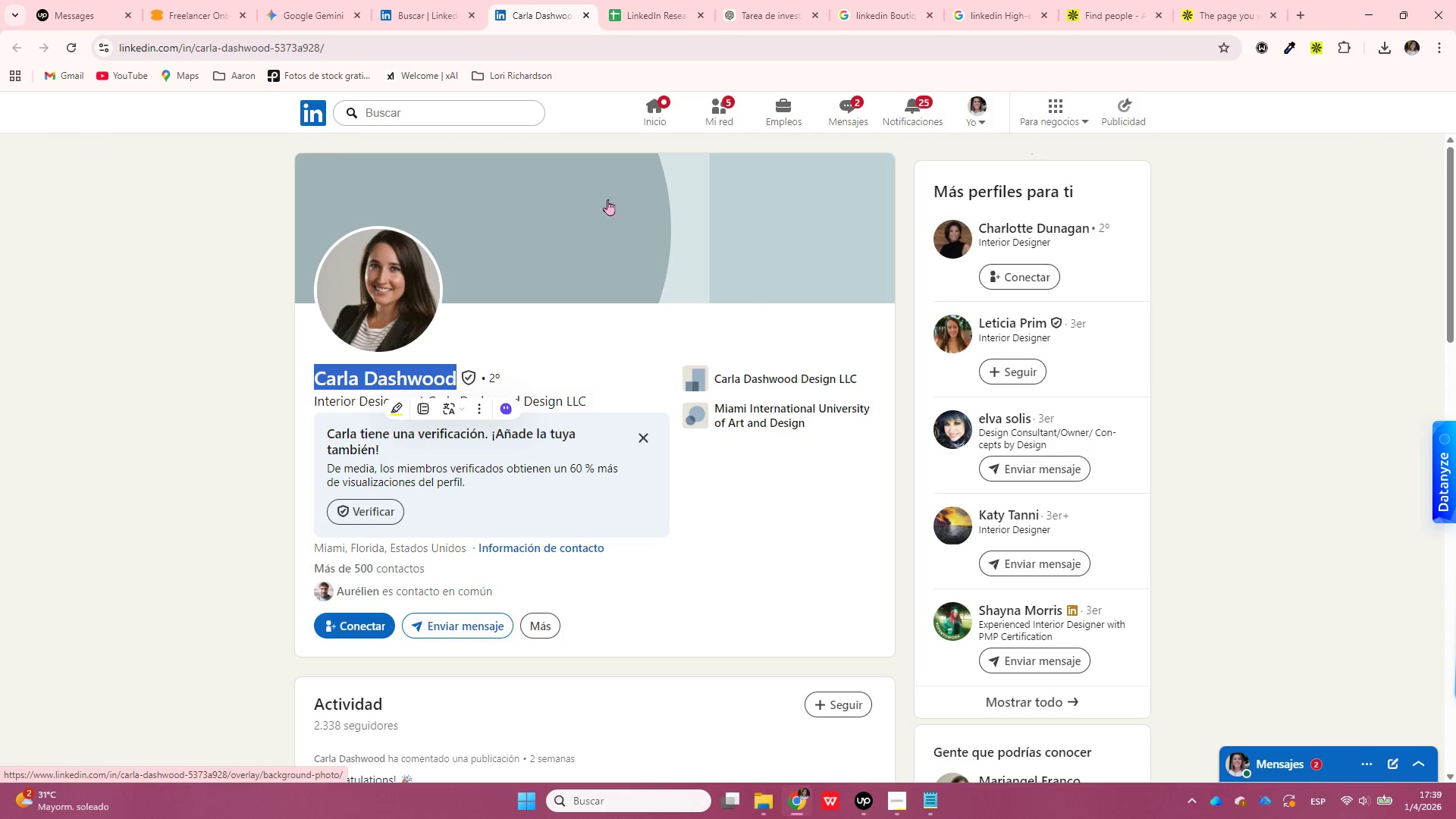 
left_click([789, 0])
 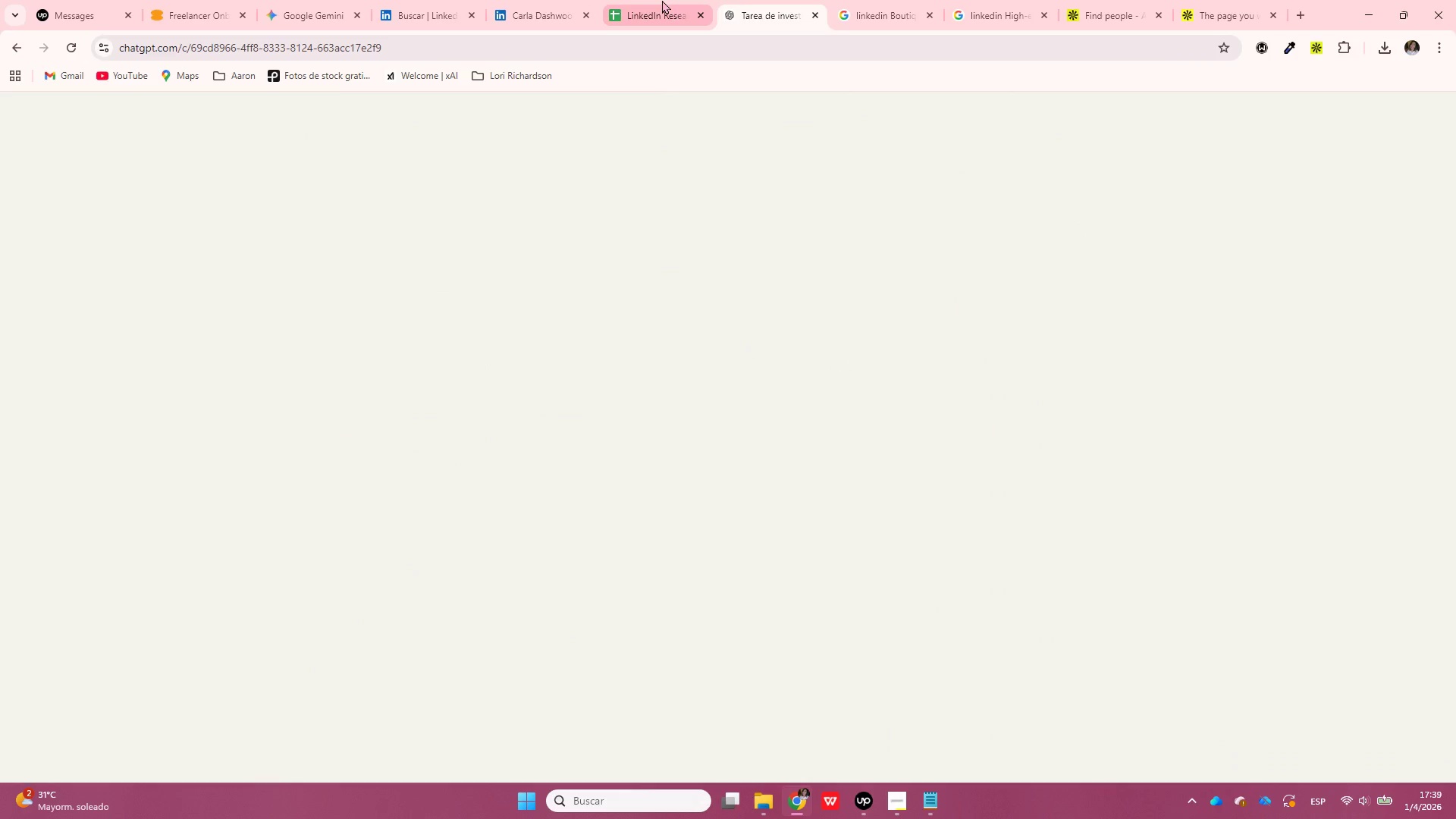 
left_click([662, 0])
 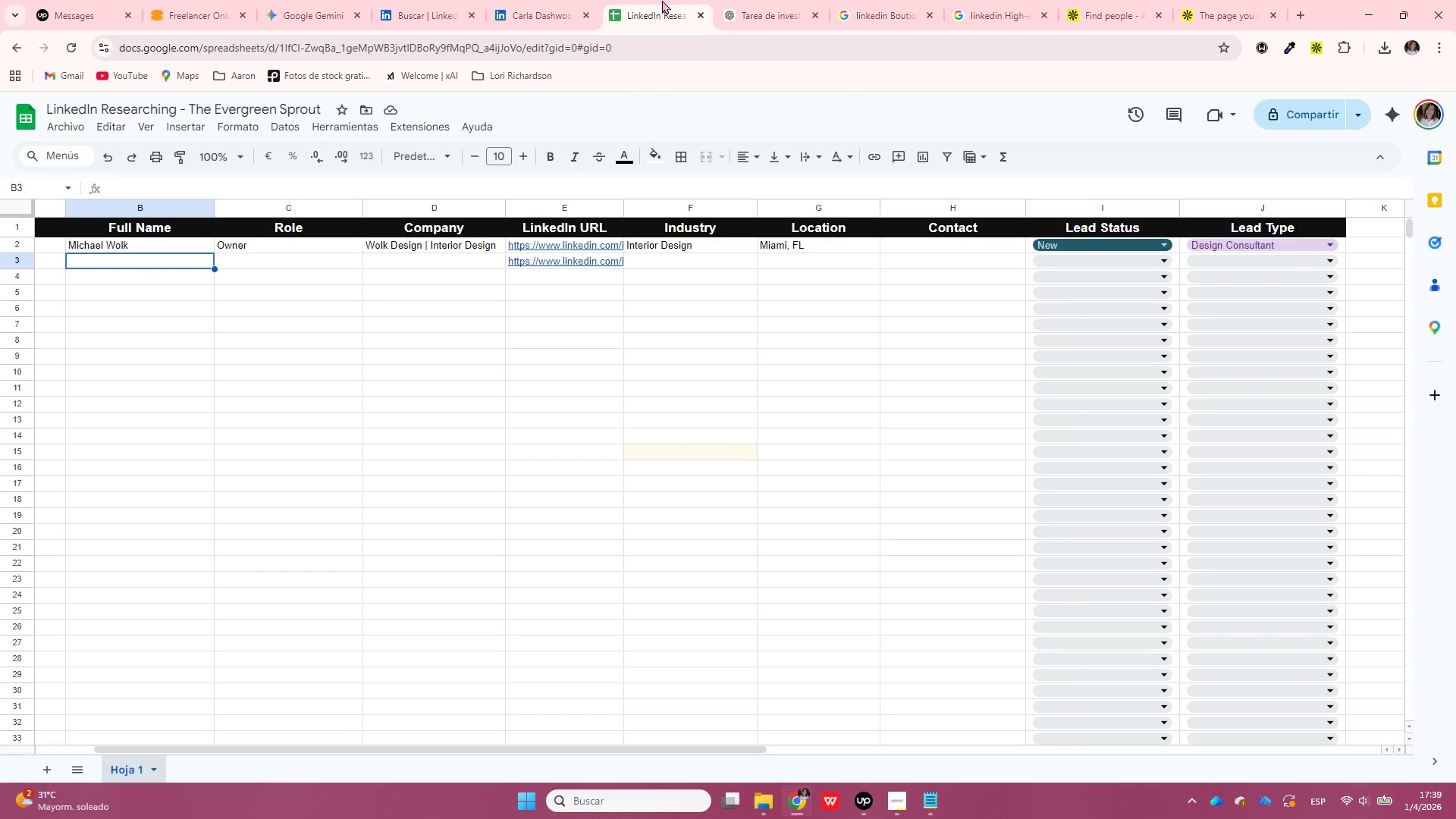 
key(Enter)
 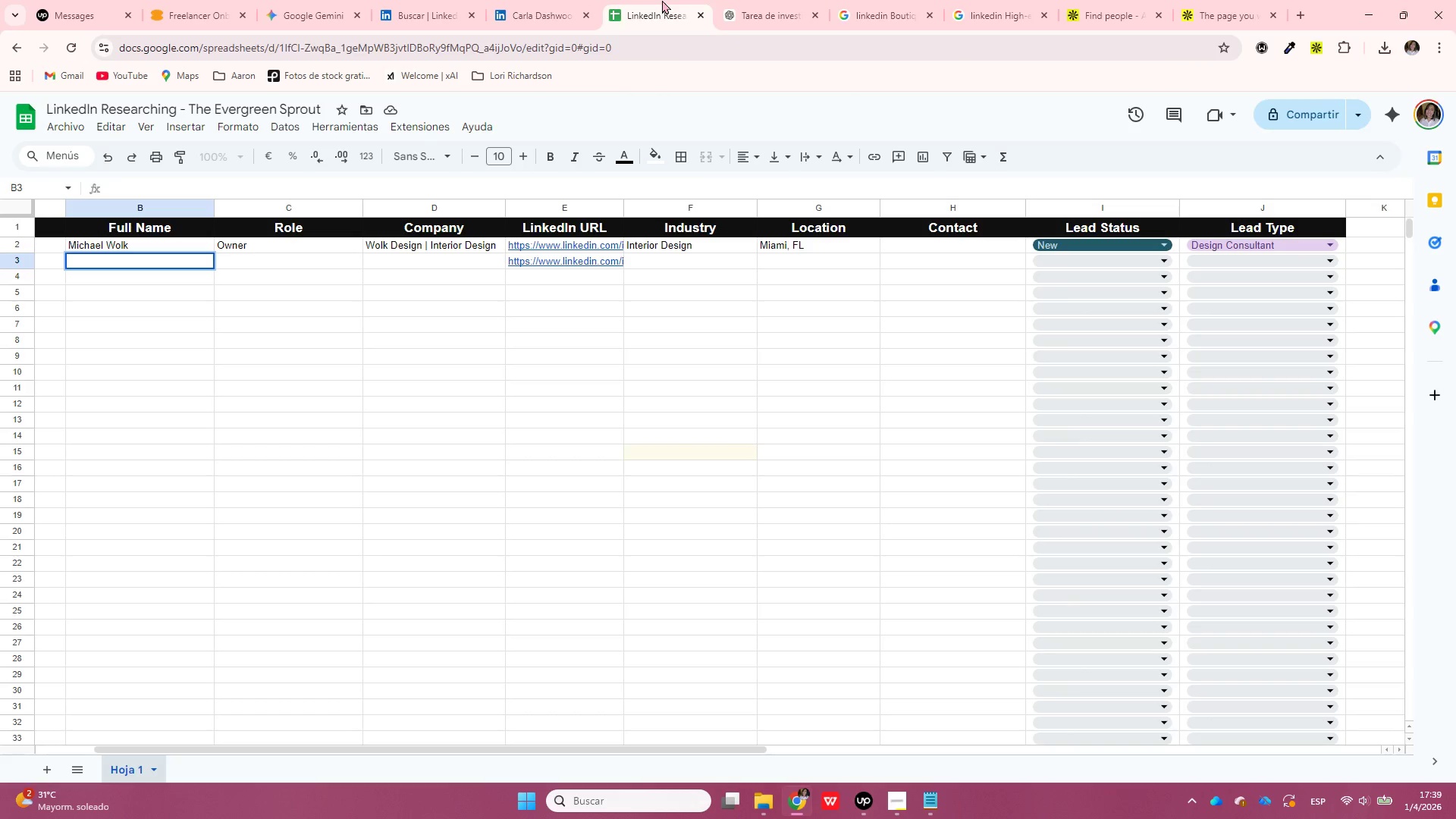 
key(Control+V)
 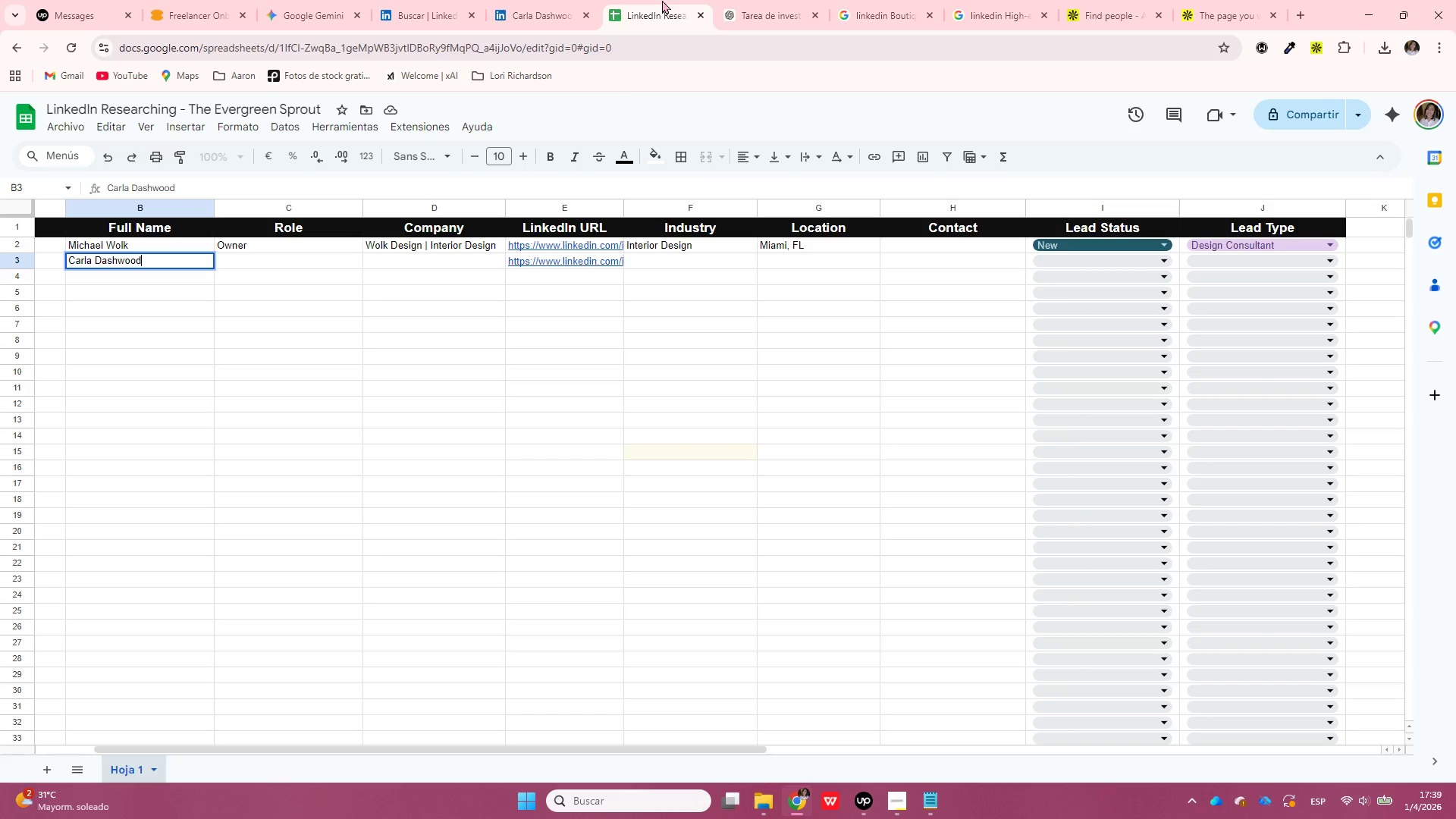 
key(Enter)
 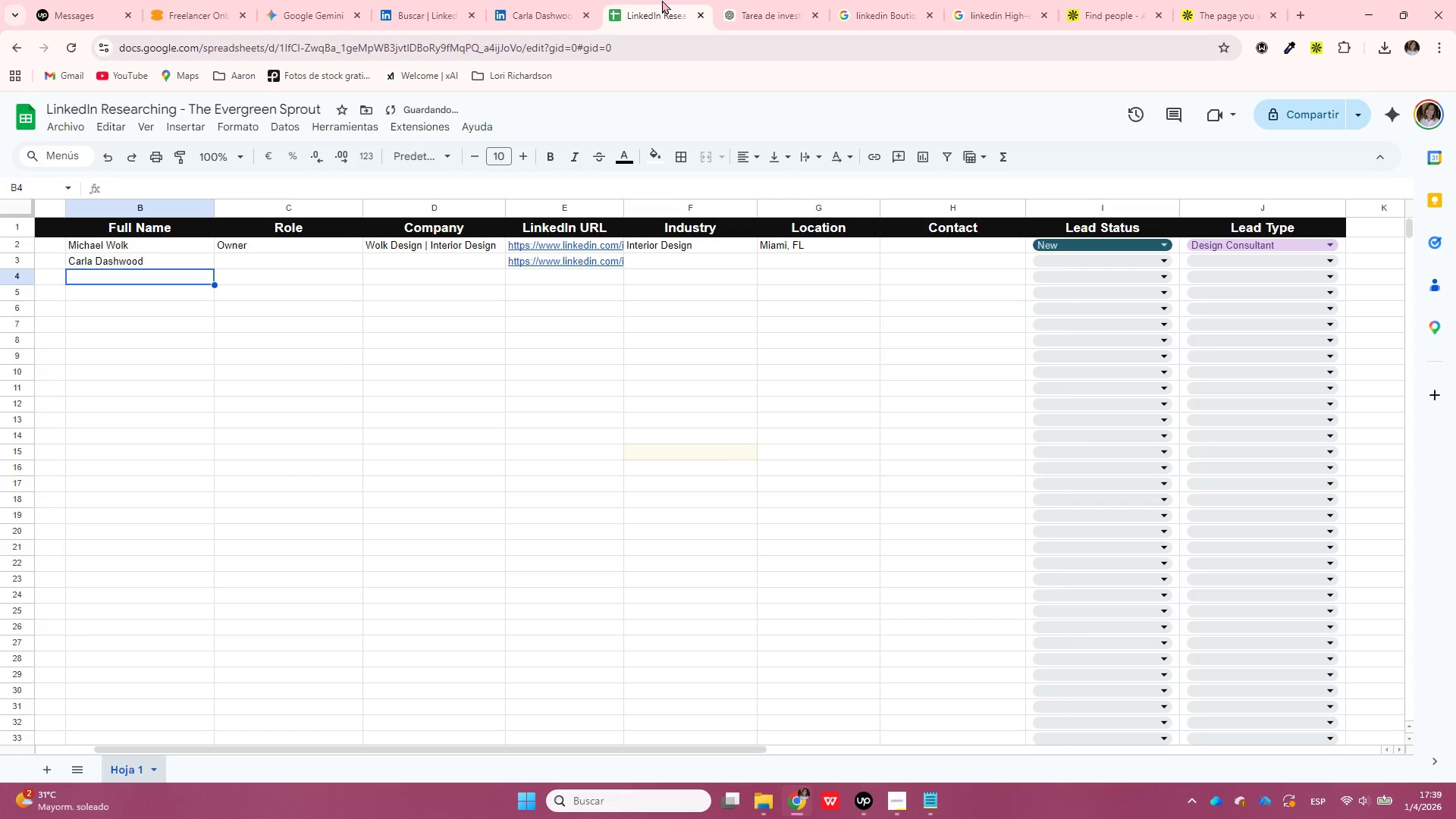 
key(ArrowUp)
 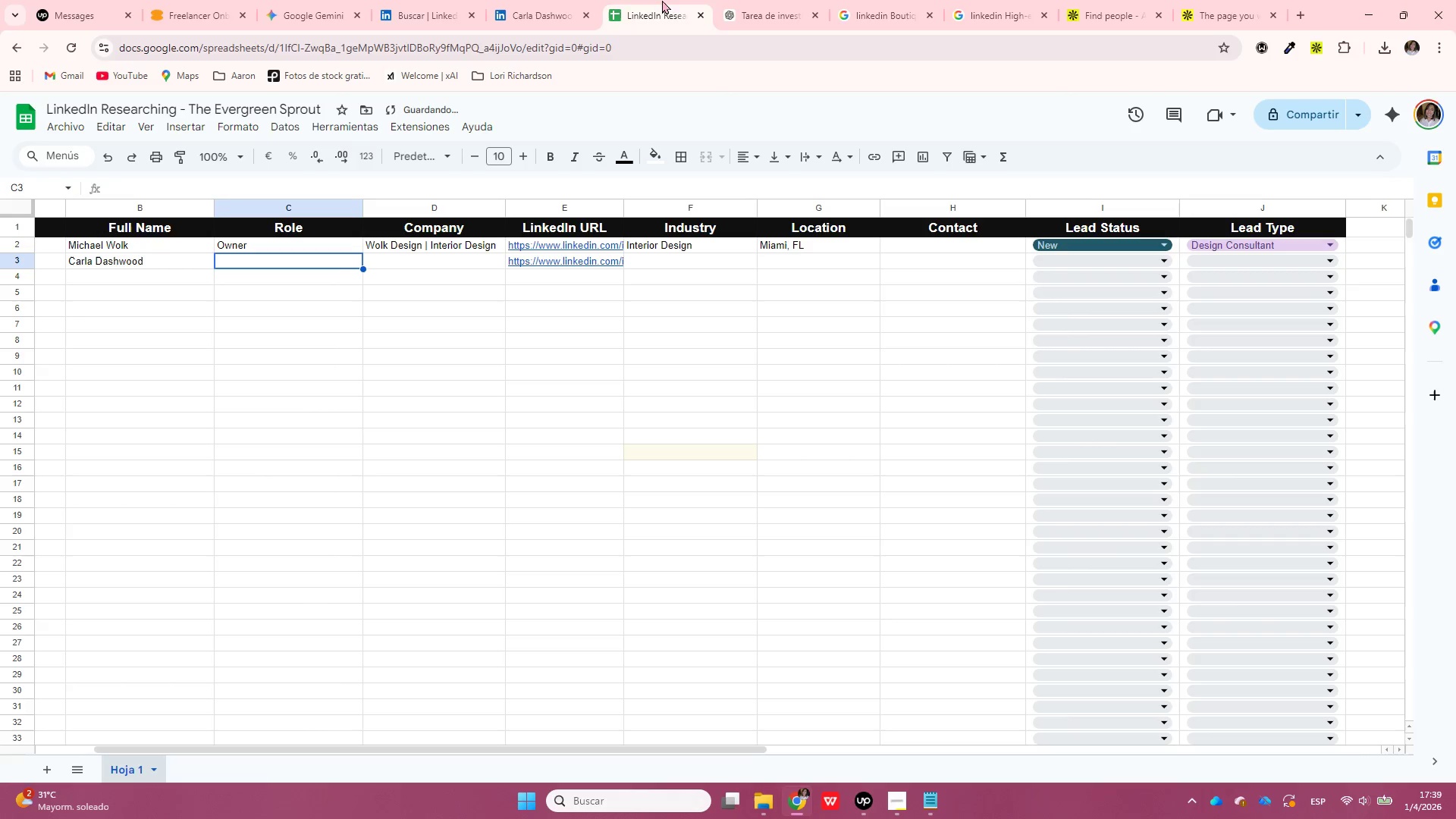 
key(ArrowRight)
 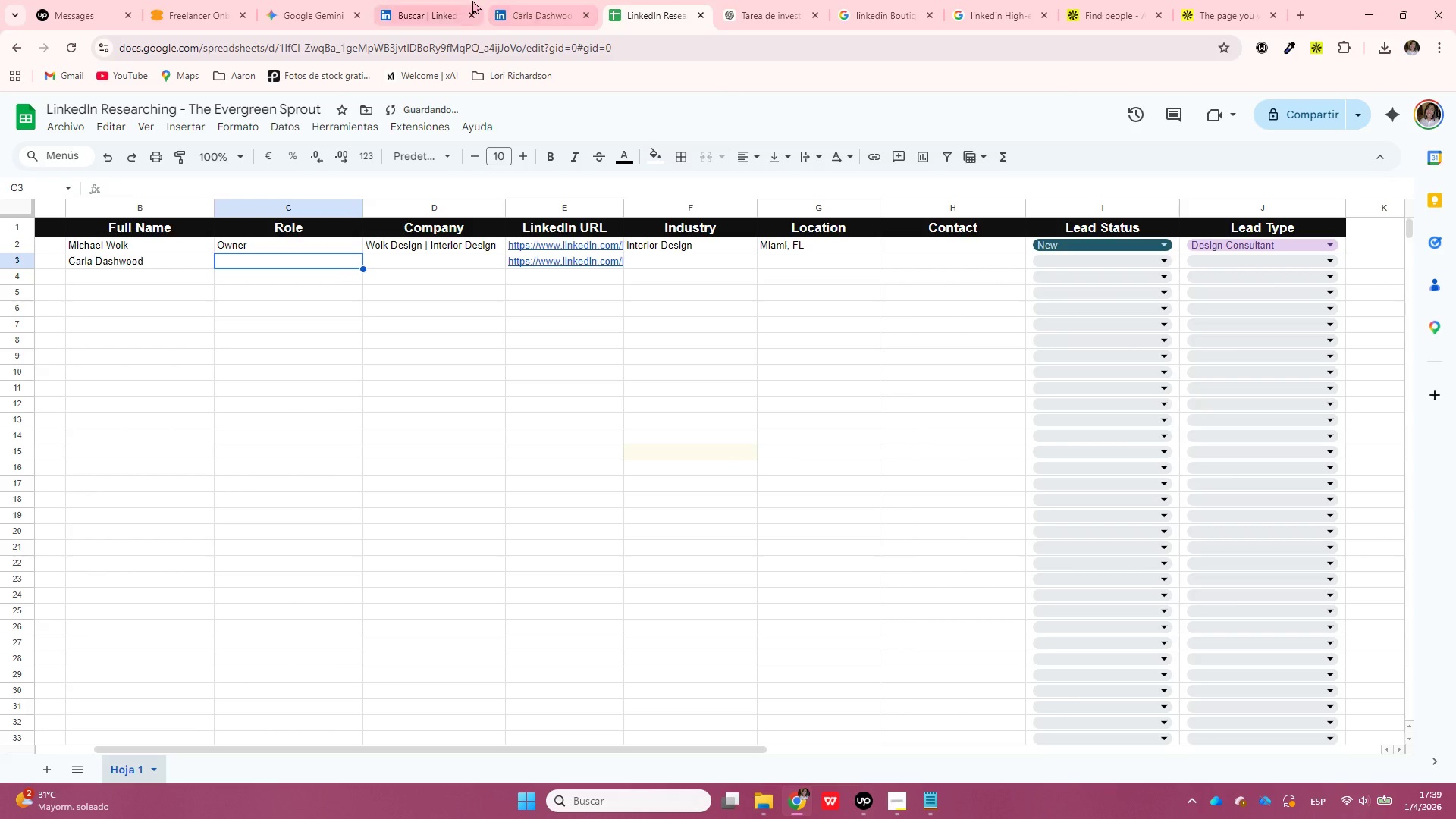 
left_click([544, 0])
 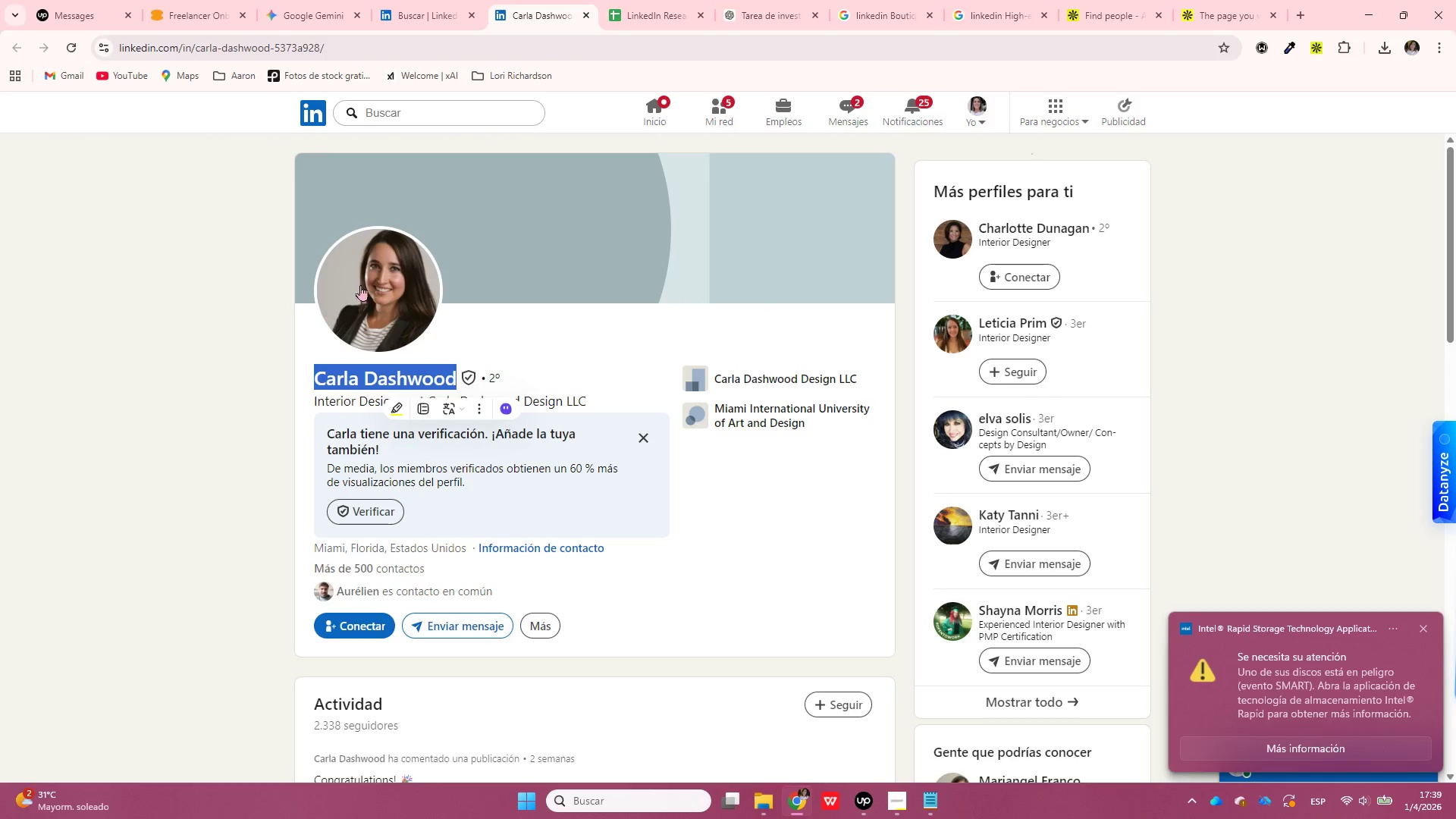 
left_click([308, 407])
 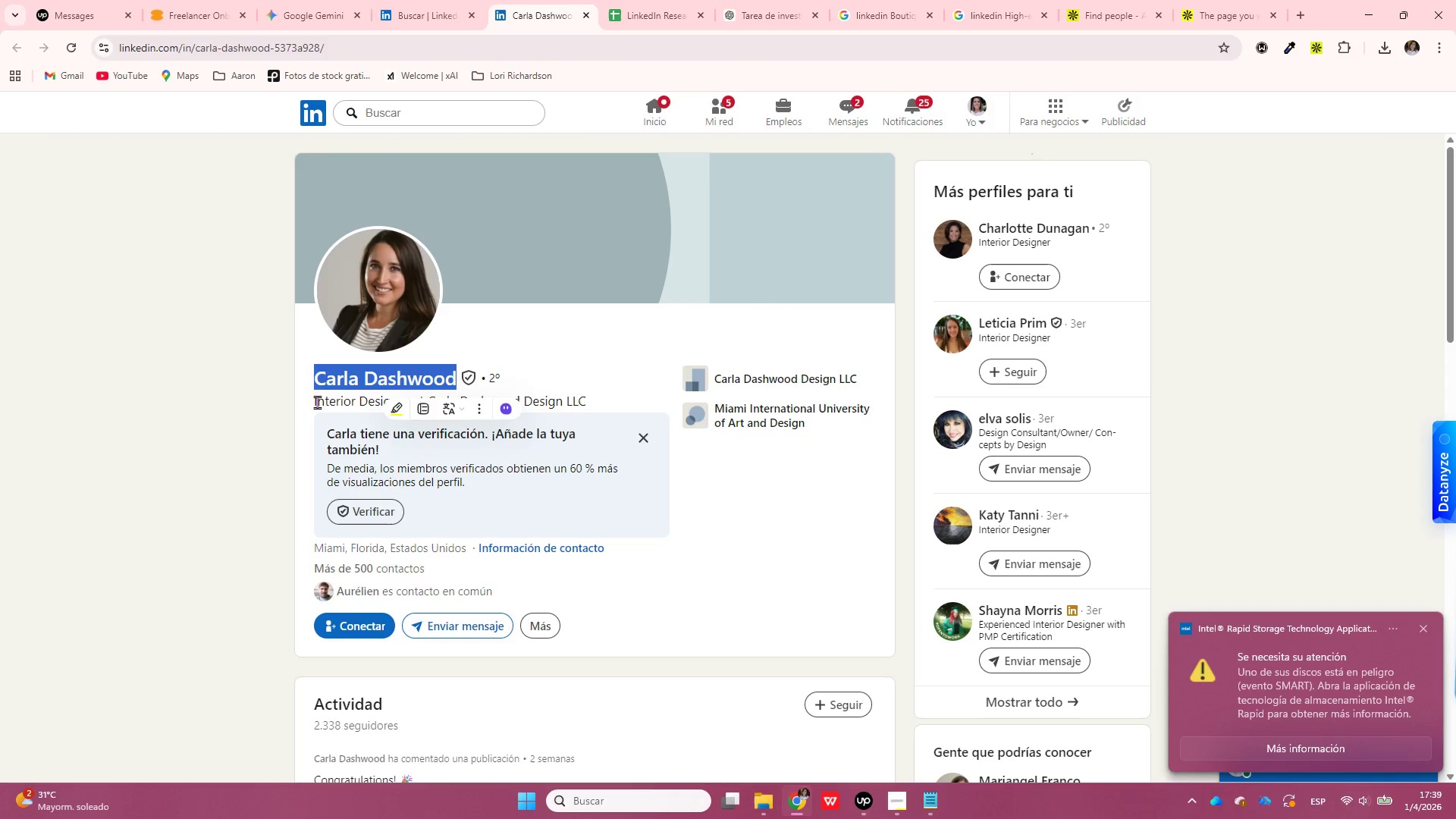 
left_click([318, 403])
 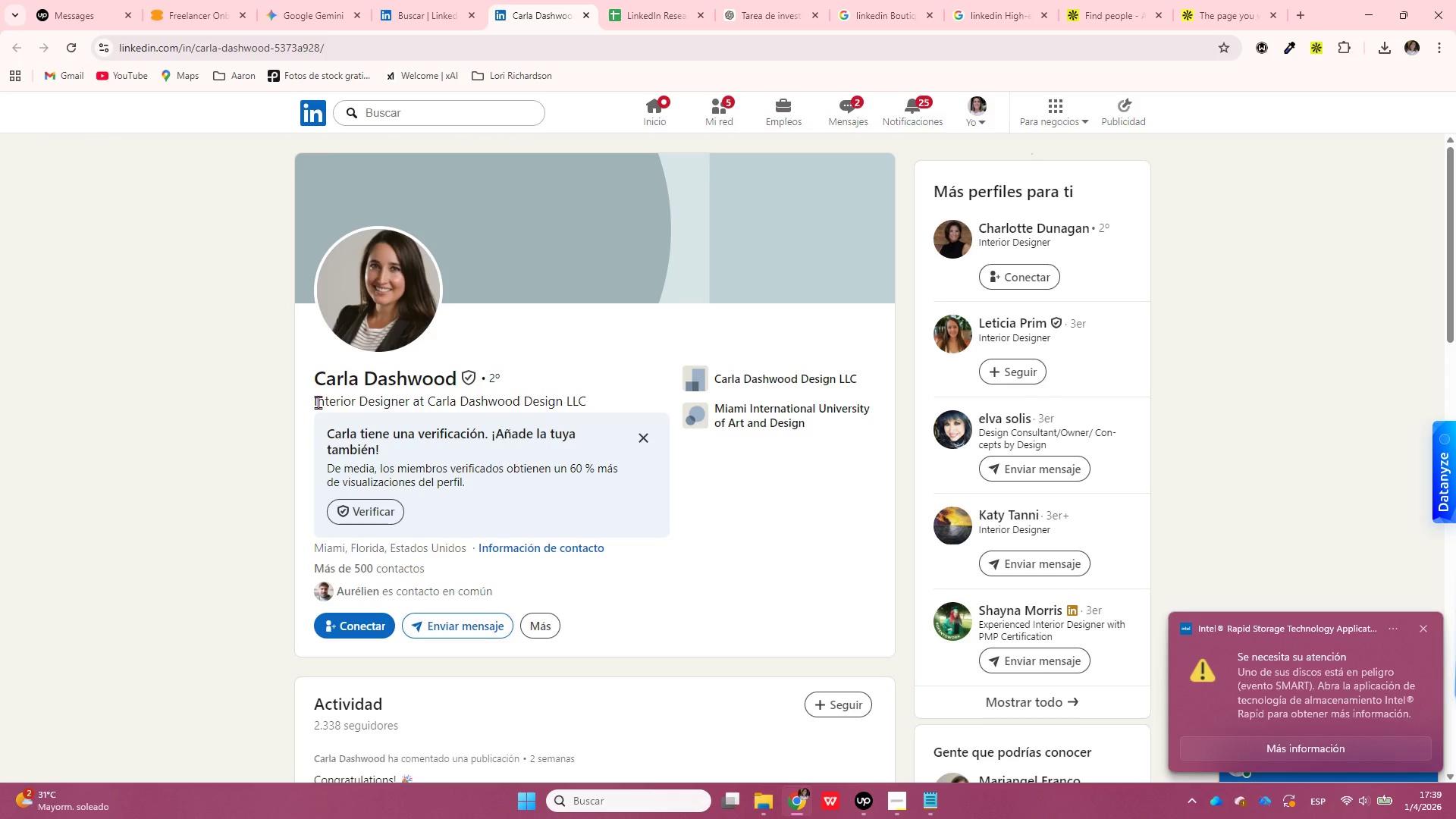 
left_click([318, 403])
 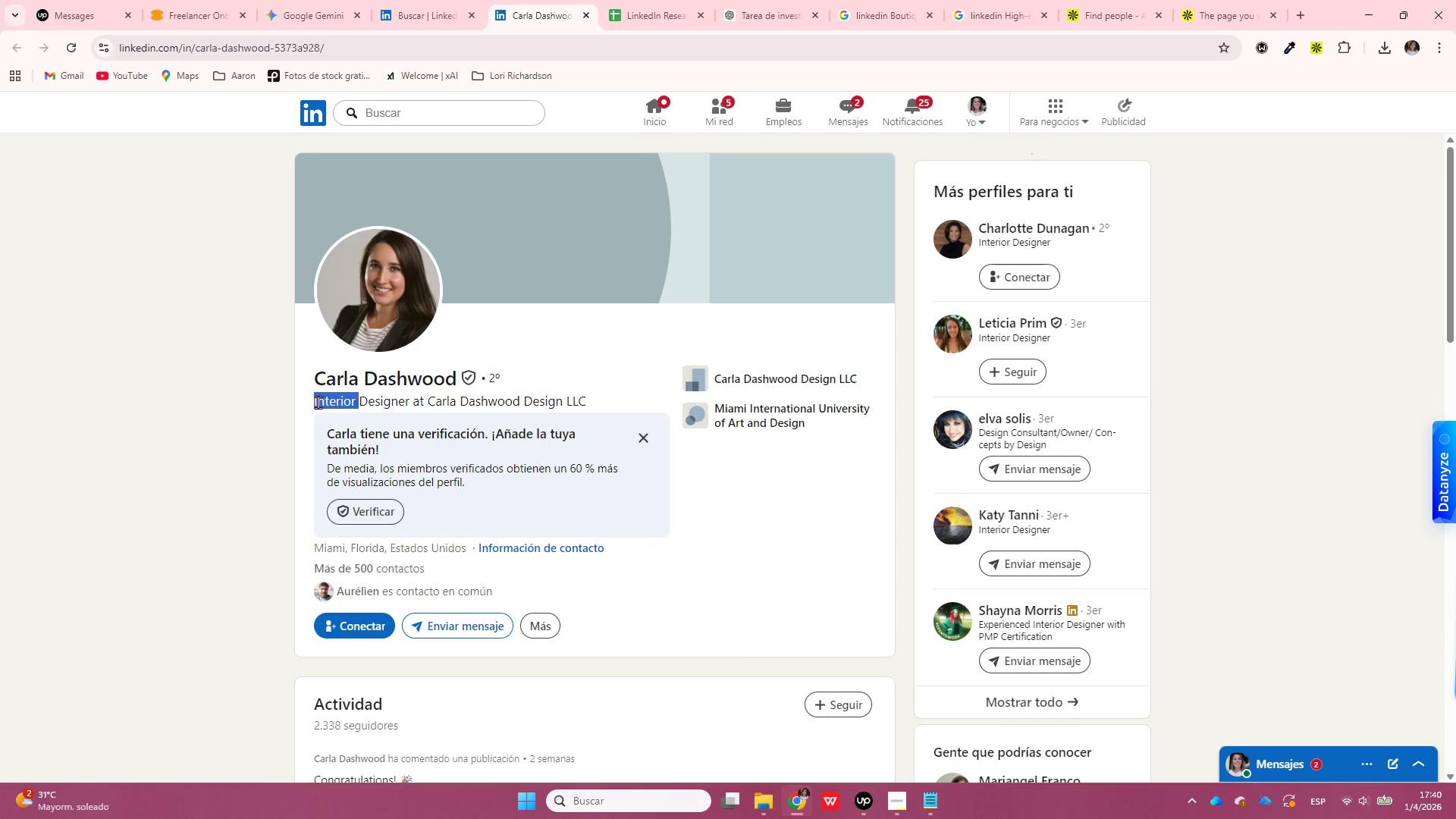 
left_click_drag(start_coordinate=[318, 403], to_coordinate=[408, 399])
 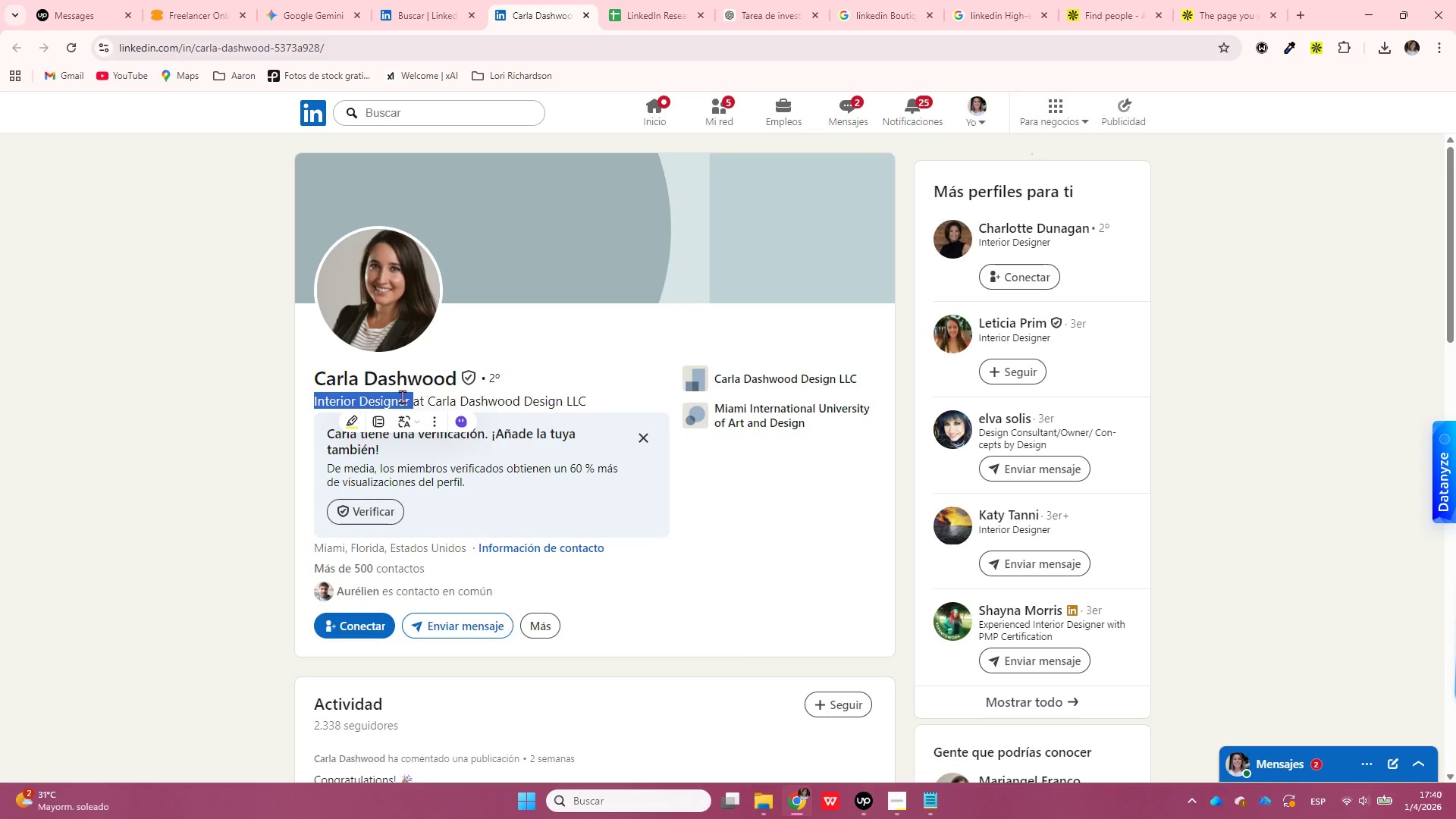 
right_click([403, 397])
 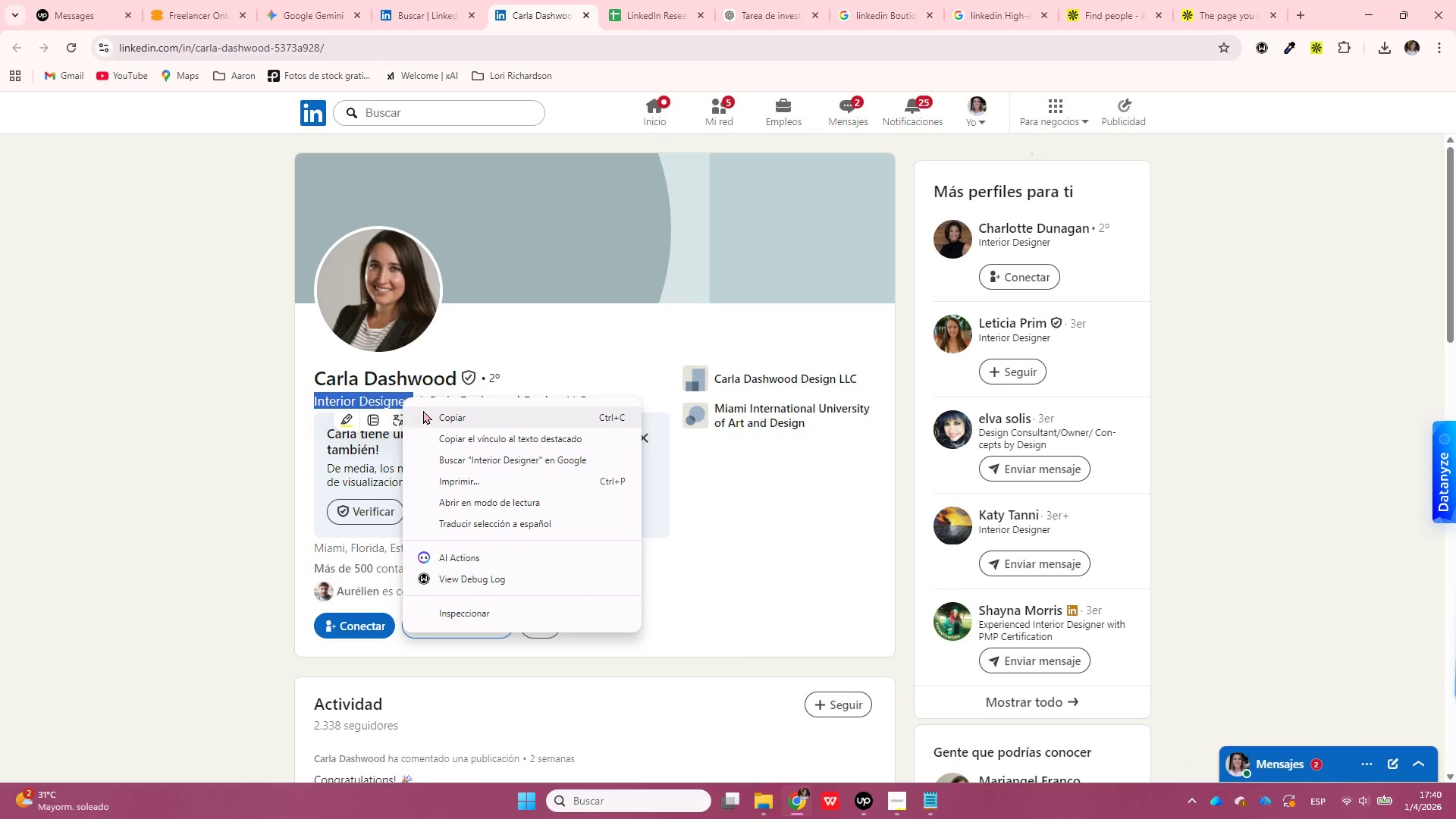 
left_click([424, 410])
 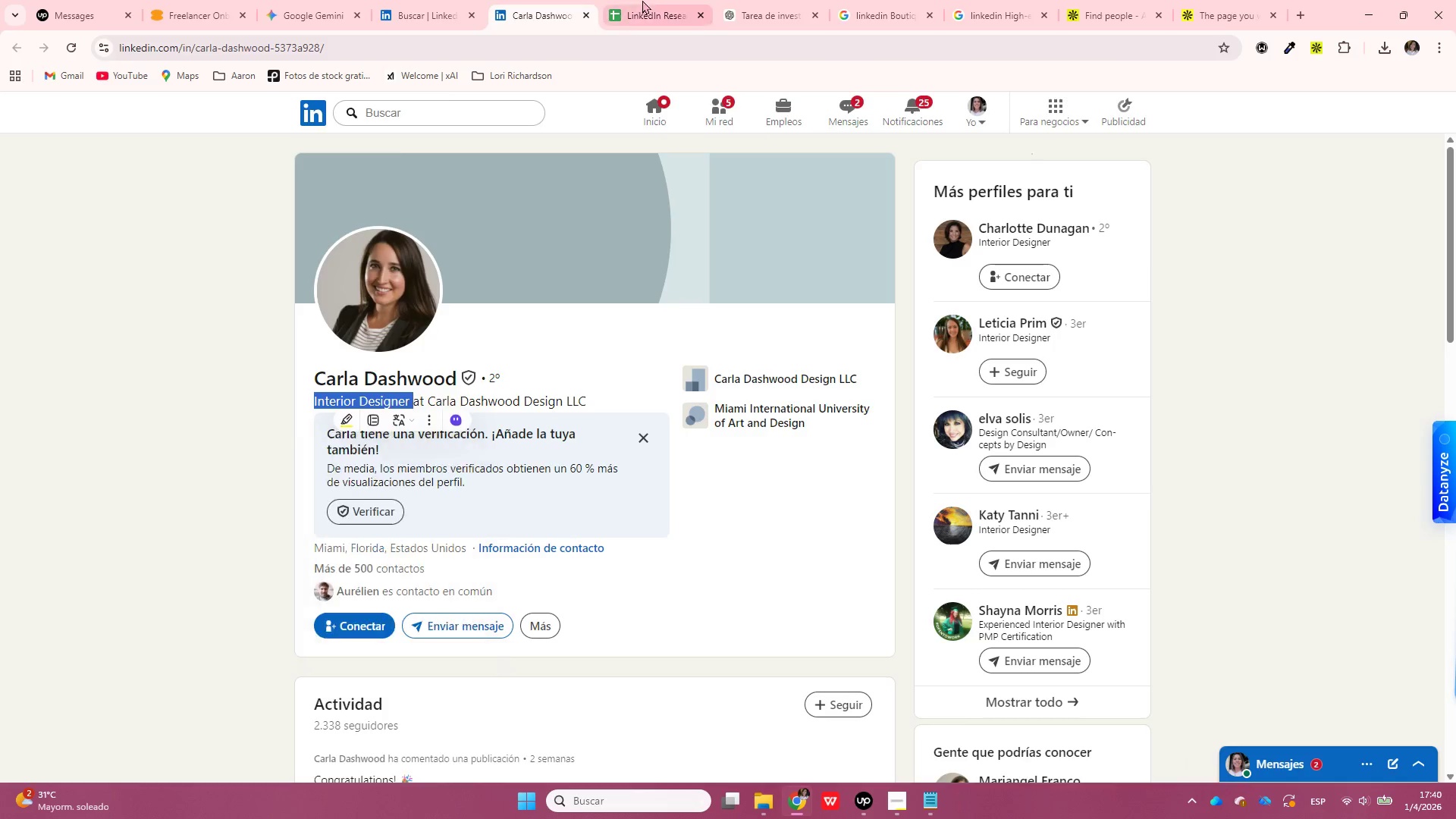 
left_click([649, 0])
 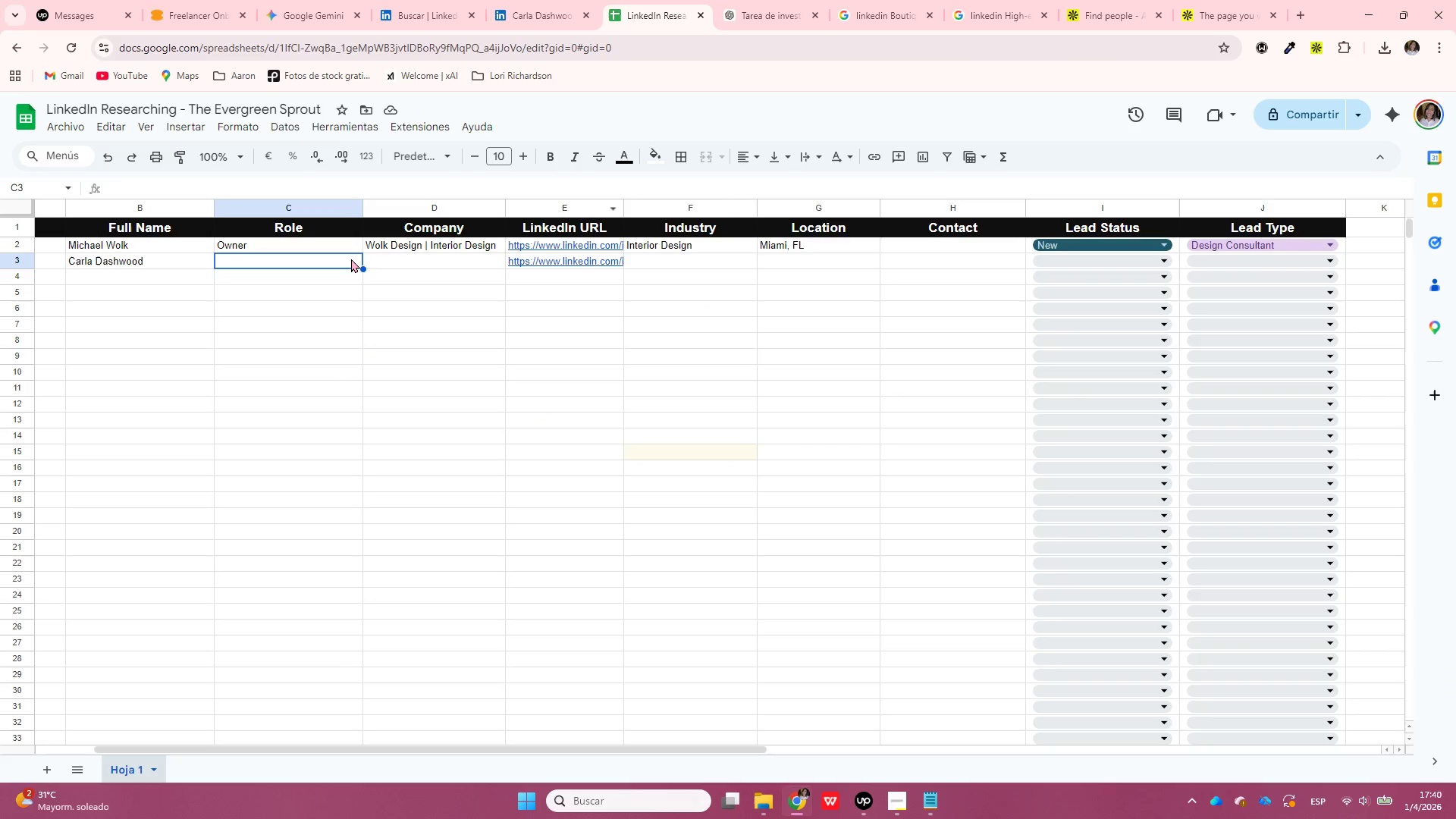 
double_click([351, 259])
 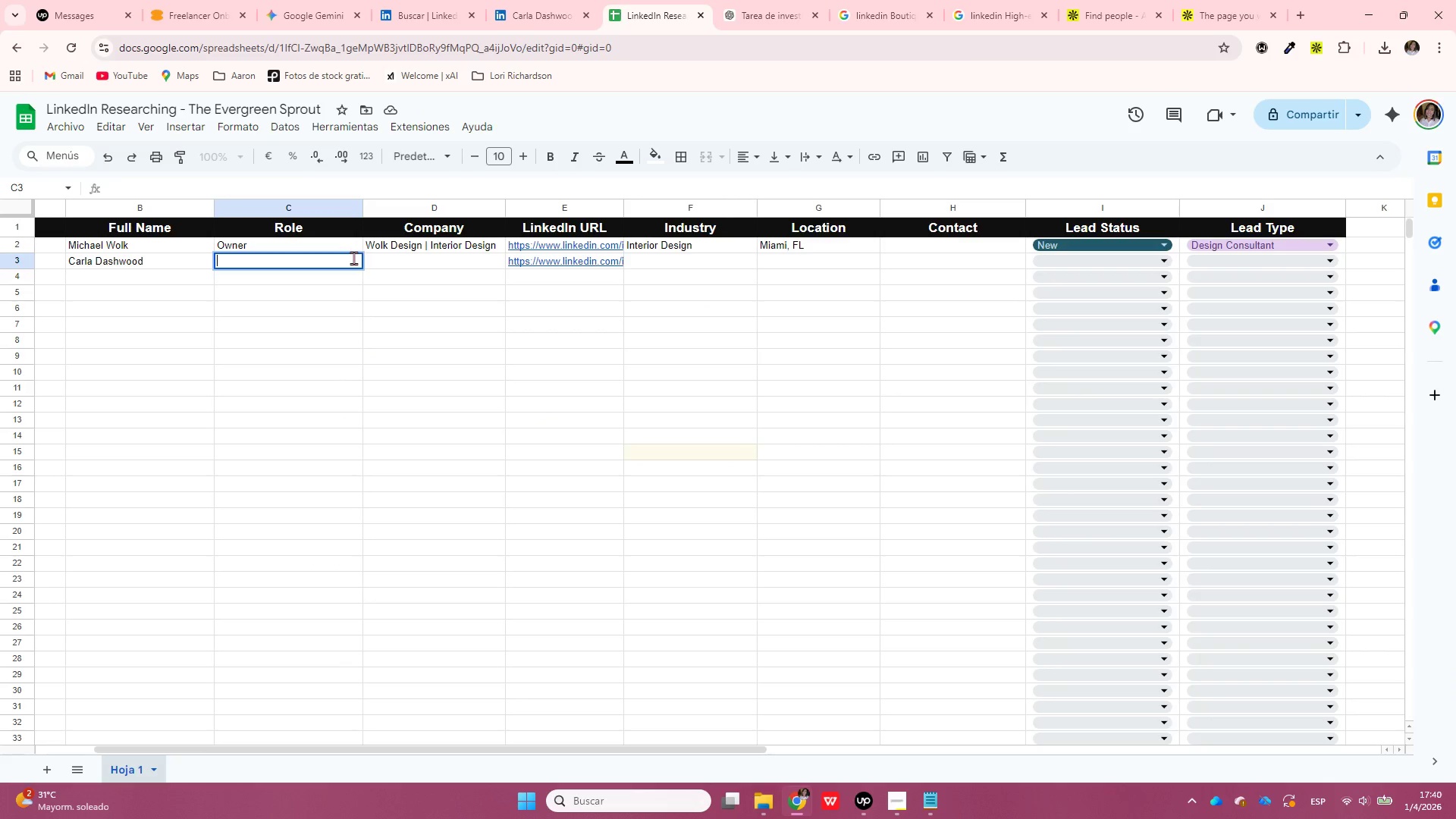 
key(Control+V)
 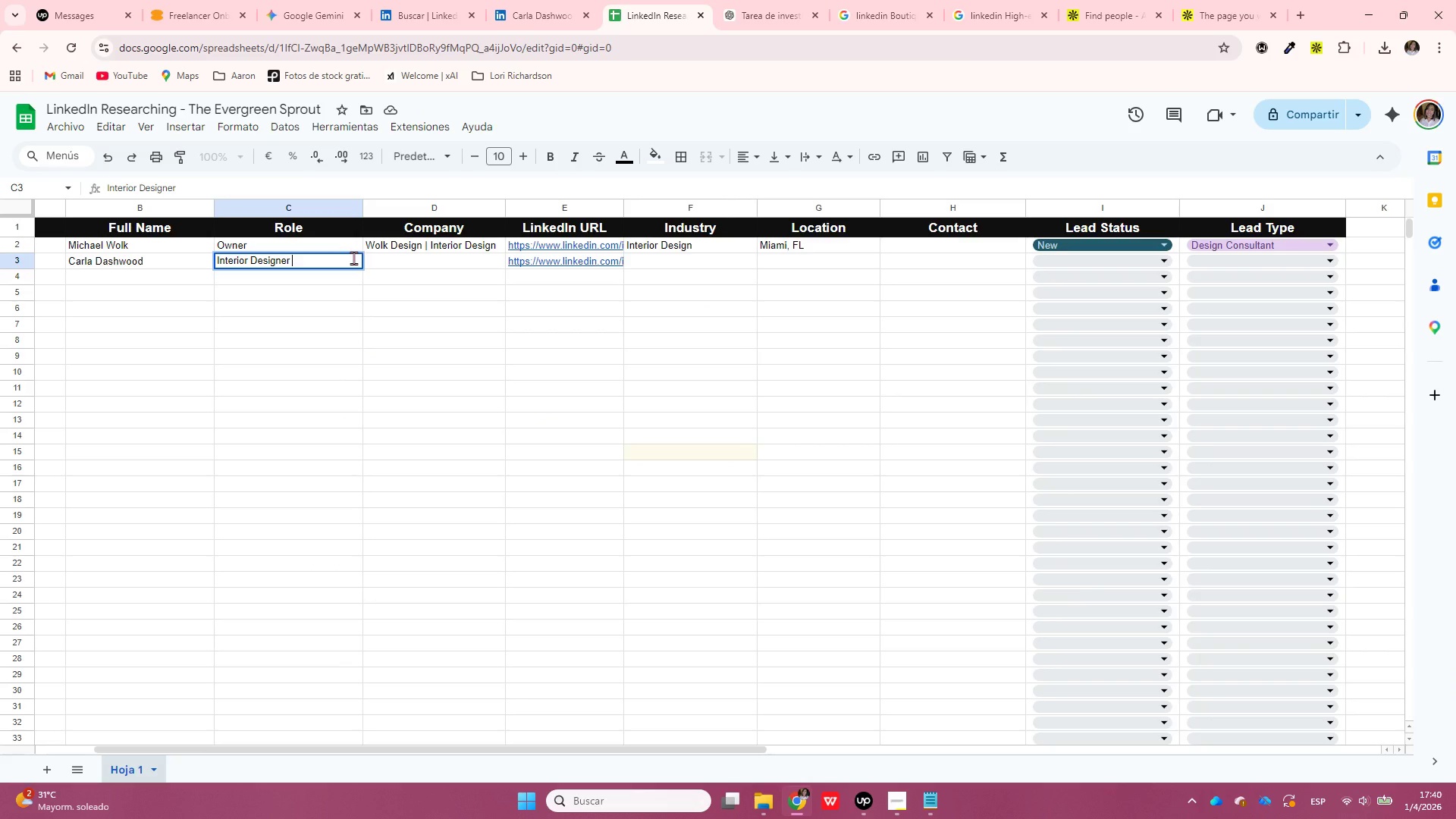 
key(Enter)
 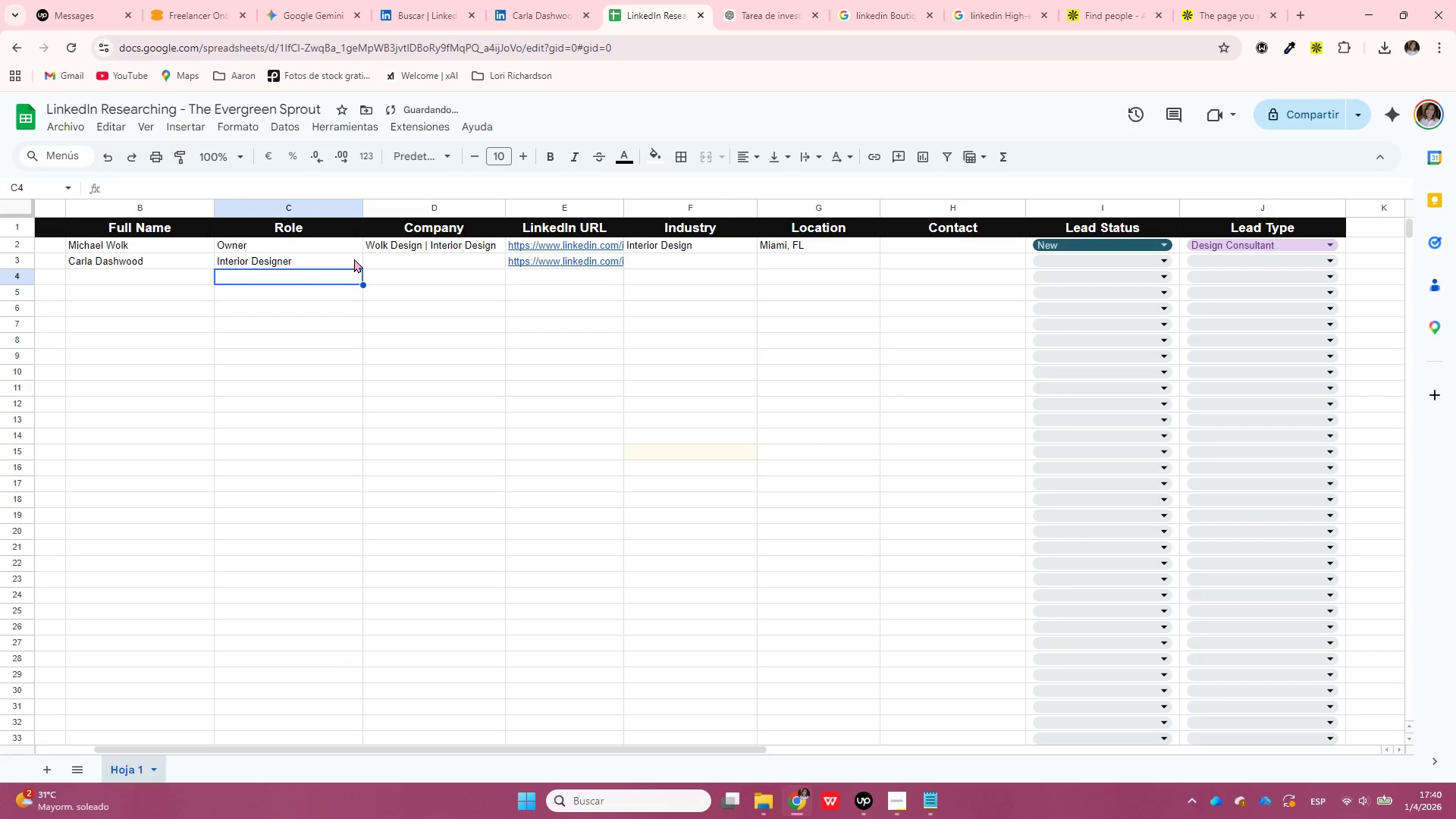 
key(ArrowUp)
 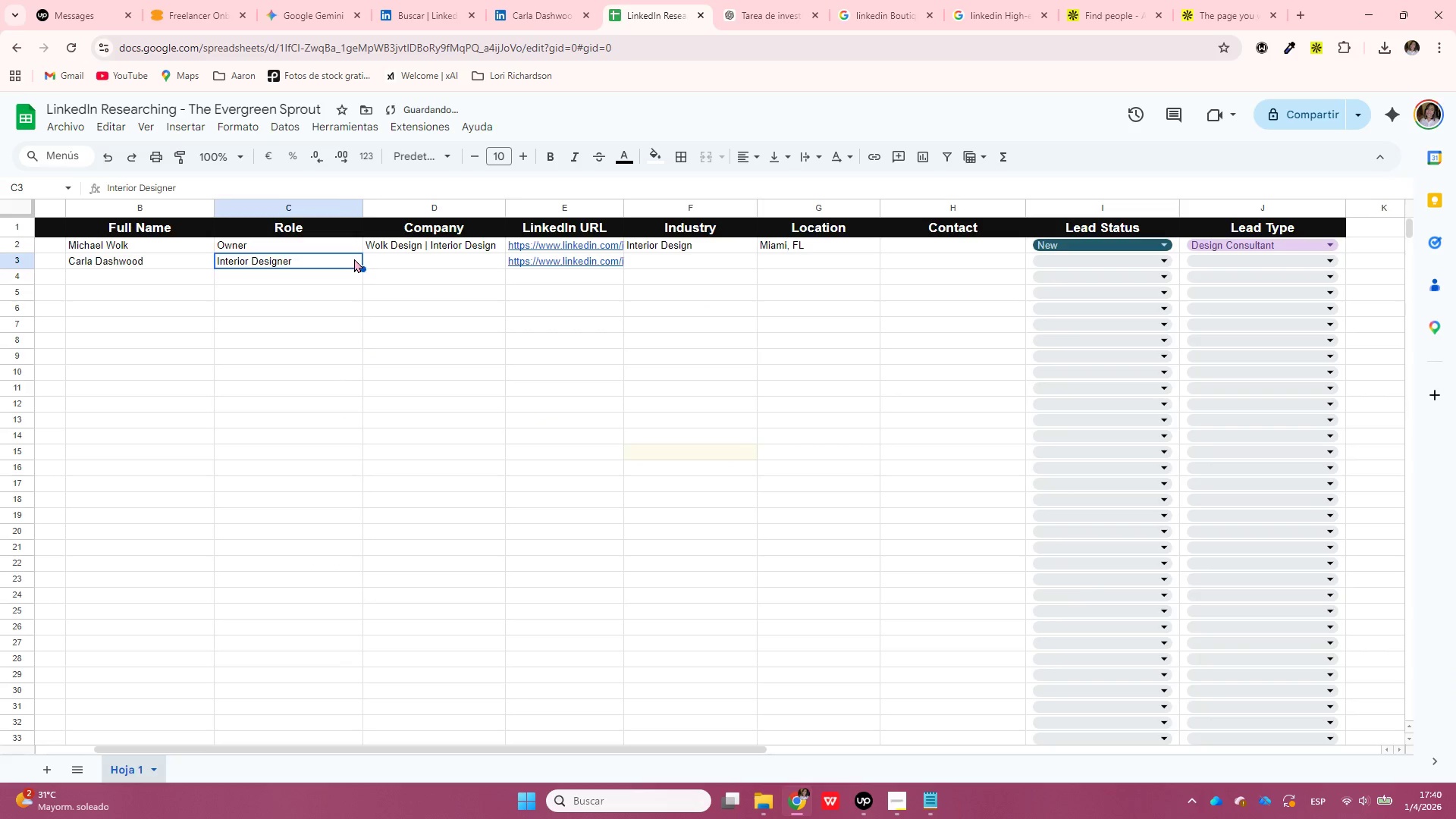 
key(ArrowRight)
 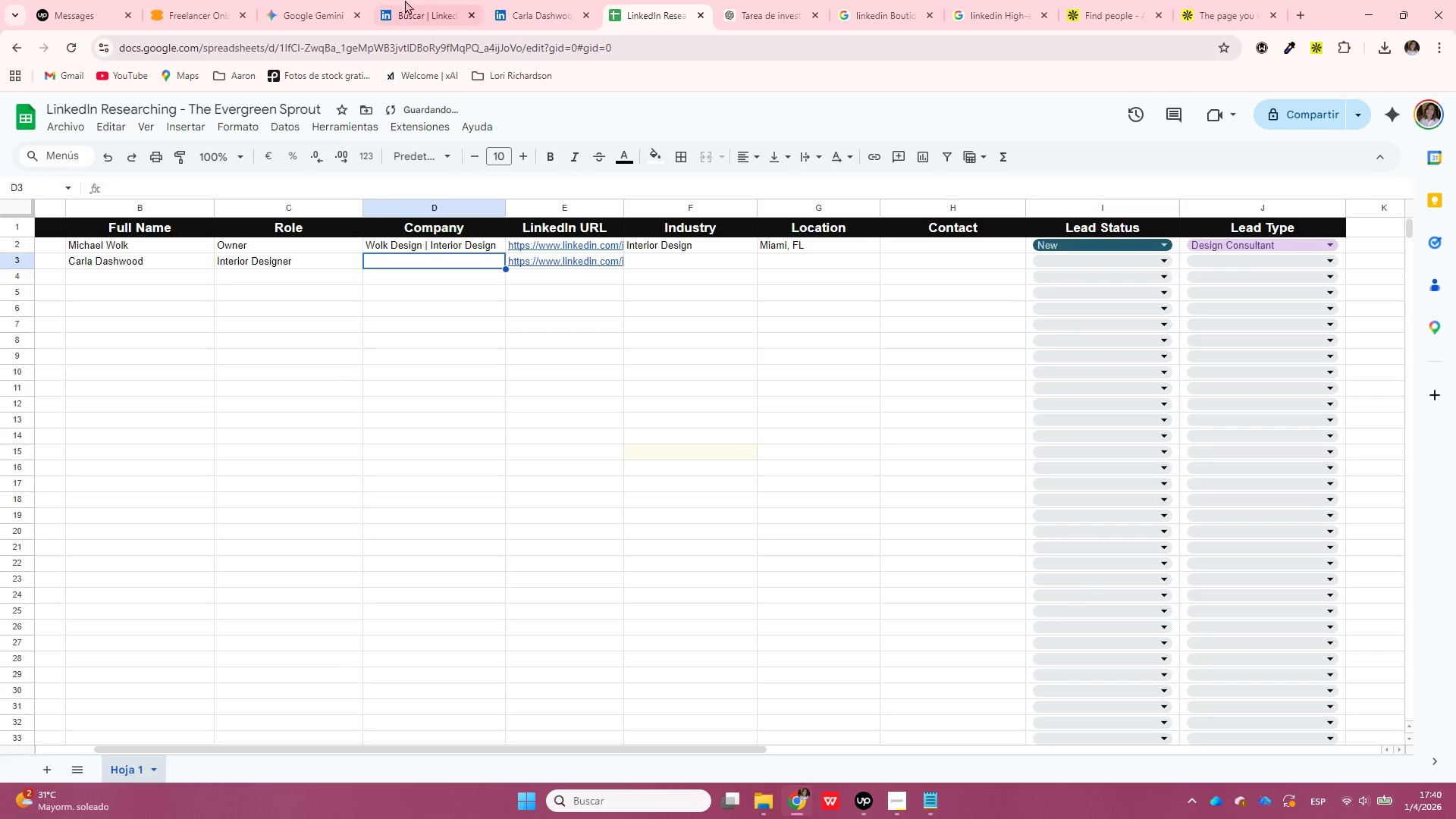 
left_click([522, 0])
 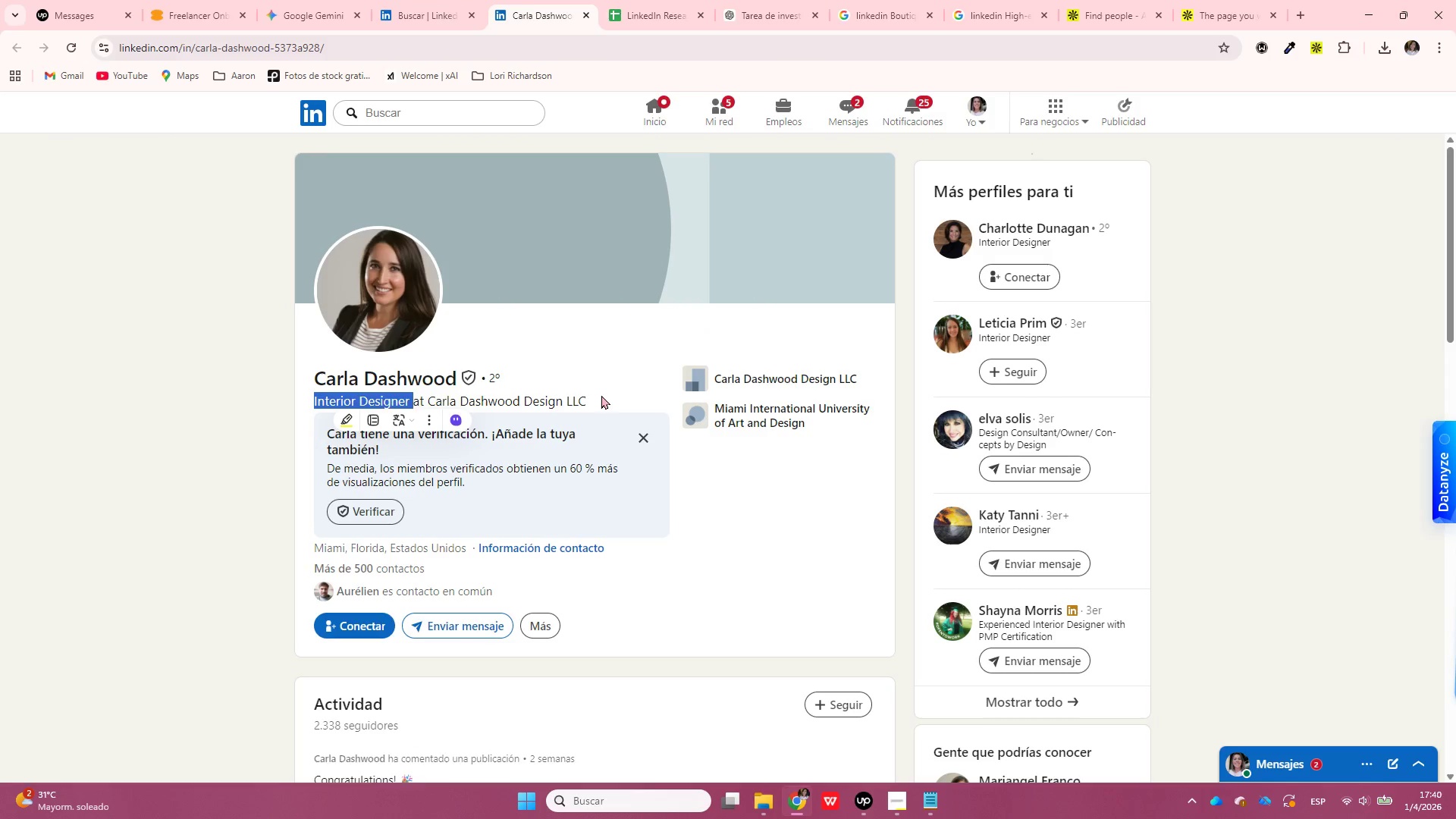 
left_click_drag(start_coordinate=[604, 396], to_coordinate=[430, 404])
 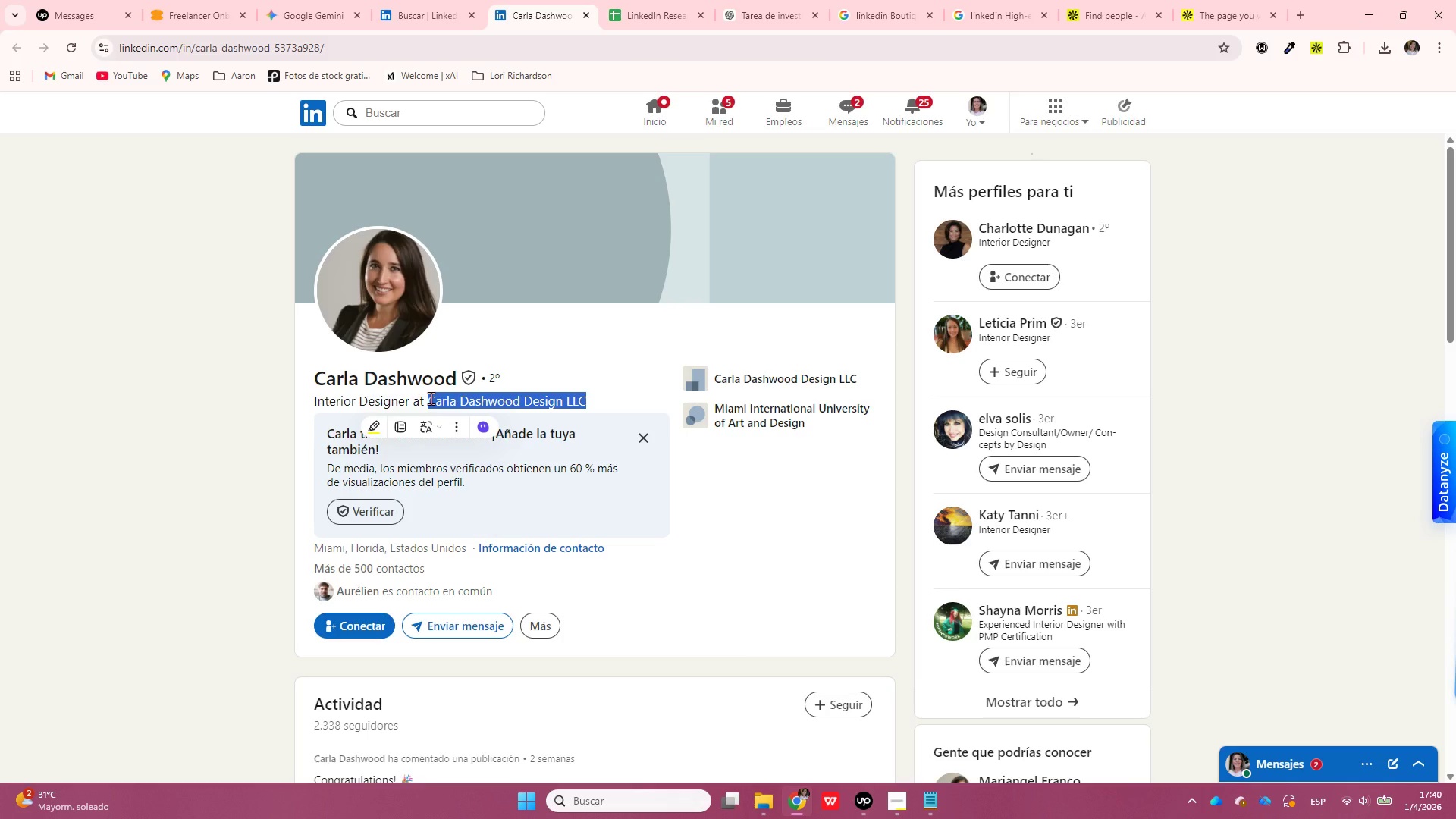 
key(Control+C)
 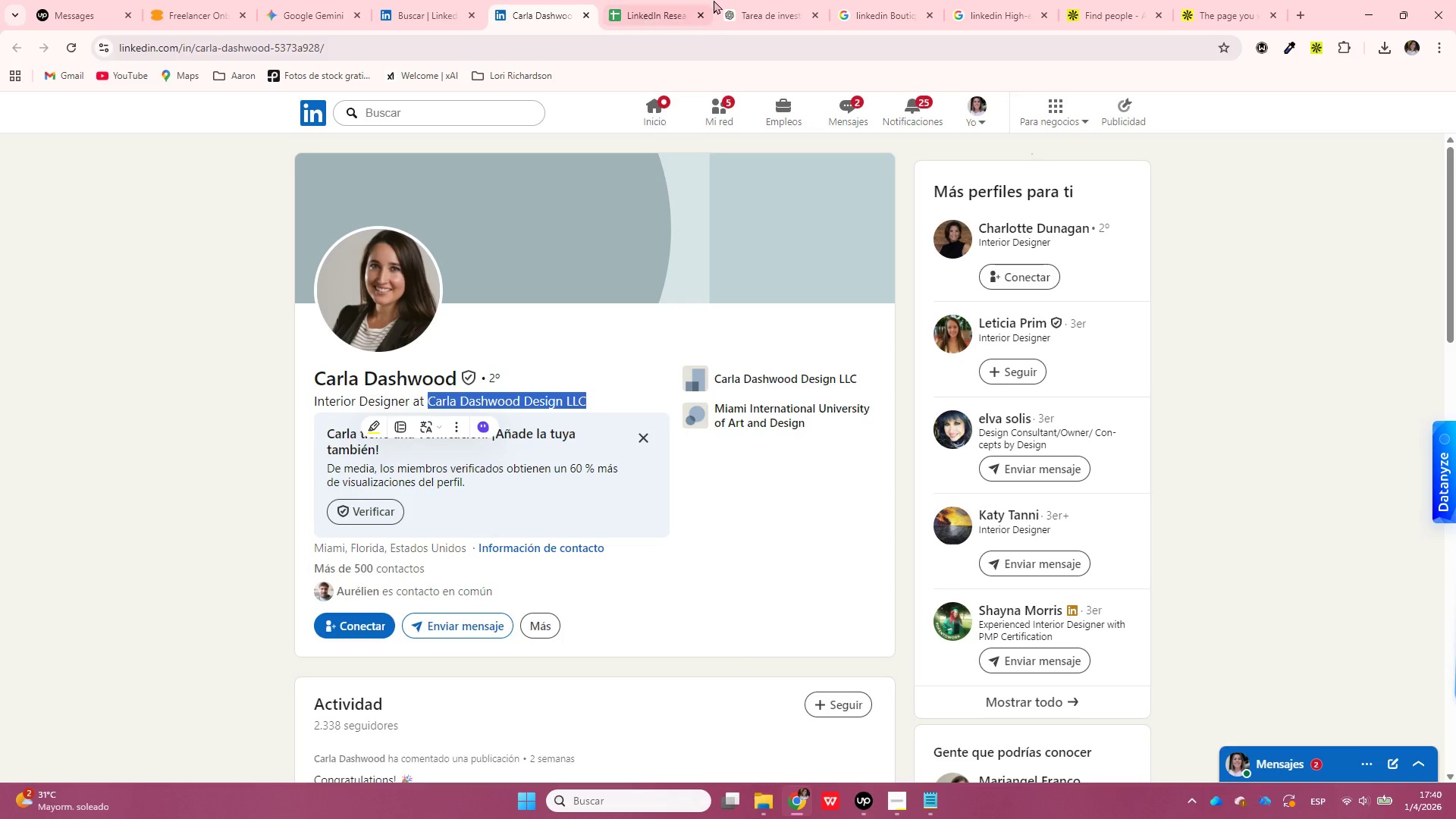 
left_click([667, 0])
 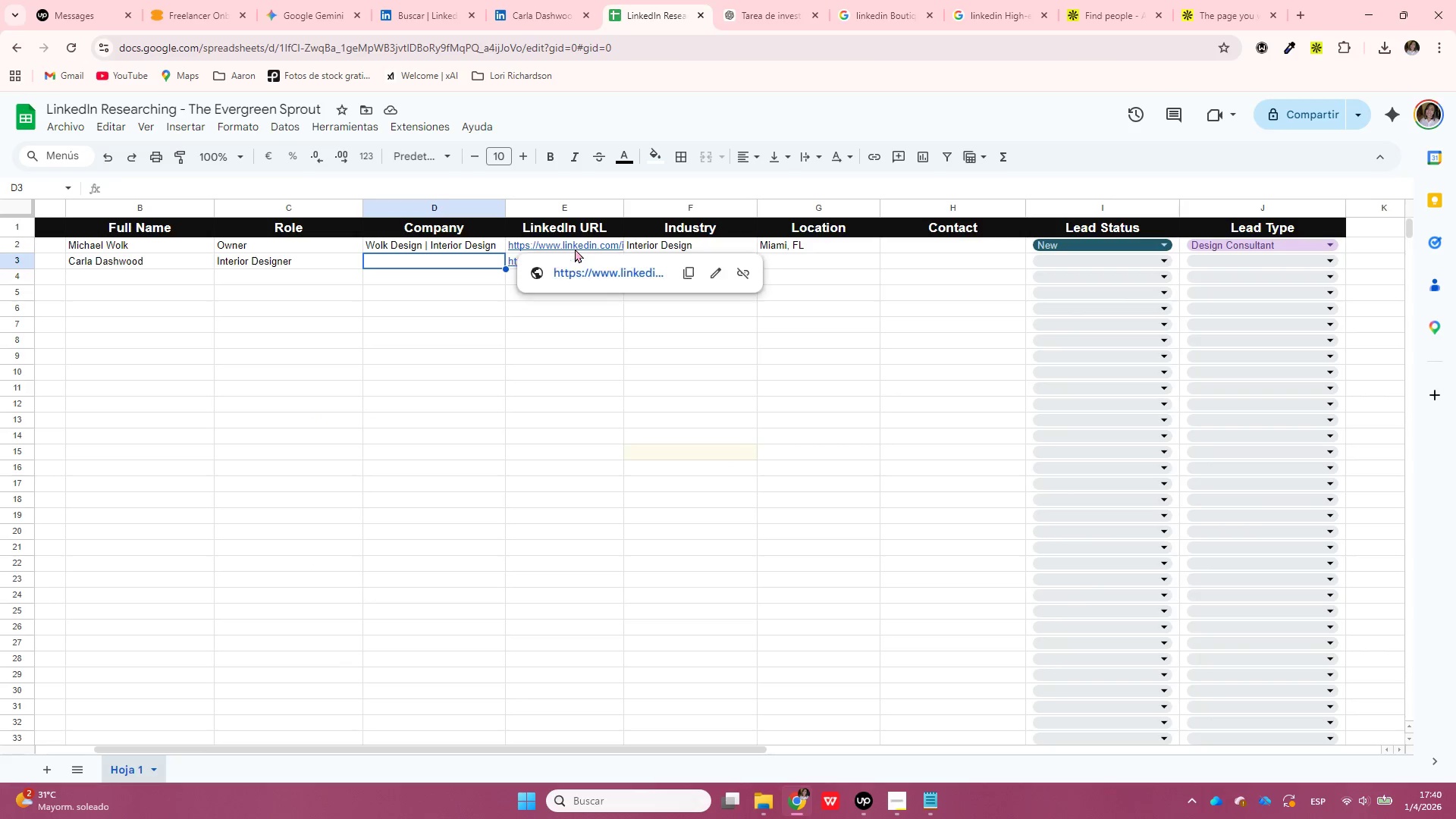 
key(Enter)
 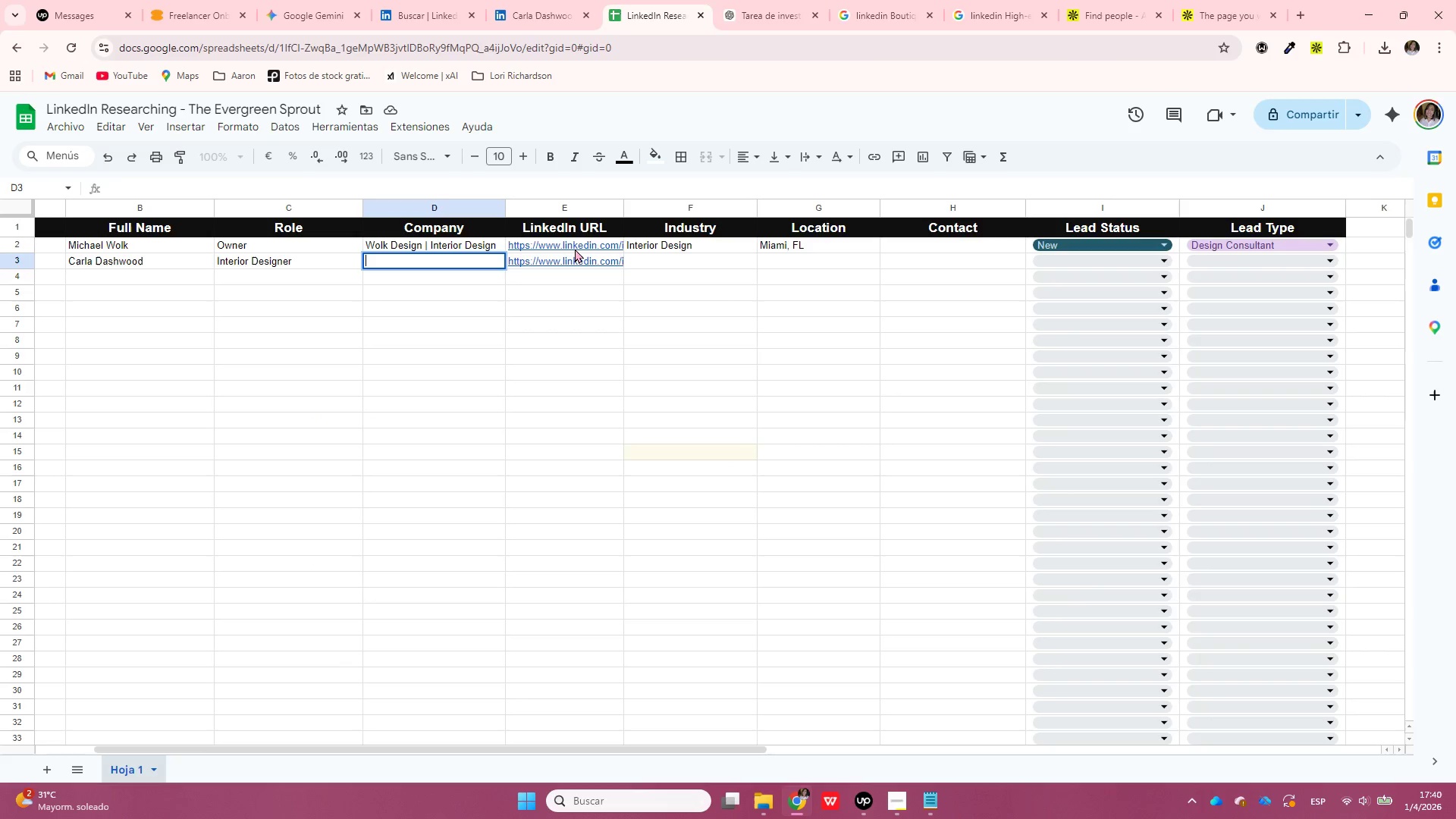 
key(Control+V)
 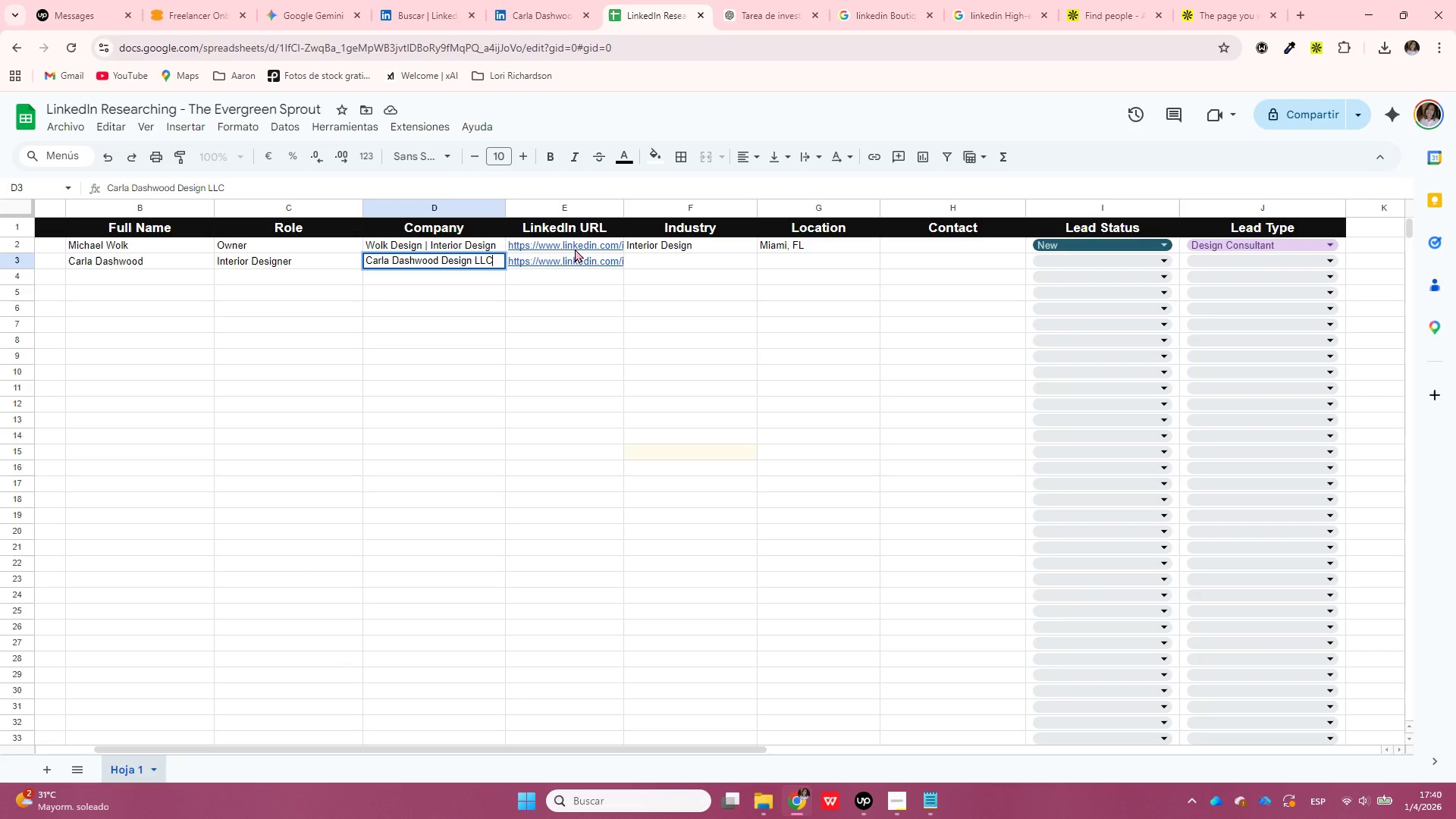 
key(Enter)
 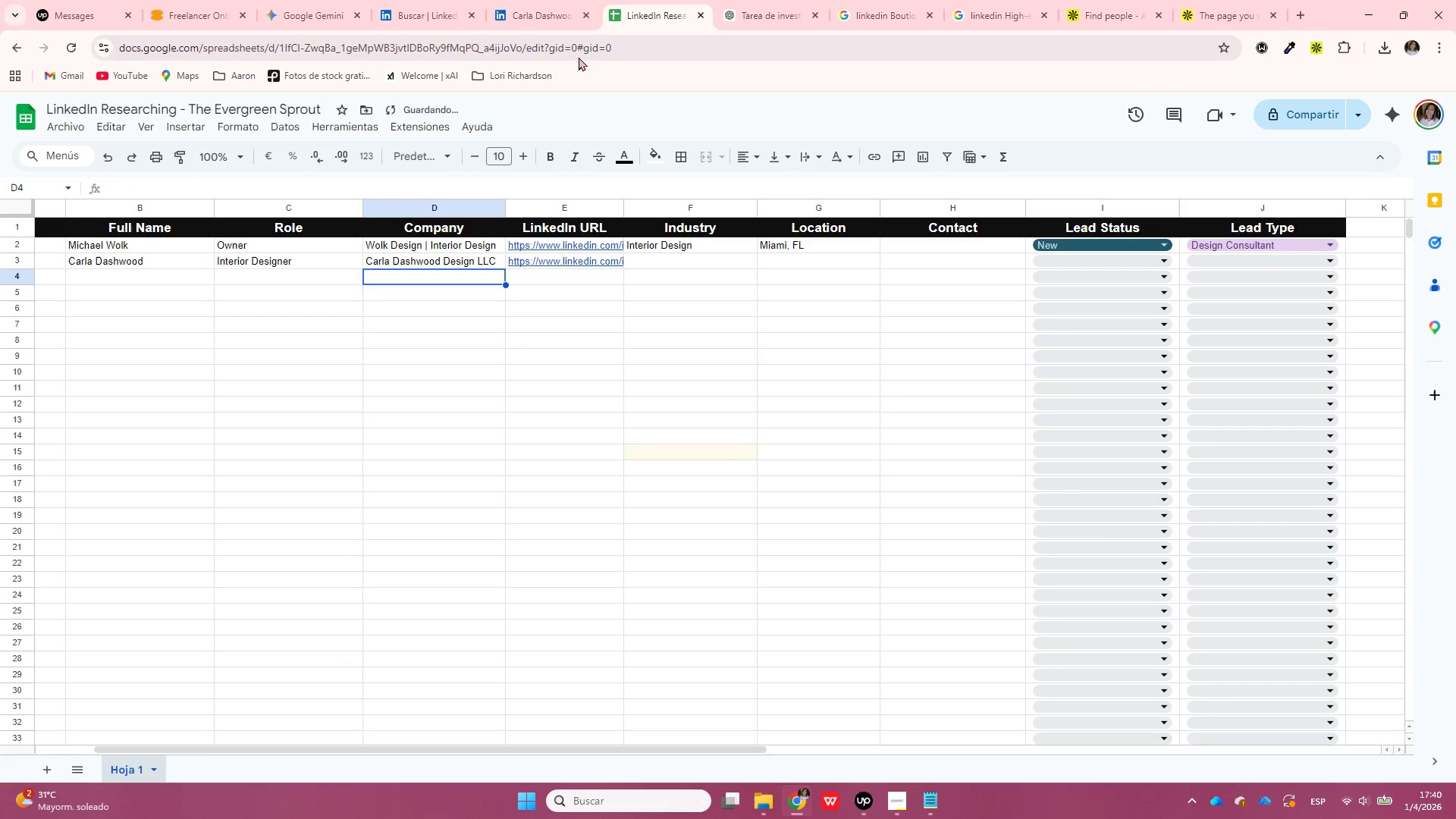 
left_click([584, 0])
 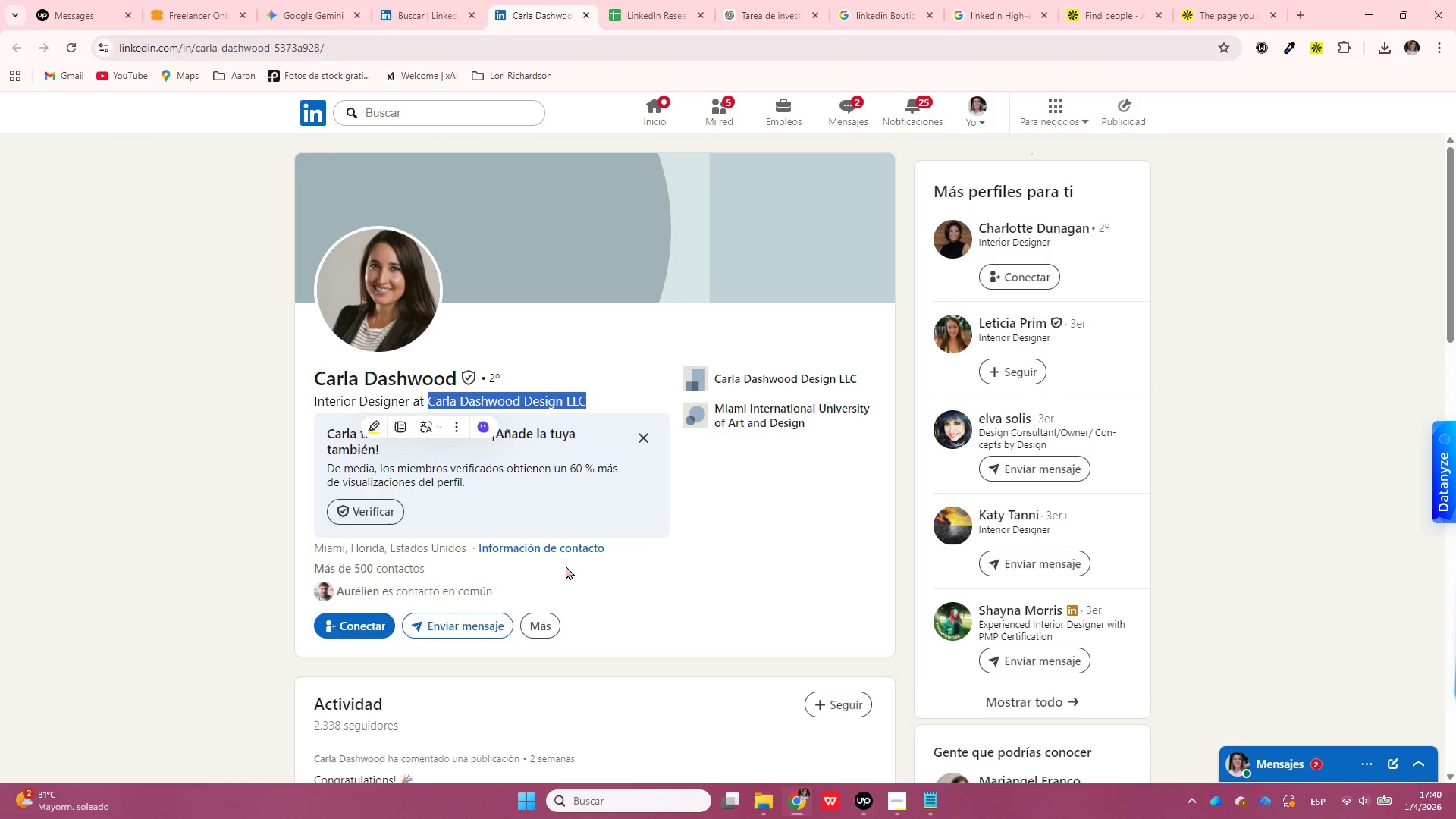 
left_click([552, 542])
 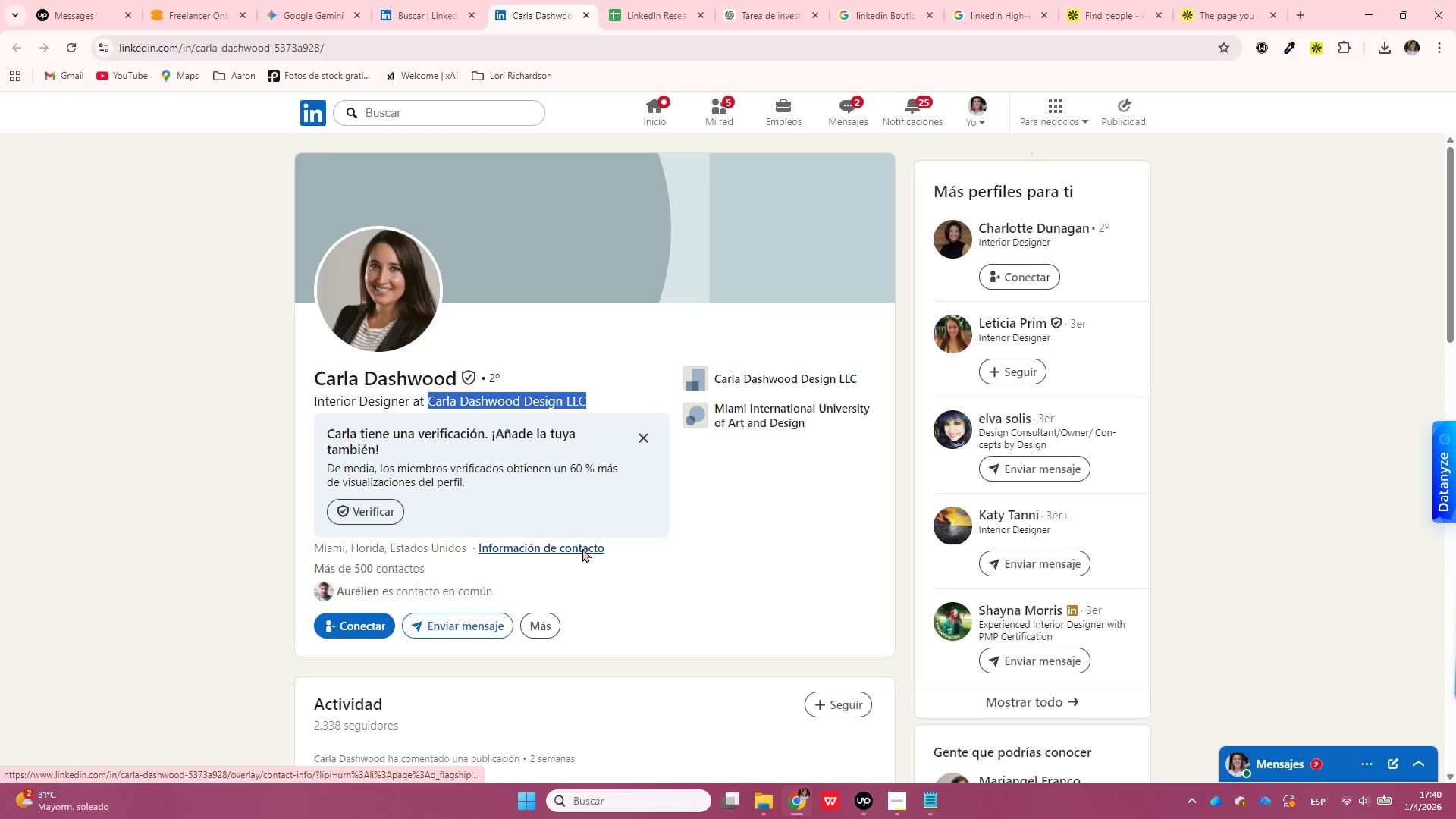 
scroll: coordinate [591, 572], scroll_direction: down, amount: 4.0
 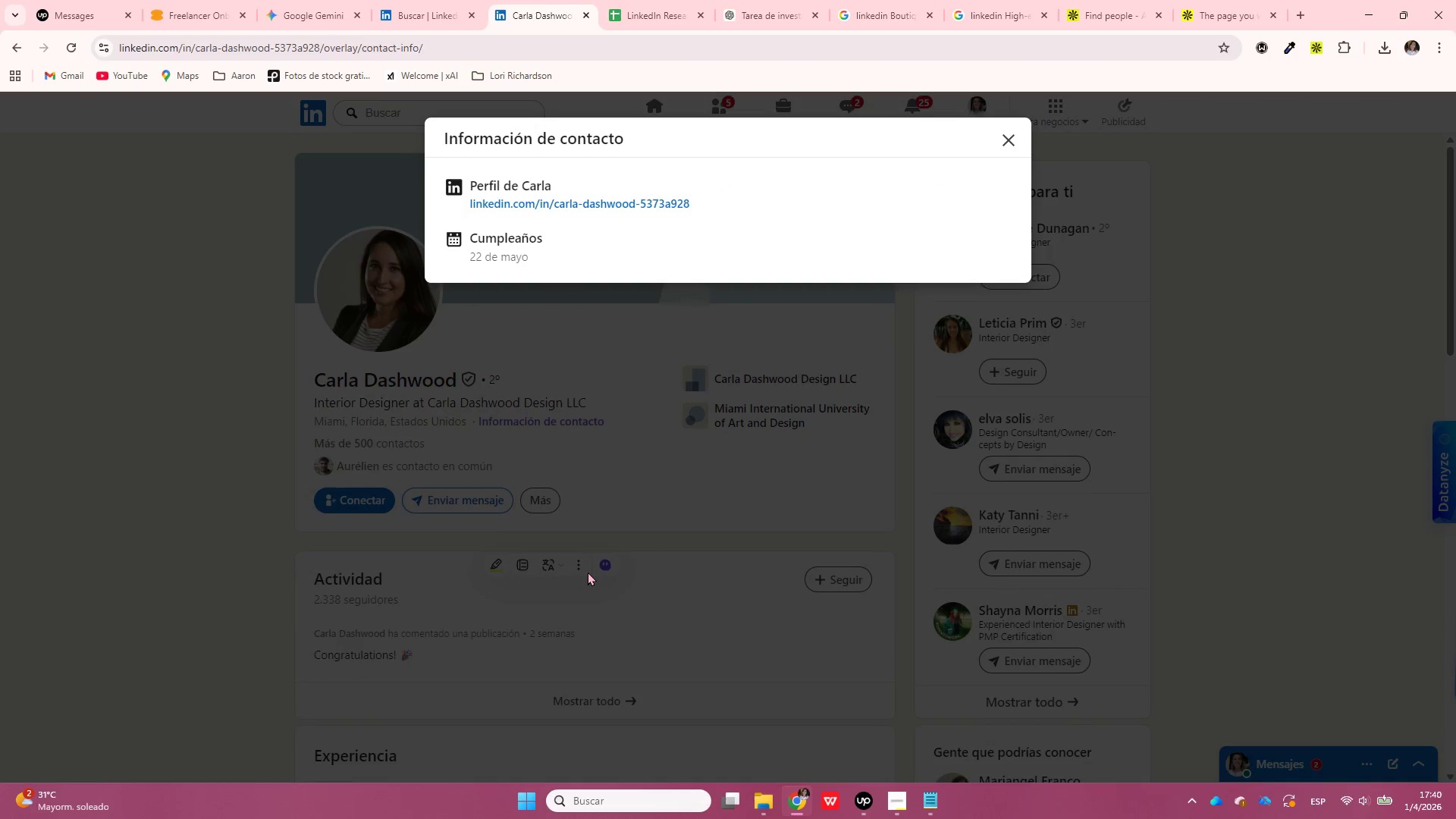 
left_click([648, 0])
 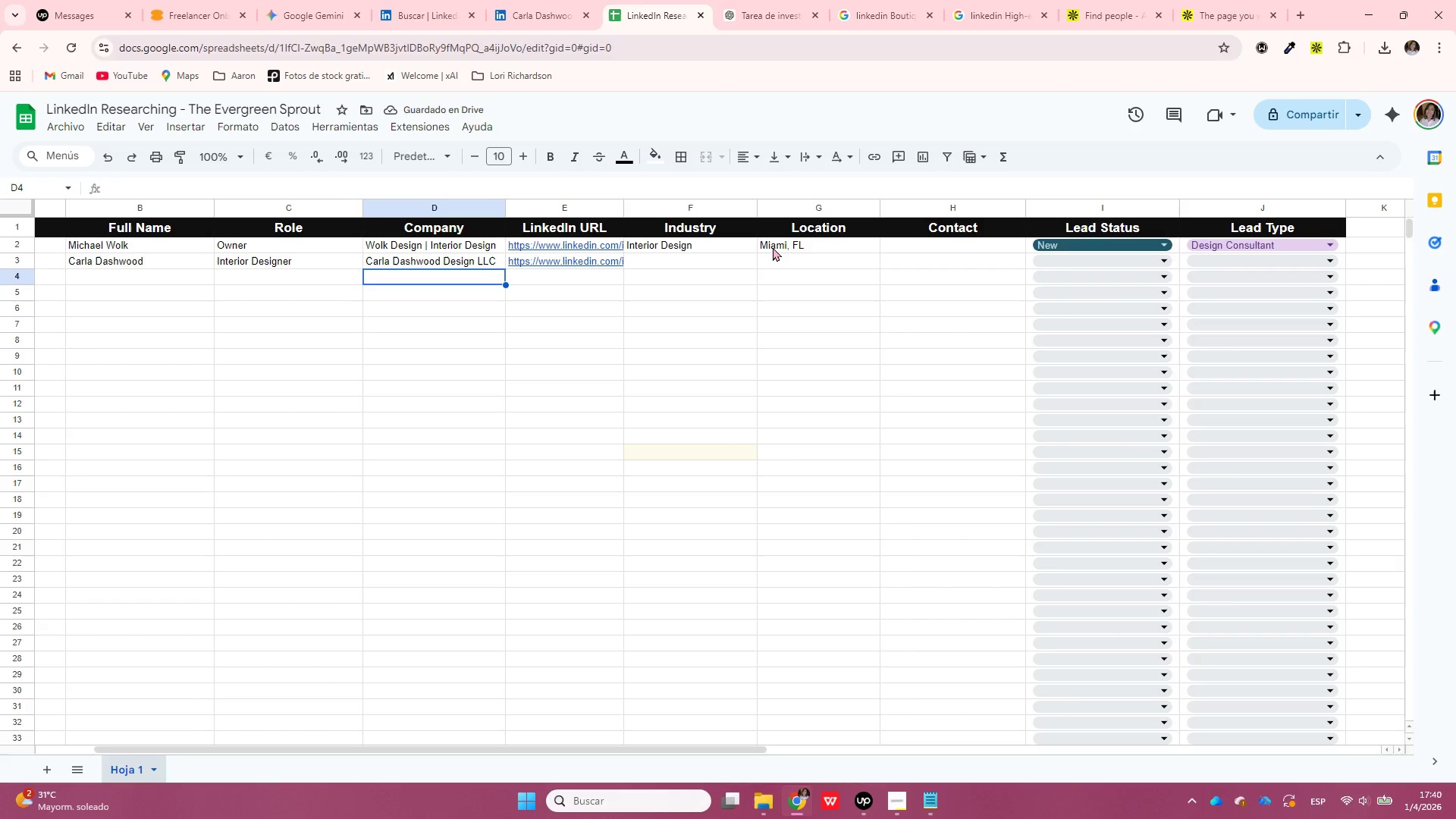 
left_click([785, 243])
 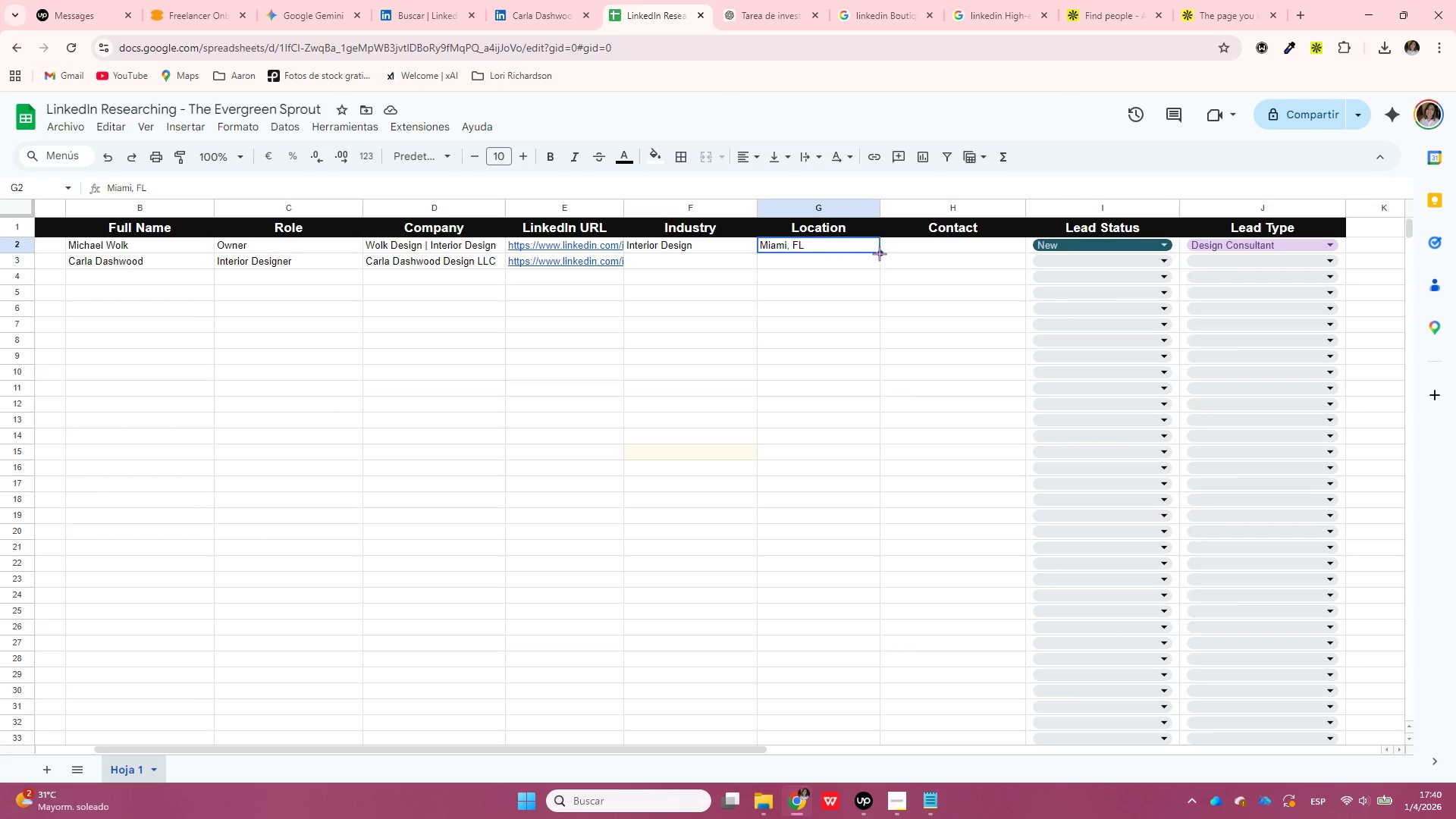 
left_click_drag(start_coordinate=[880, 254], to_coordinate=[880, 271])
 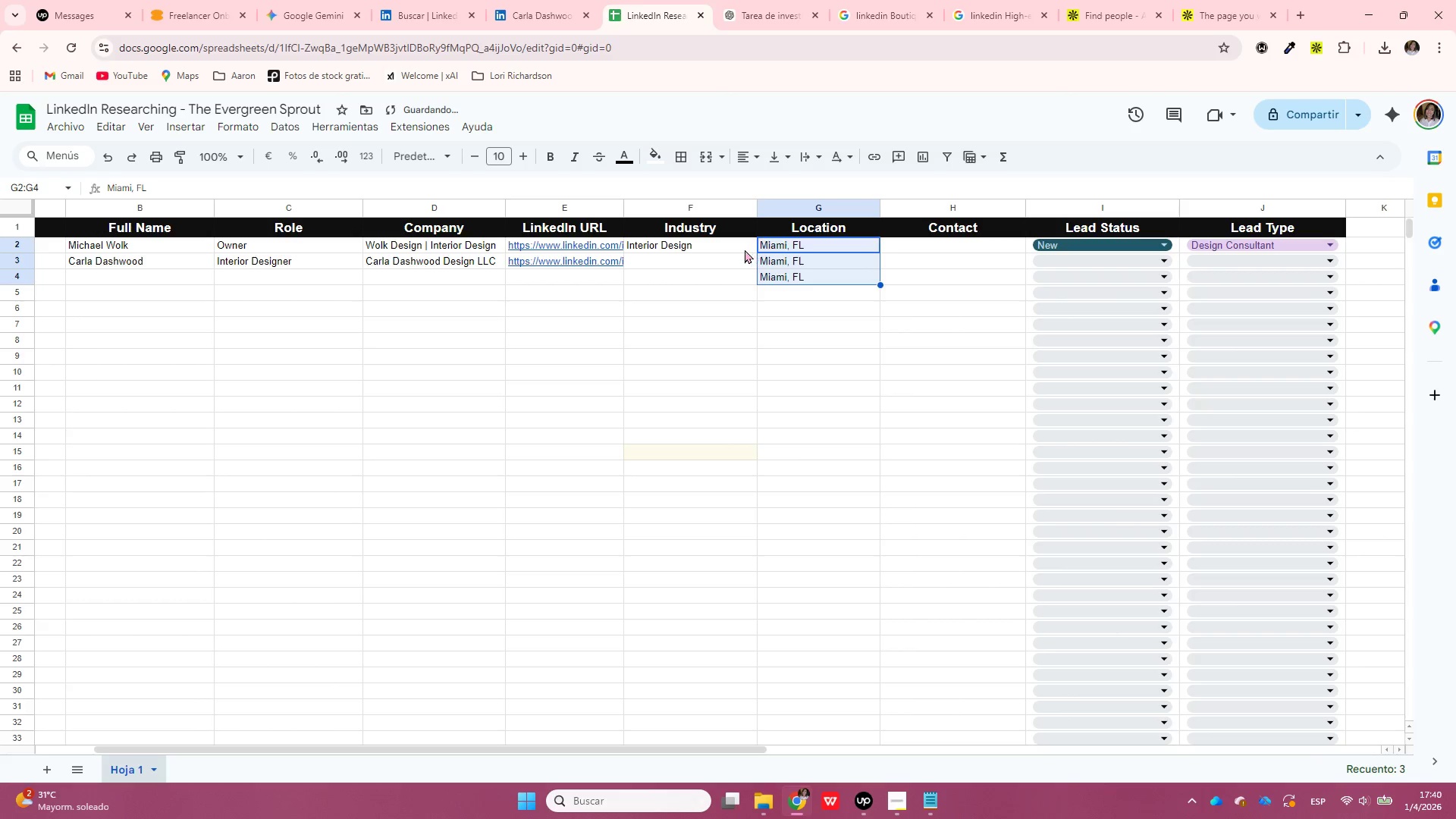 
left_click([744, 249])
 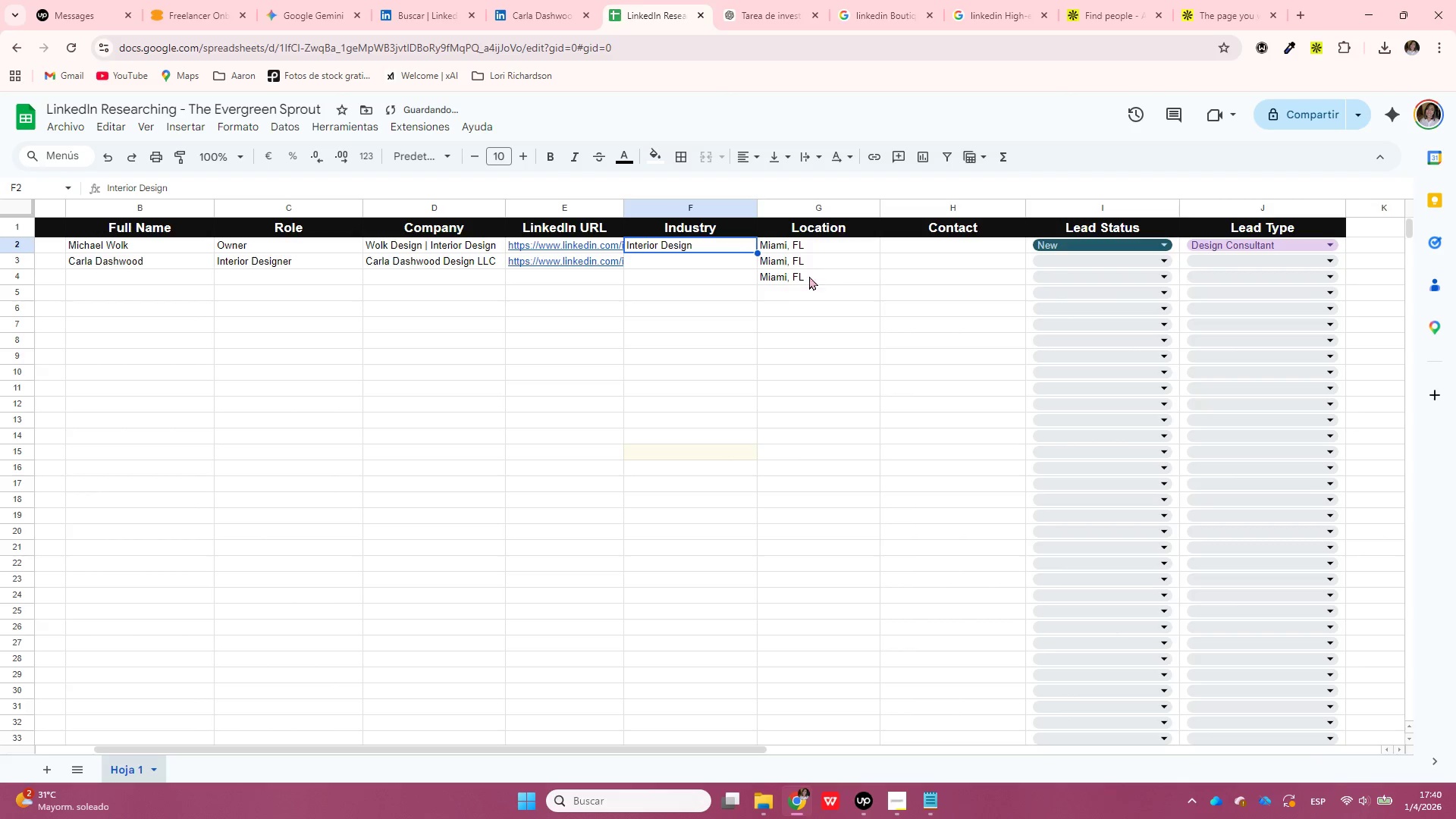 
left_click([813, 278])
 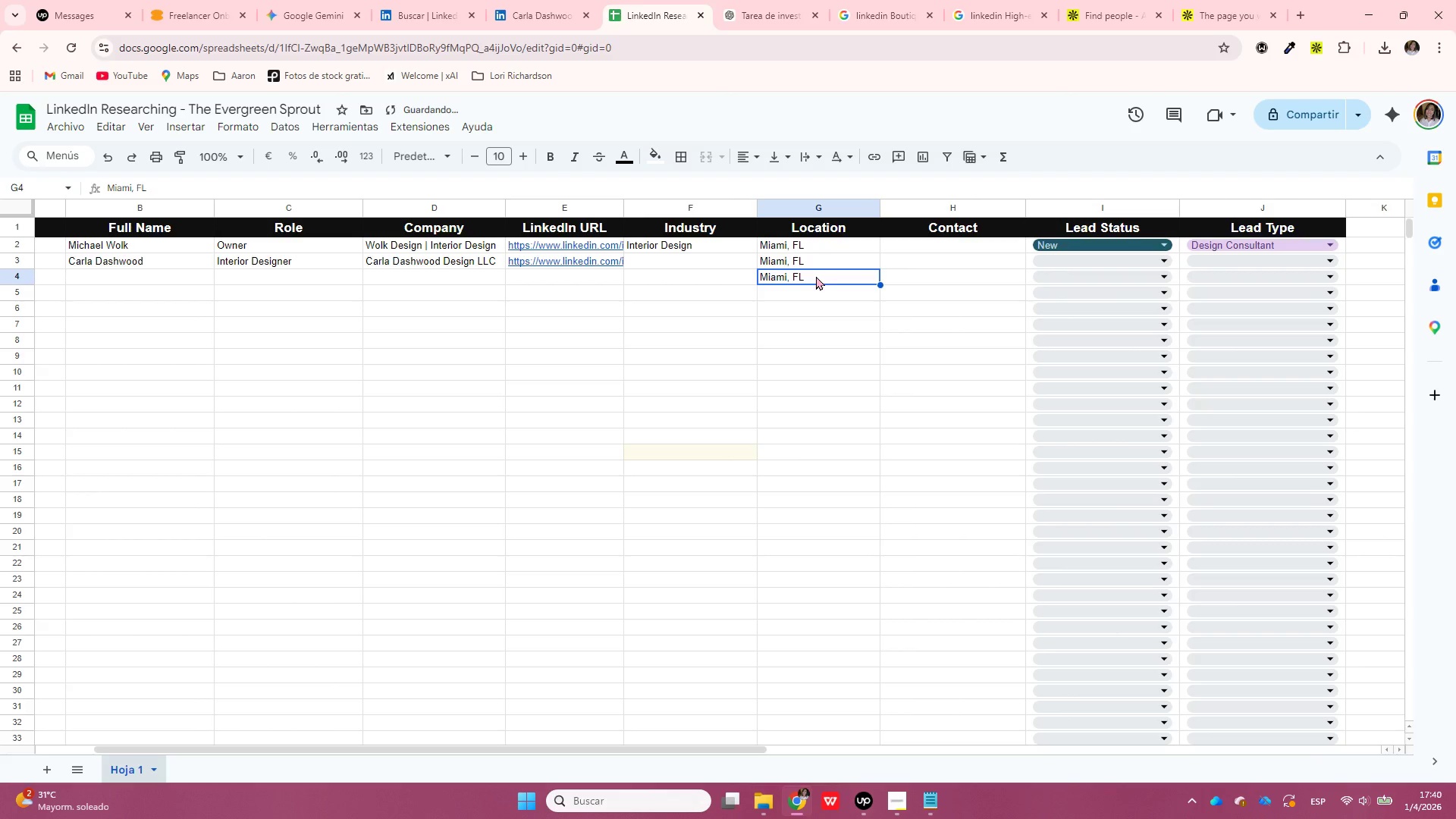 
key(PrintScreen)
 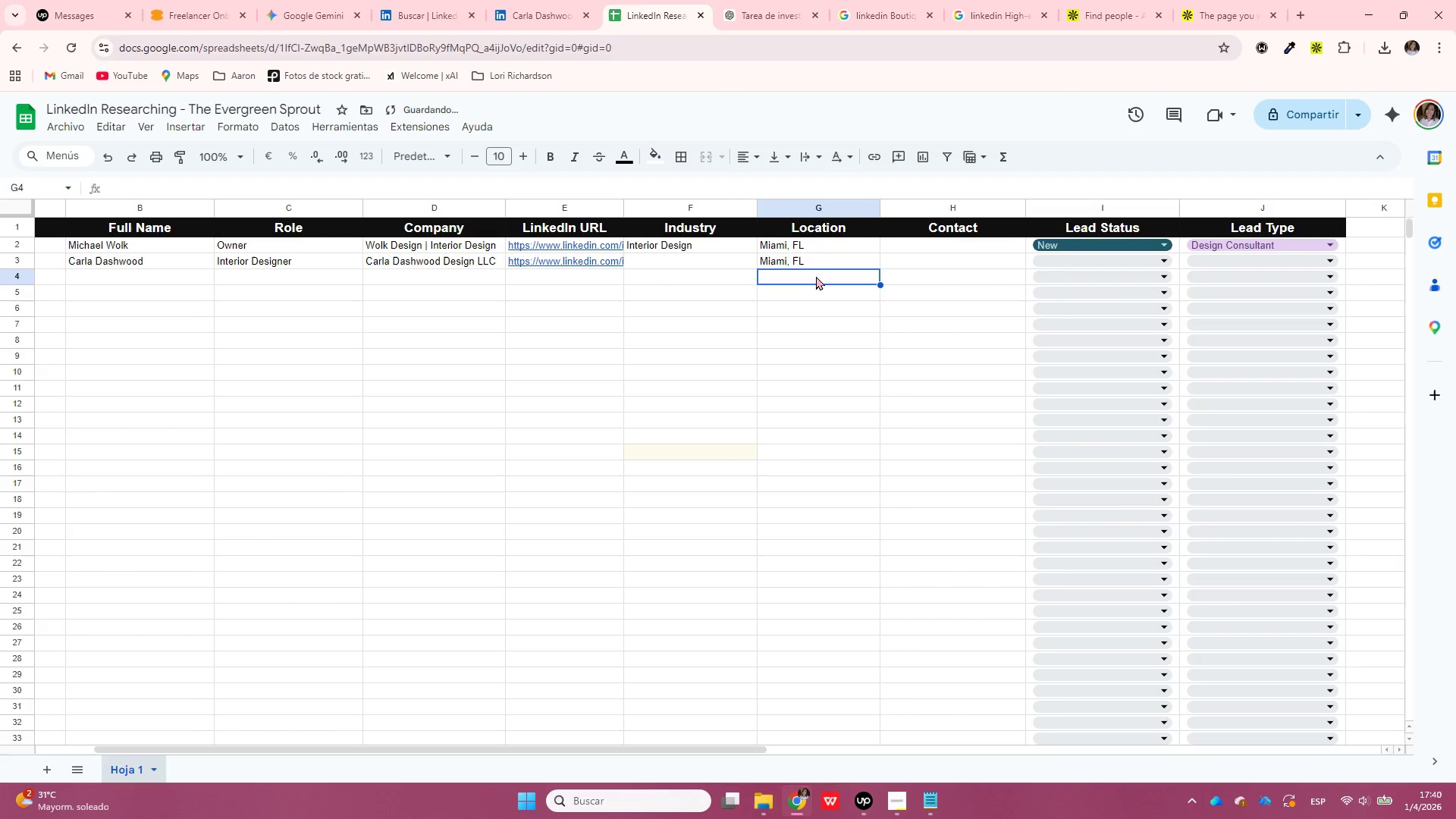 
key(Delete)
 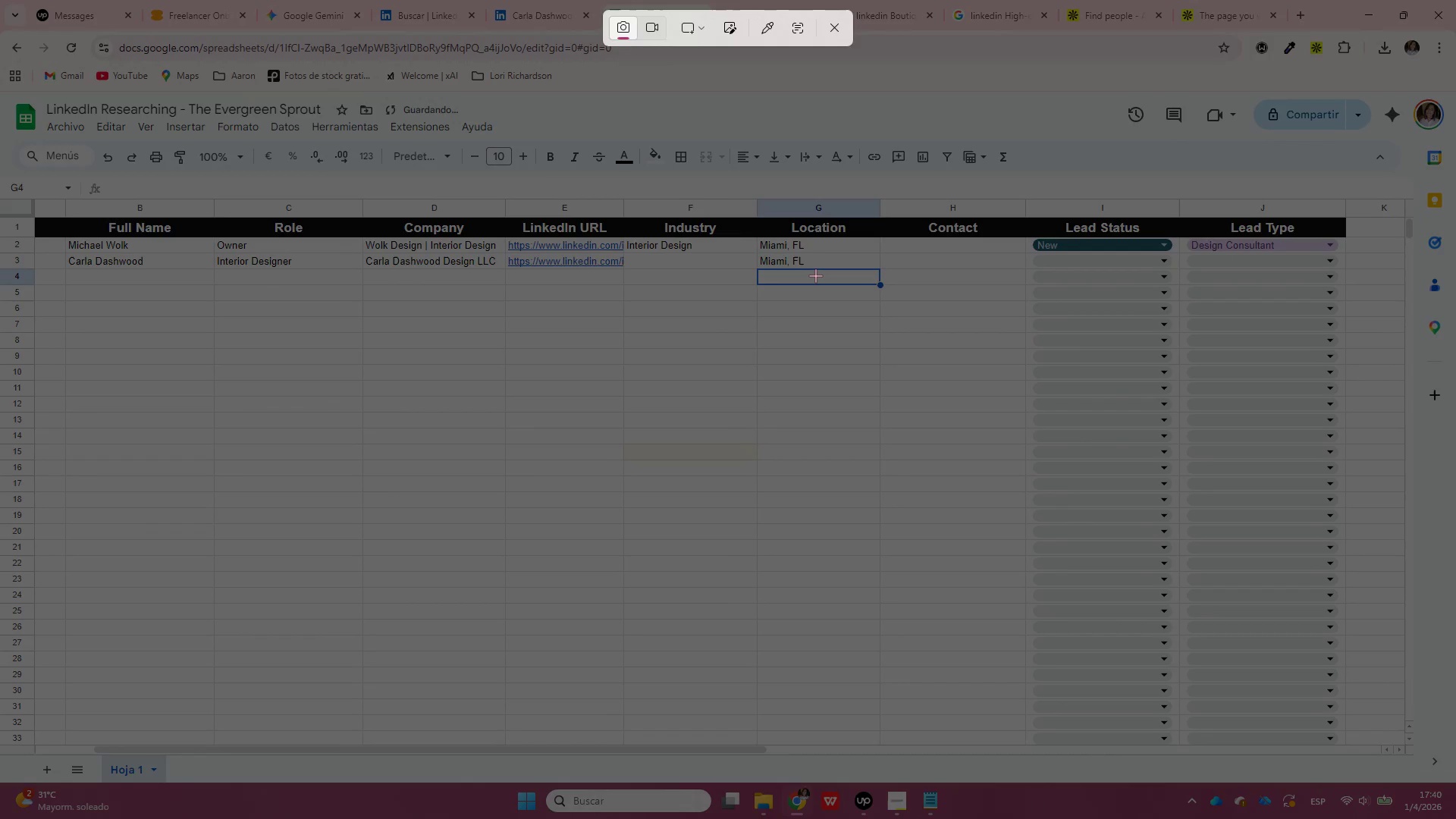 
key(Escape)
 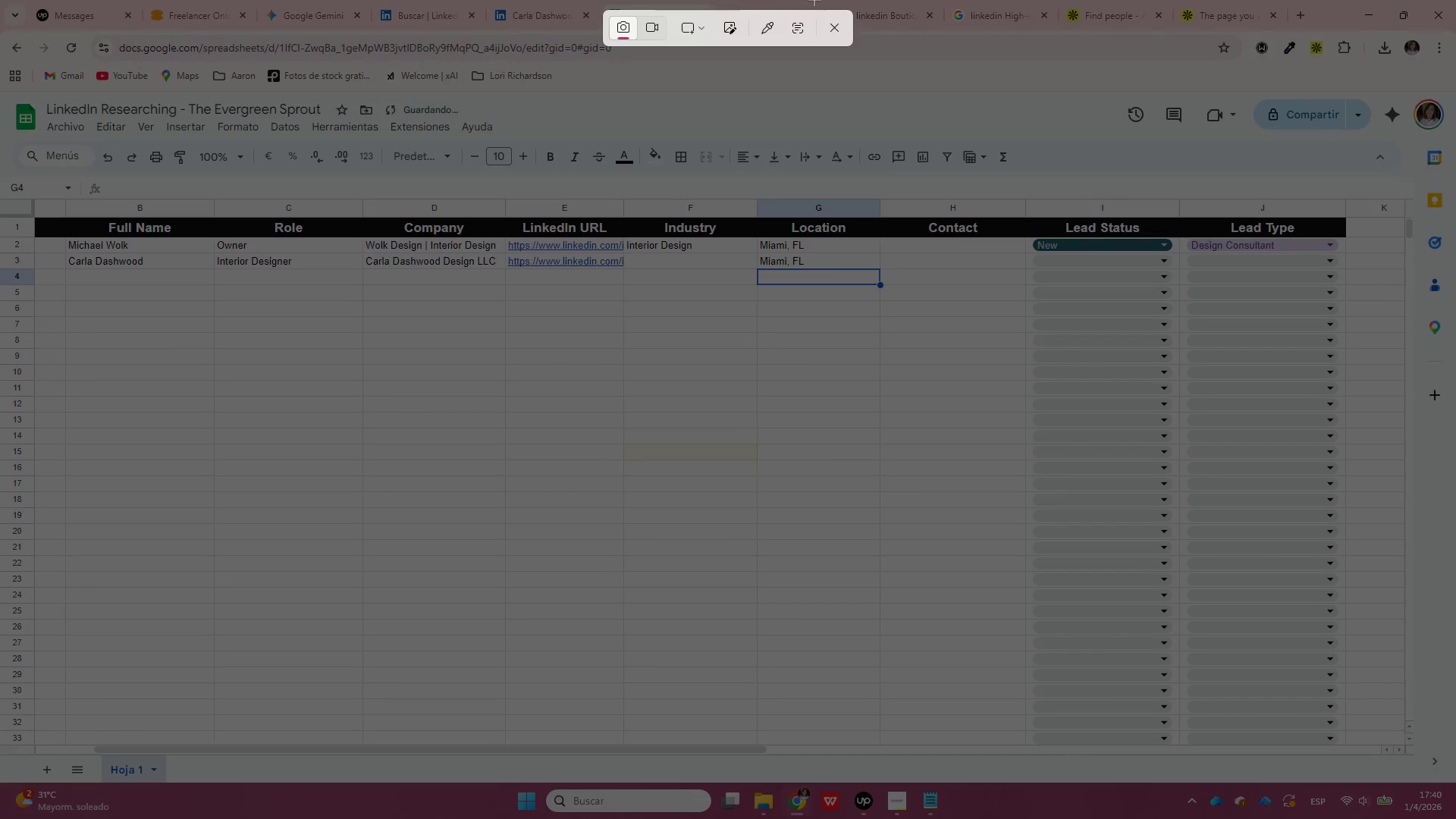 
left_click([830, 29])
 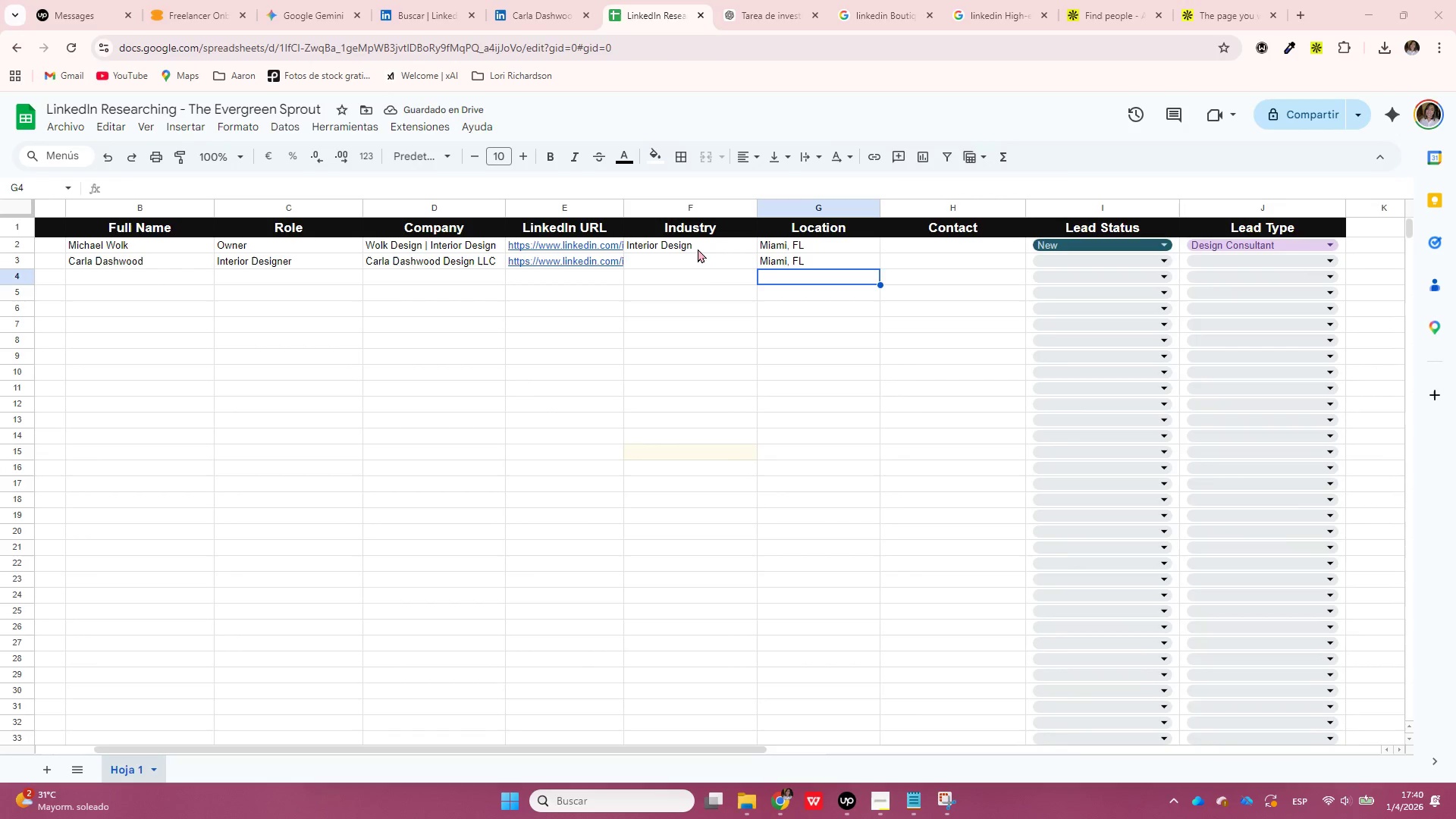 
left_click([703, 245])
 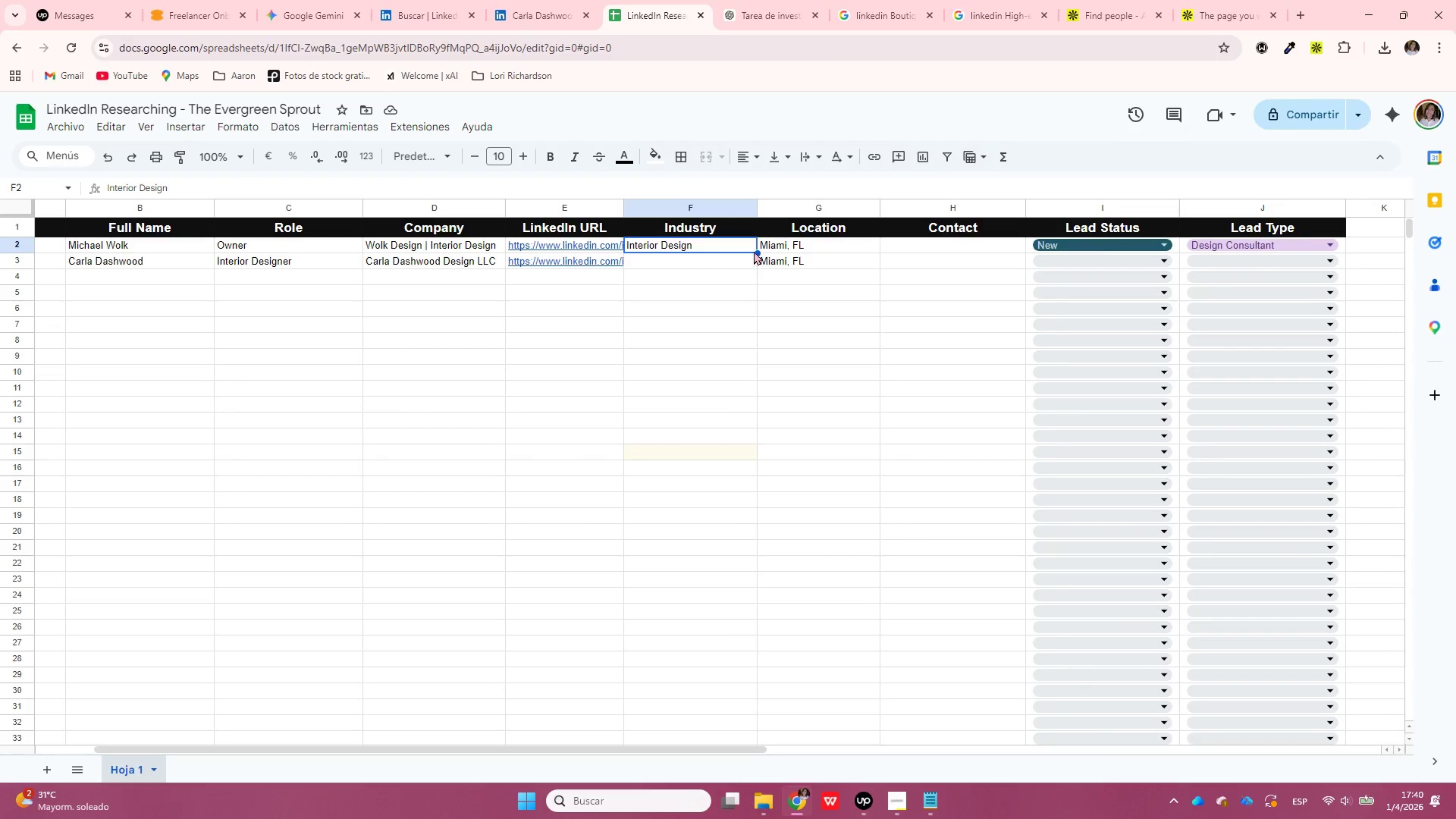 
left_click_drag(start_coordinate=[756, 250], to_coordinate=[756, 259])
 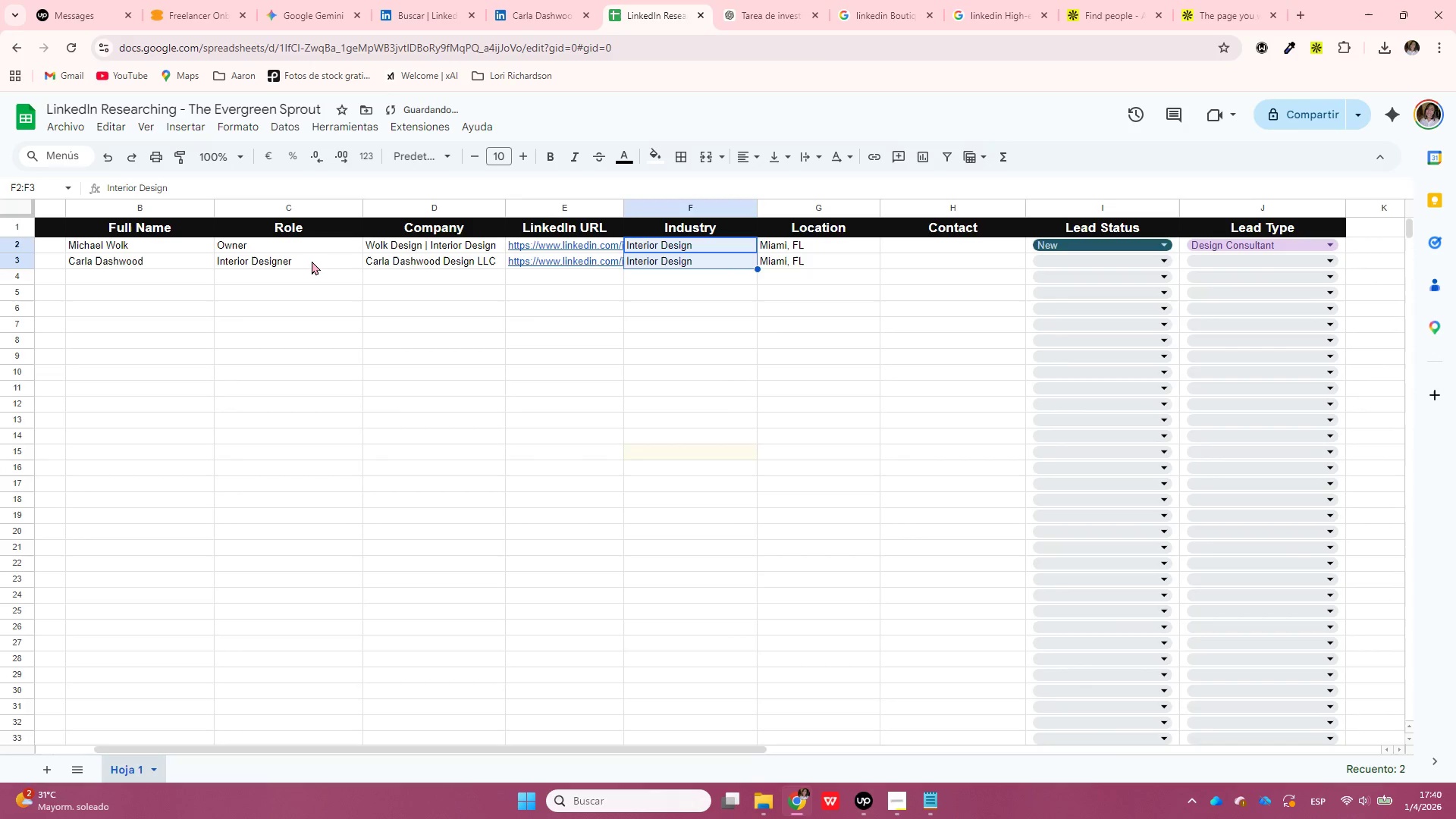 
left_click([312, 261])
 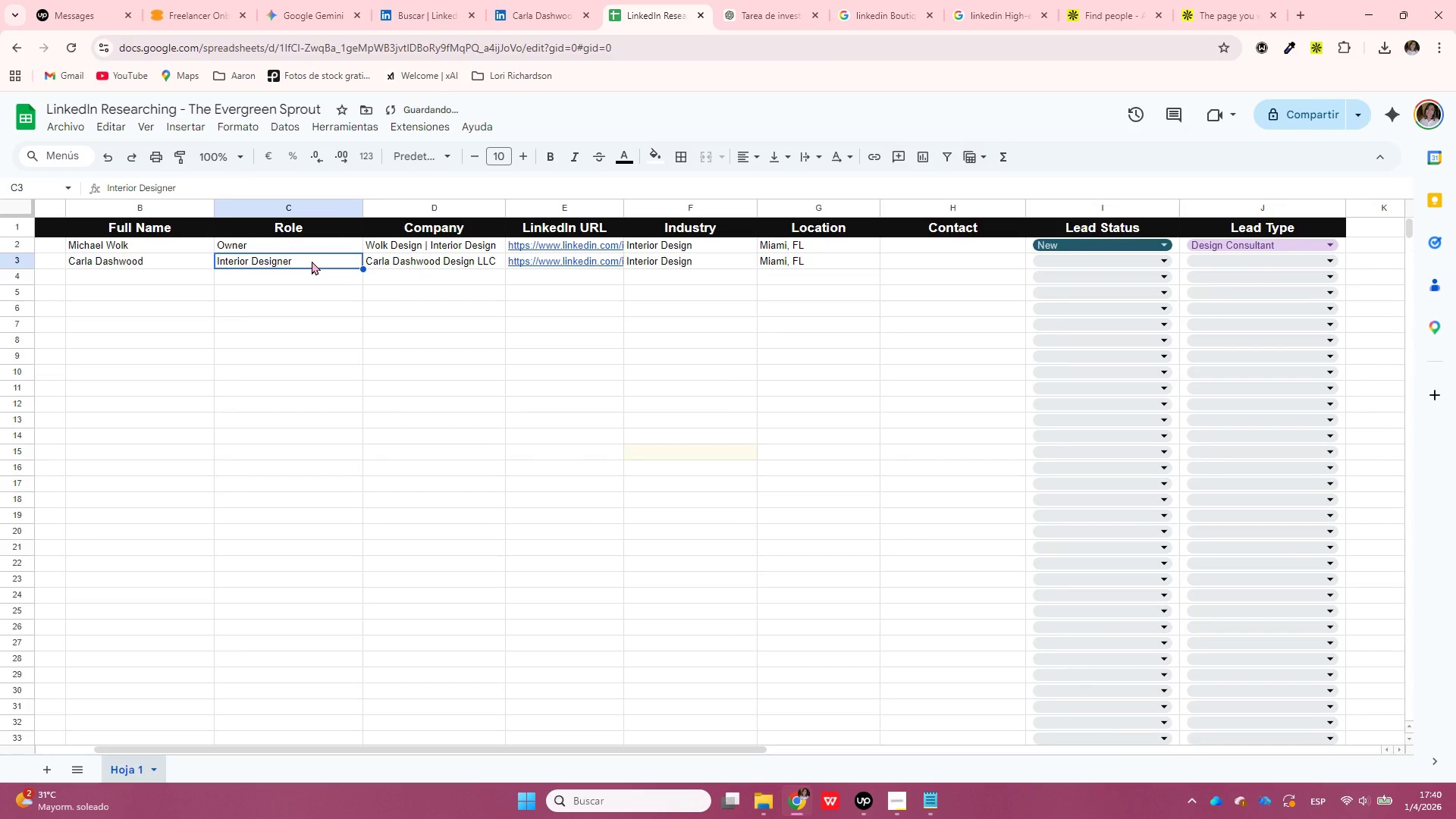 
type([Delete]Owner)
 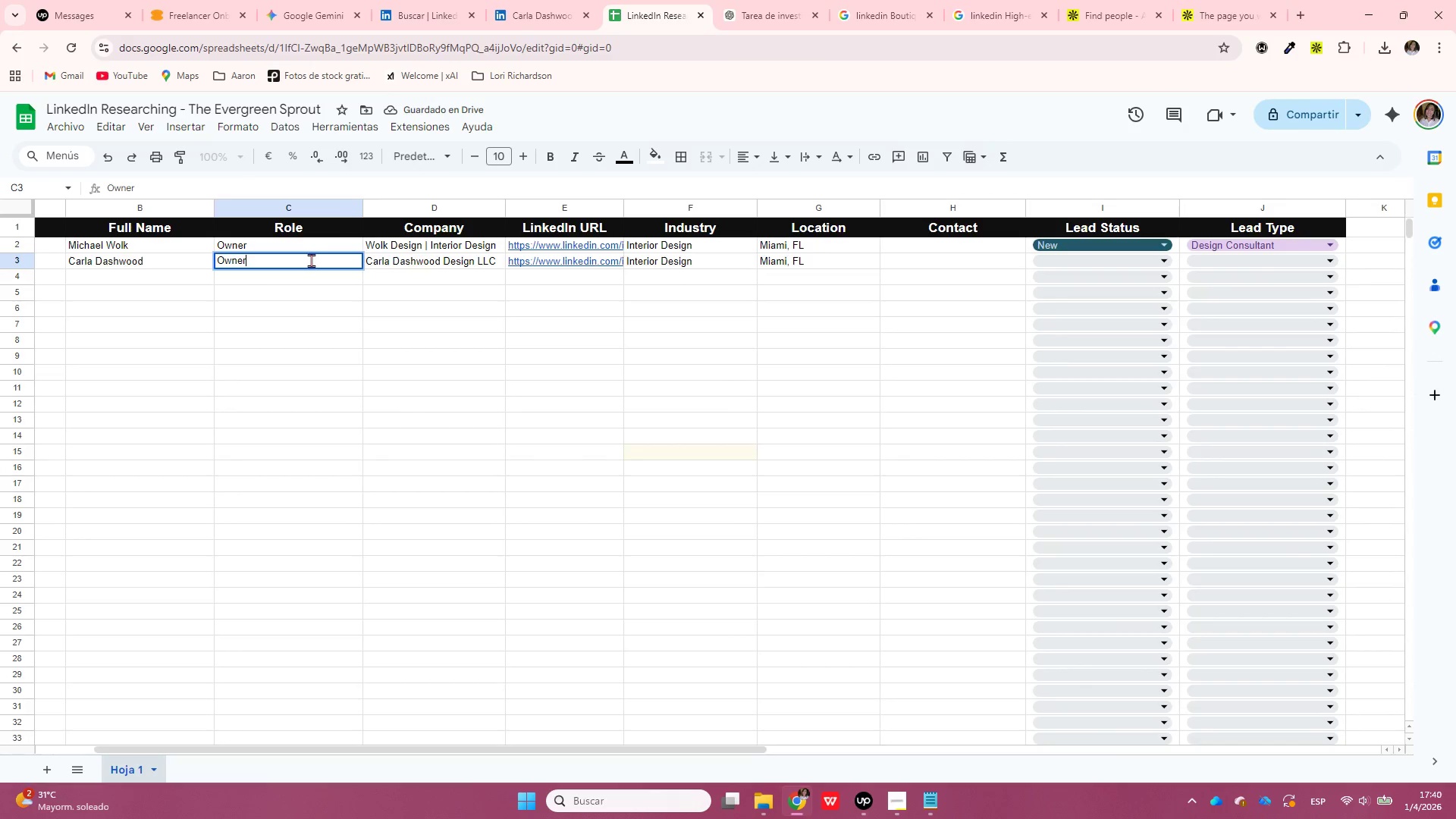 
key(Enter)
 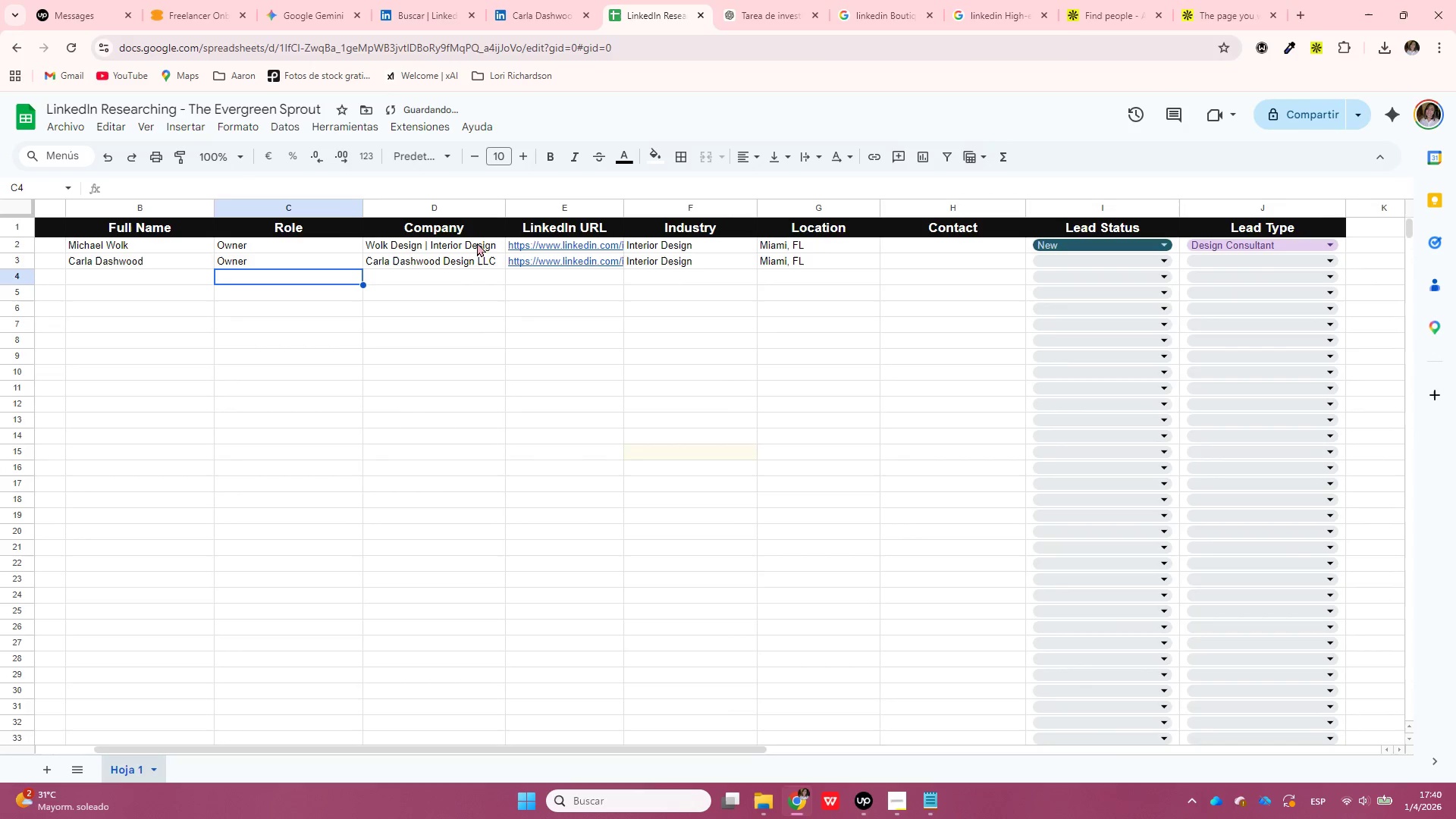 
left_click([535, 0])
 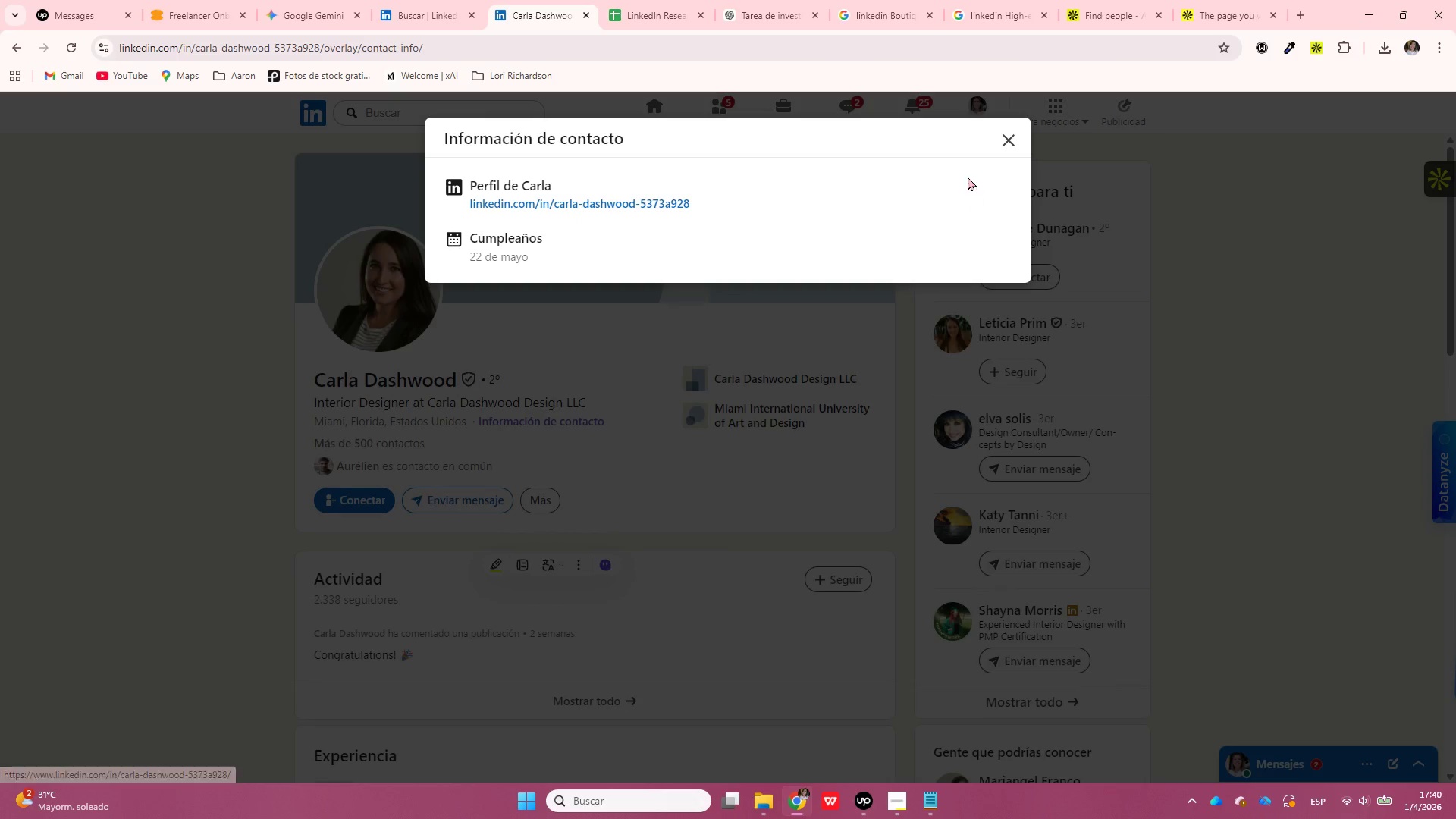 
left_click([1012, 141])
 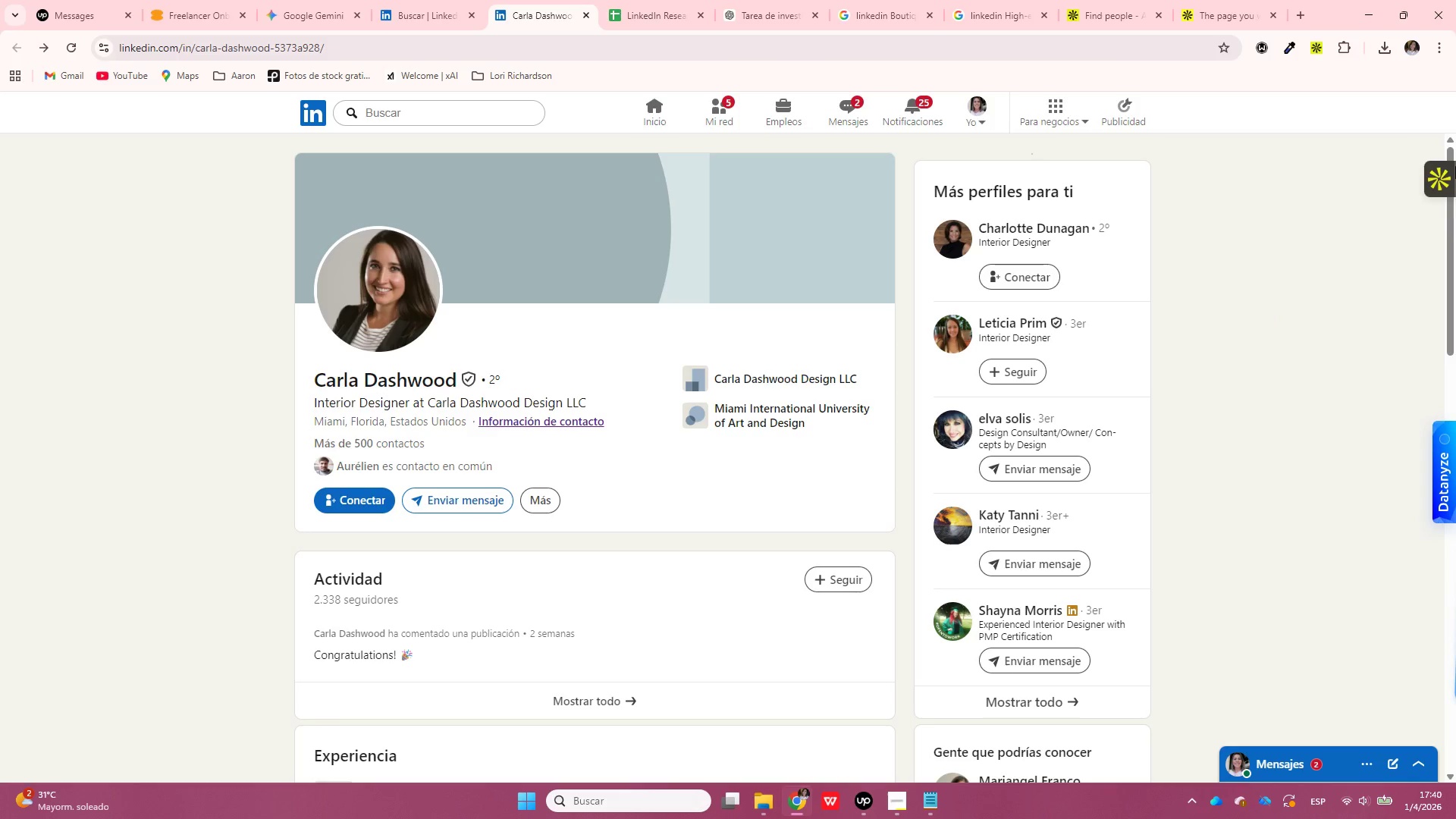 
left_click([1443, 174])
 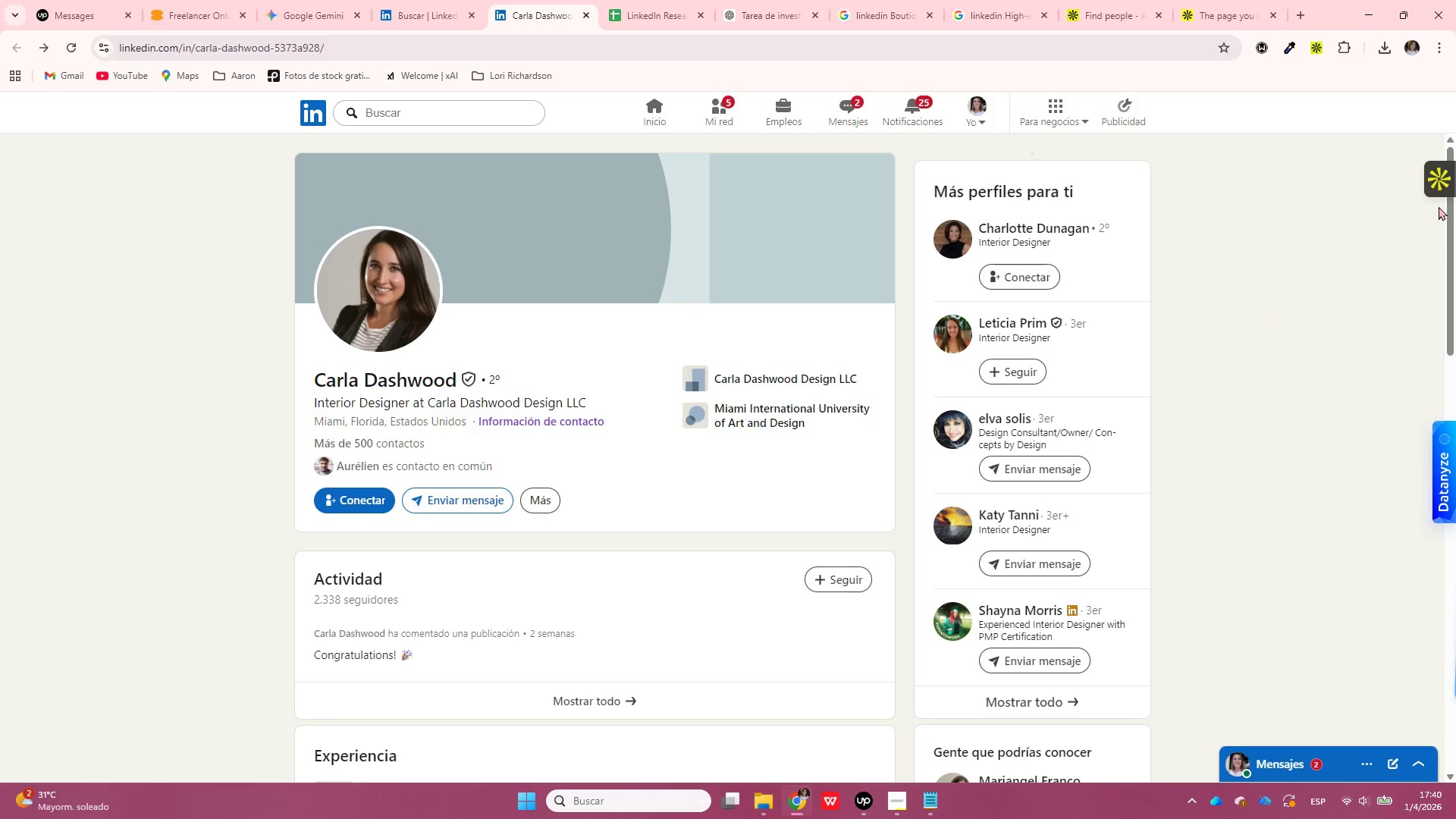 
left_click([1432, 182])
 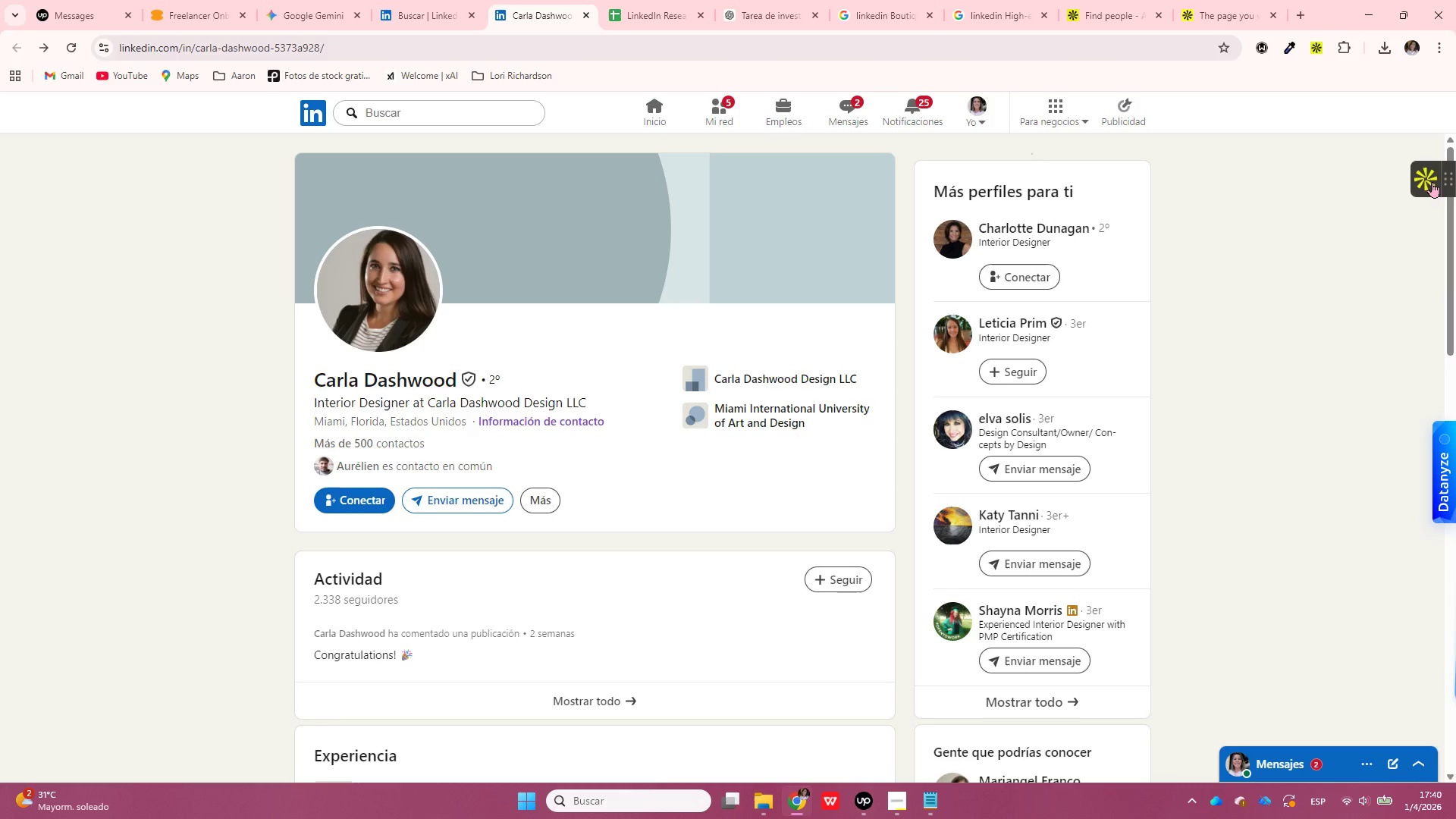 
left_click([1432, 182])
 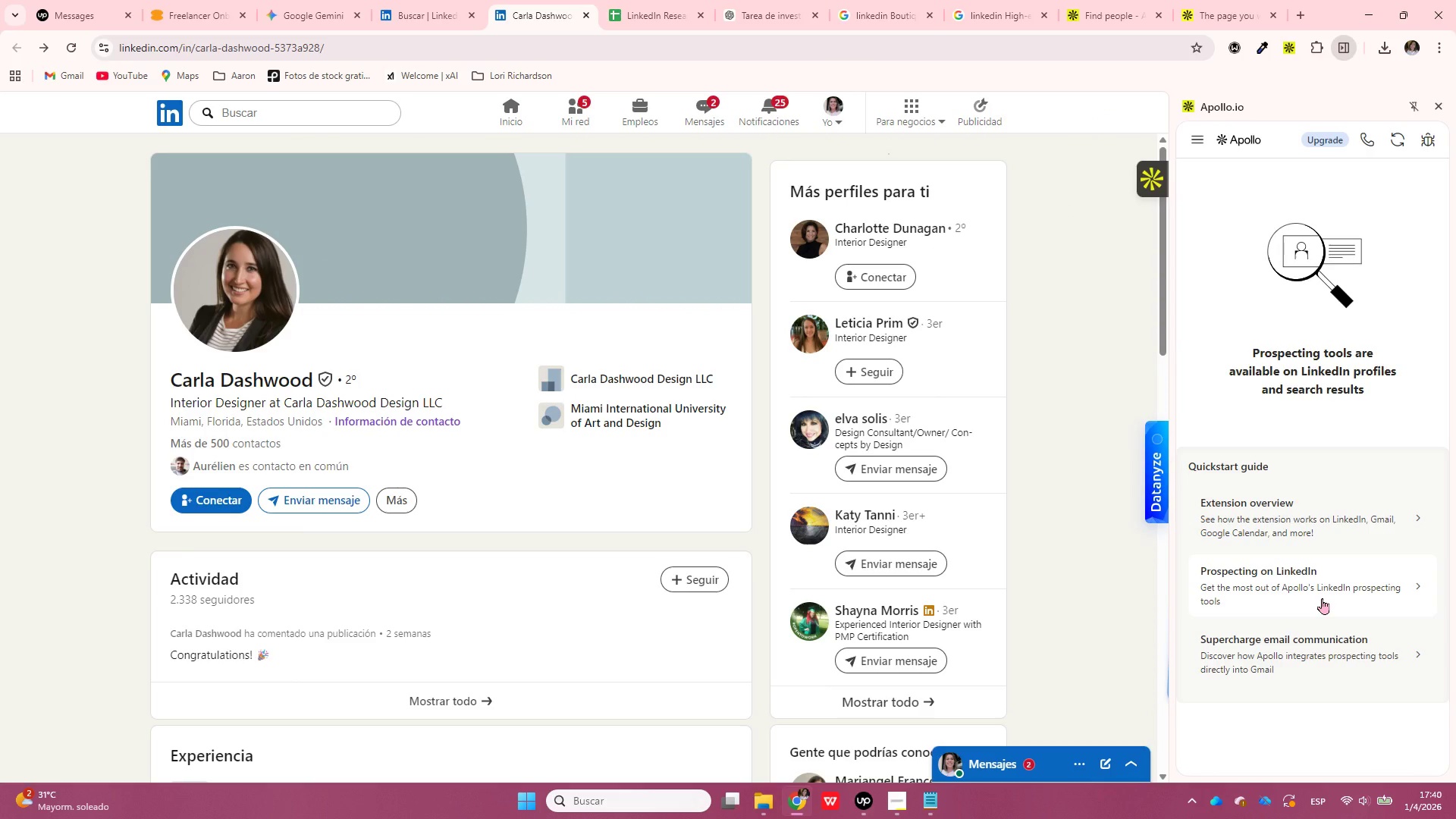 
wait(7.58)
 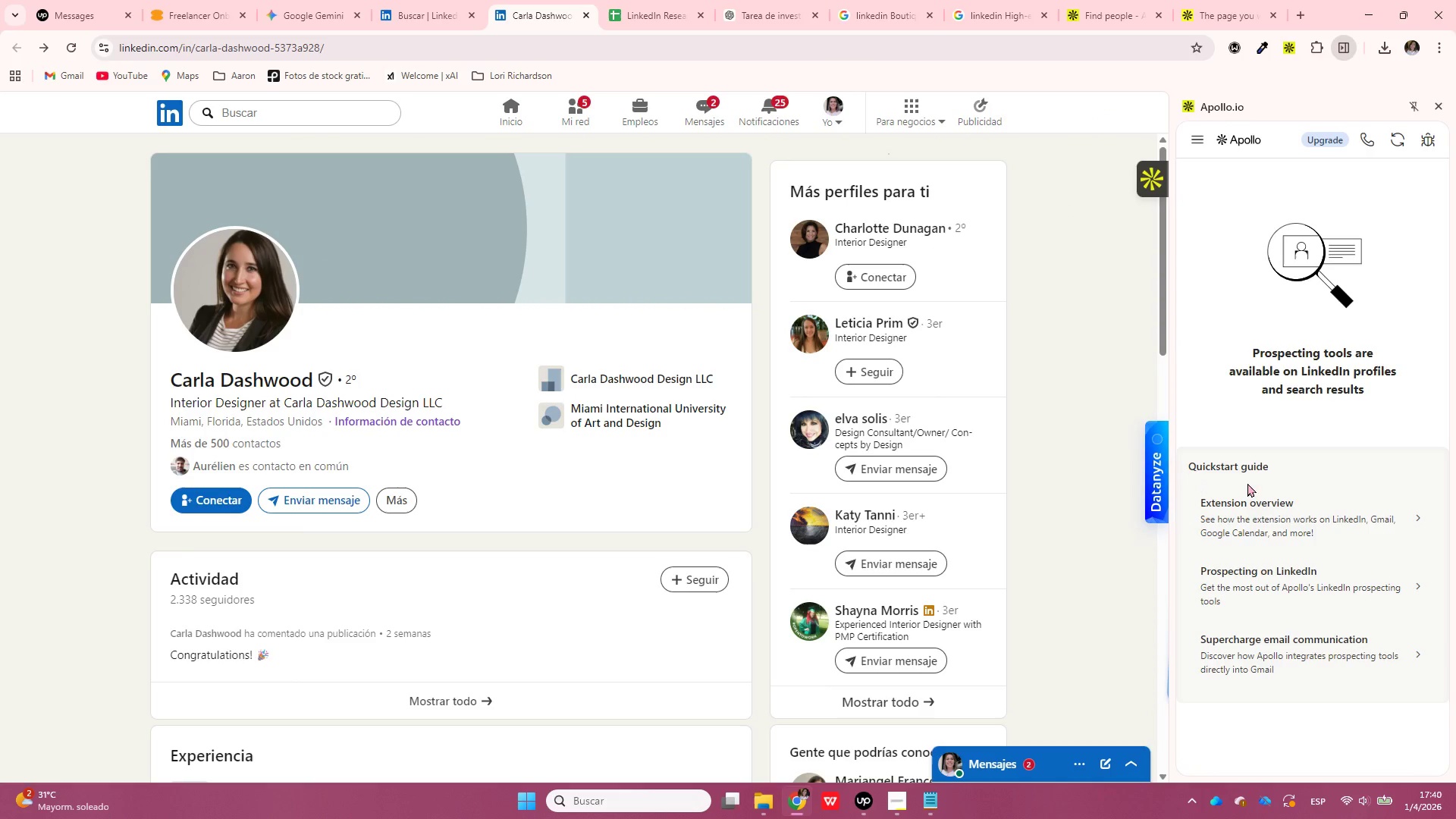 
left_click([1203, 140])
 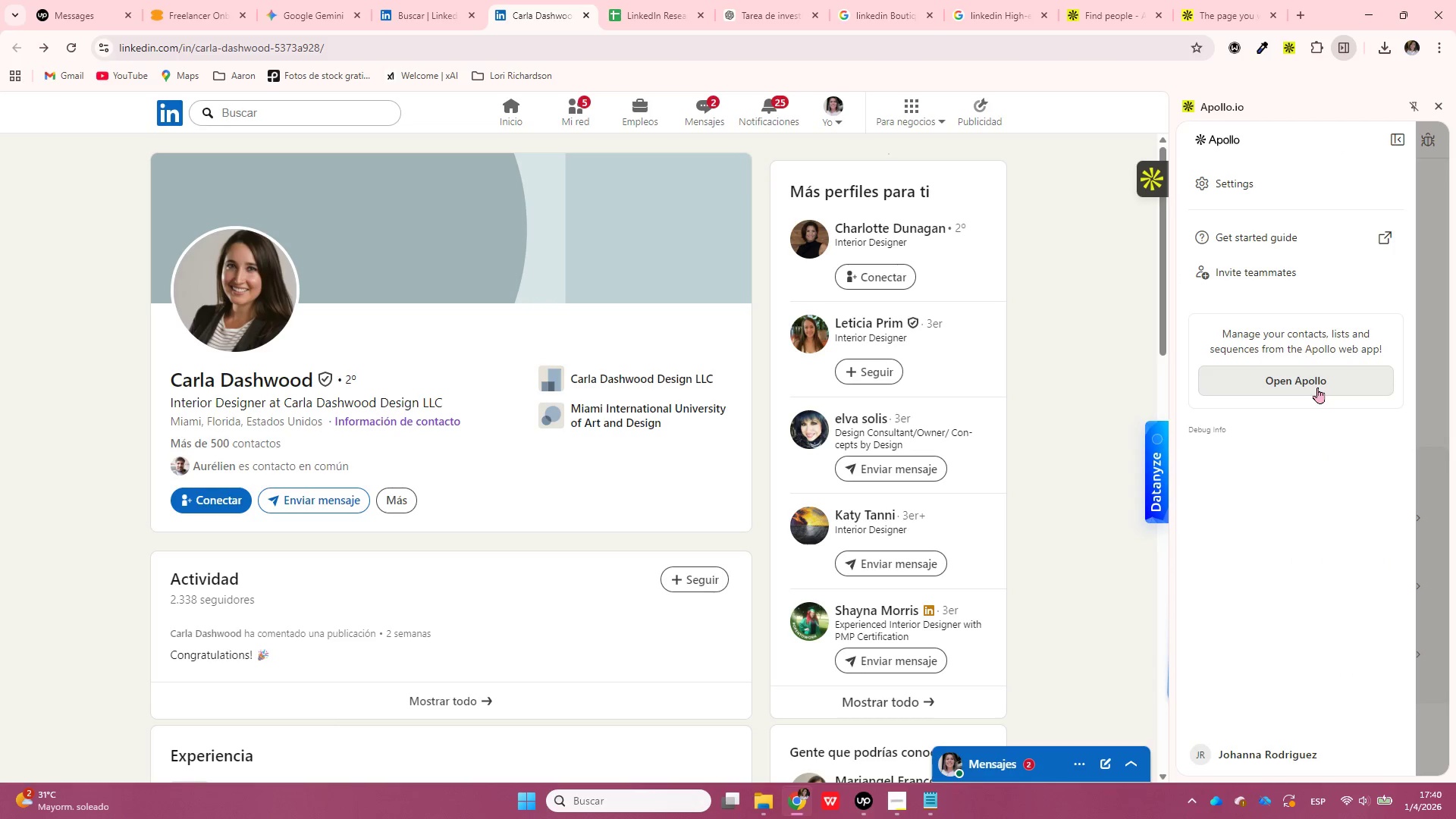 
left_click([1317, 388])
 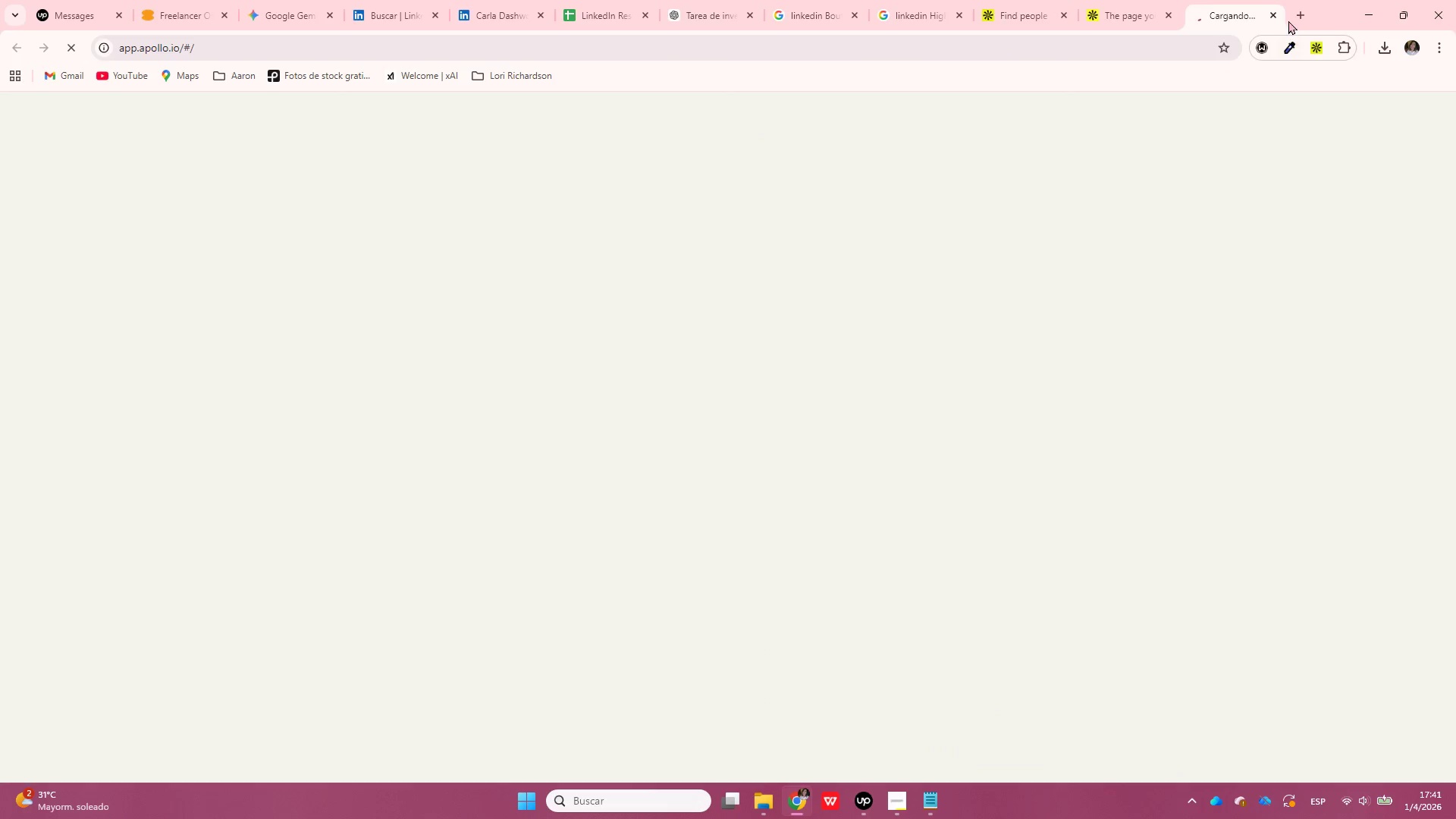 
left_click([1274, 15])
 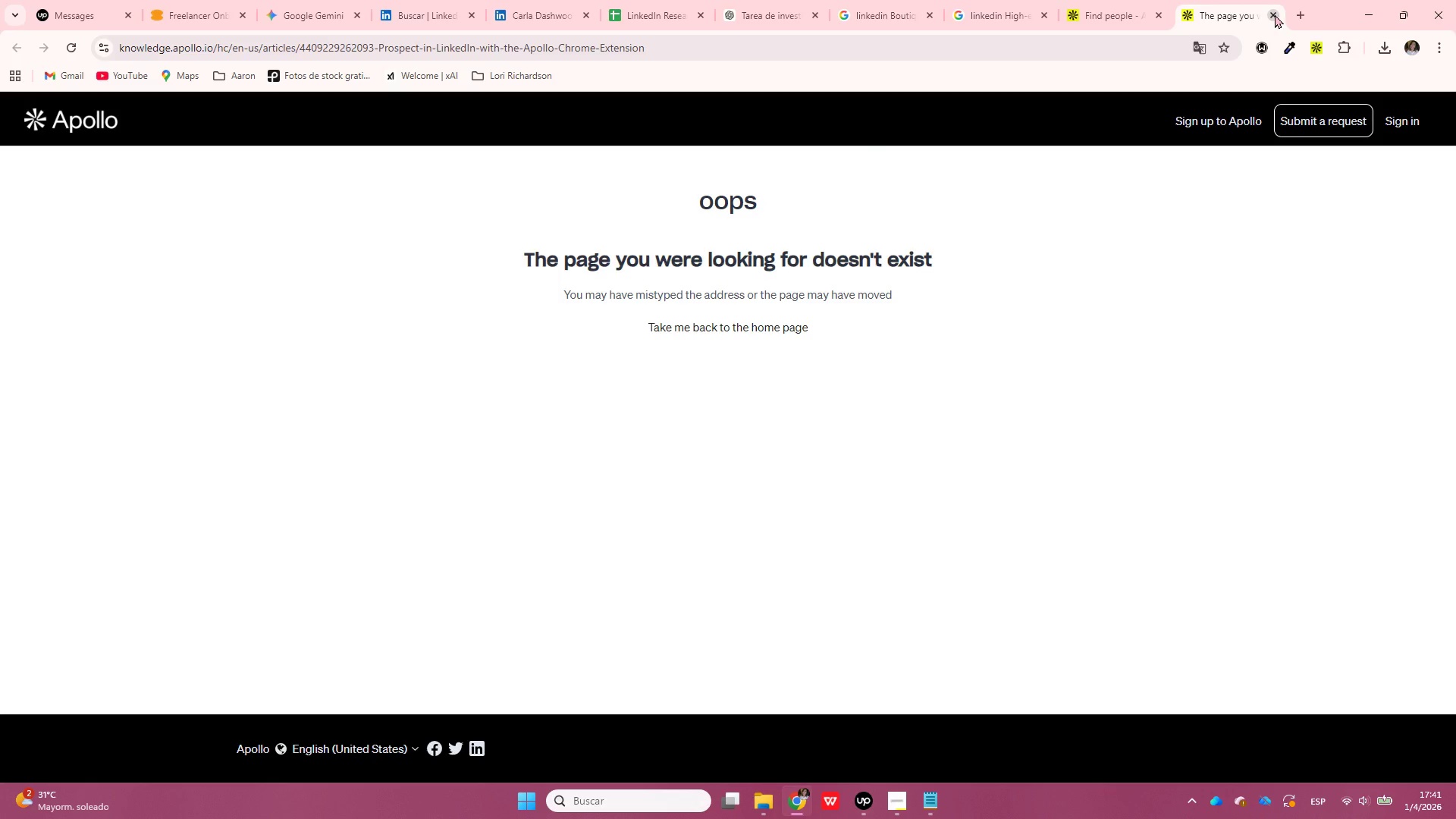 
left_click([1275, 14])
 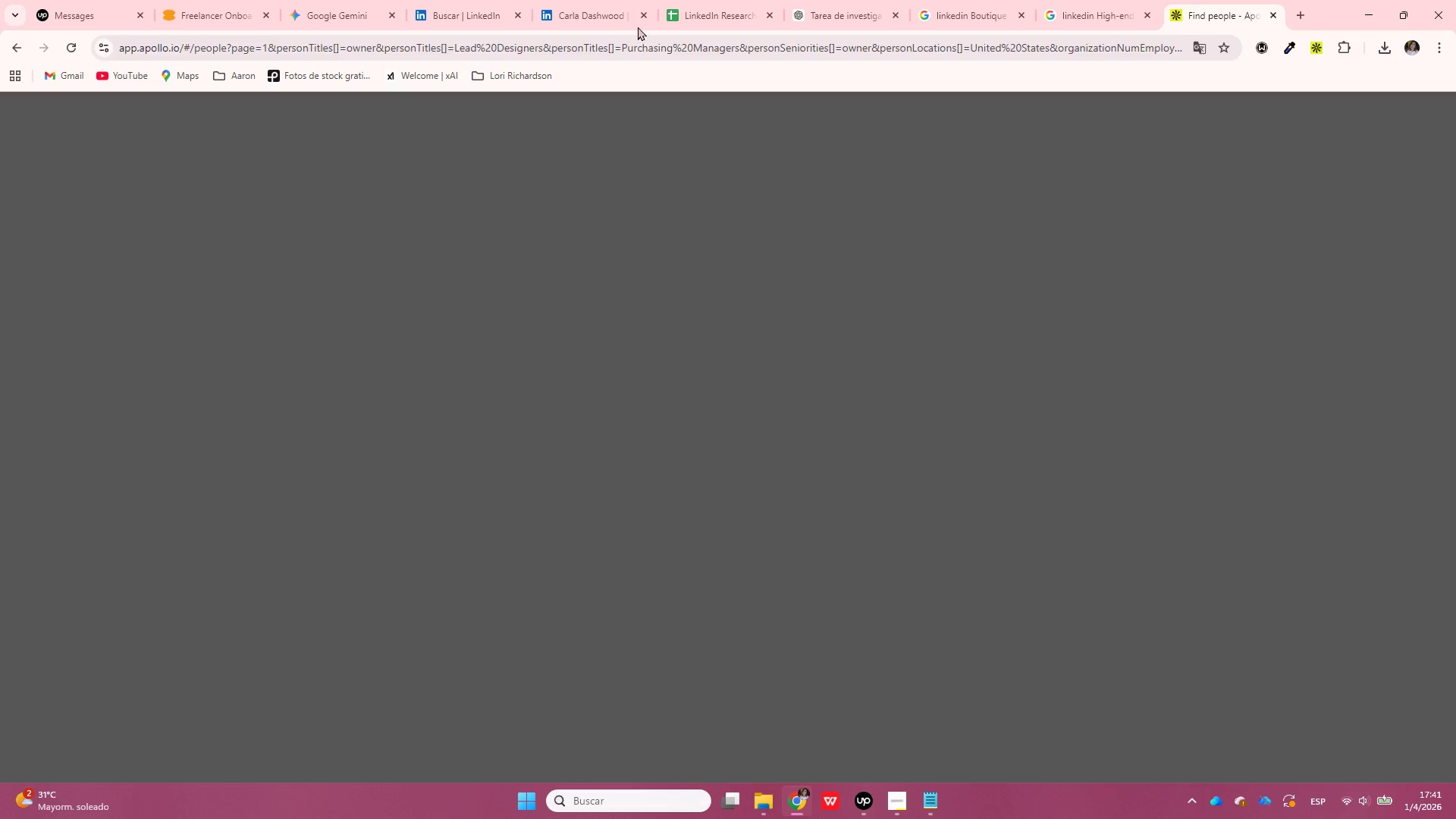 
mouse_move([466, 22])
 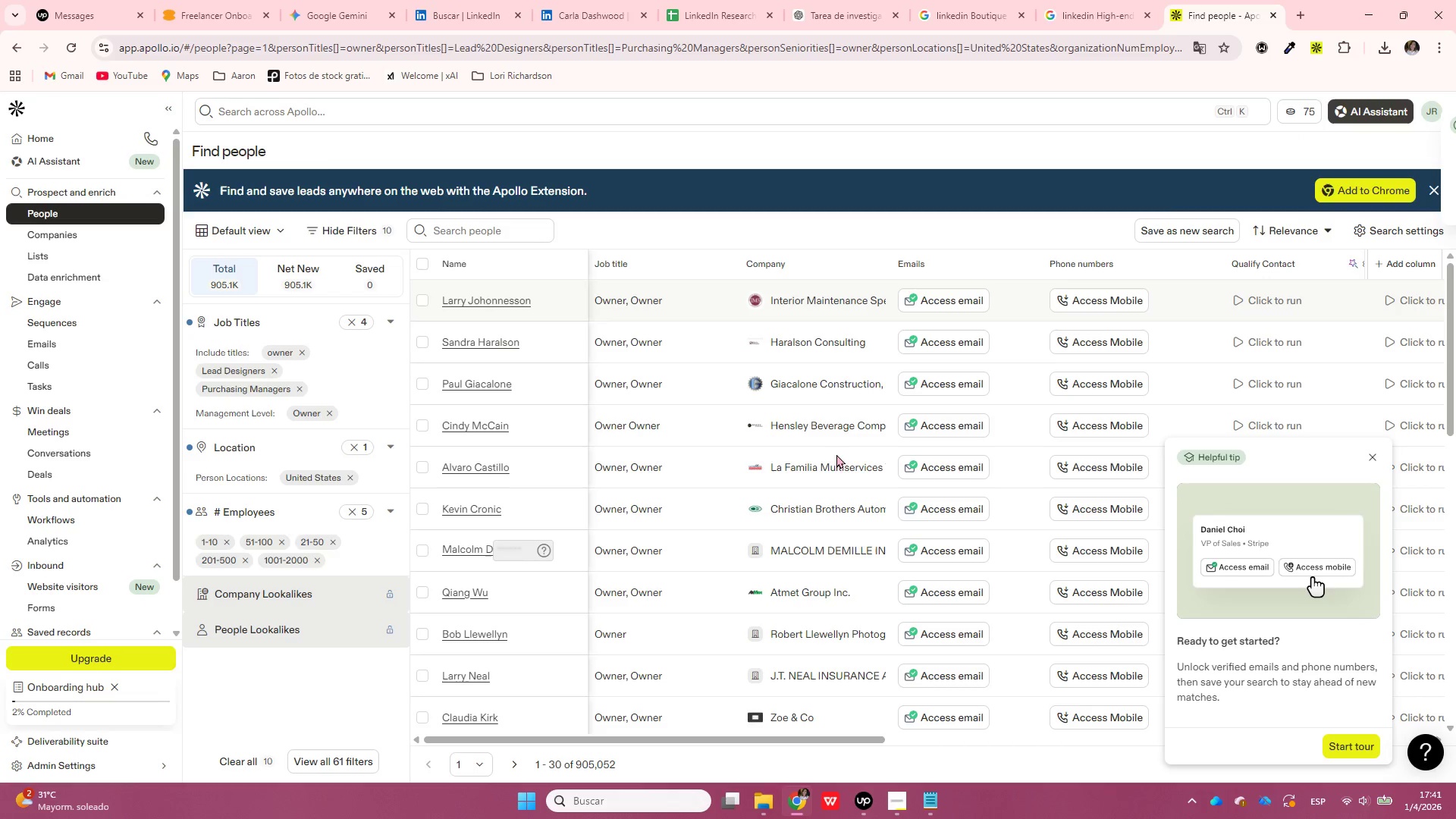 
scroll: coordinate [797, 492], scroll_direction: down, amount: 2.0
 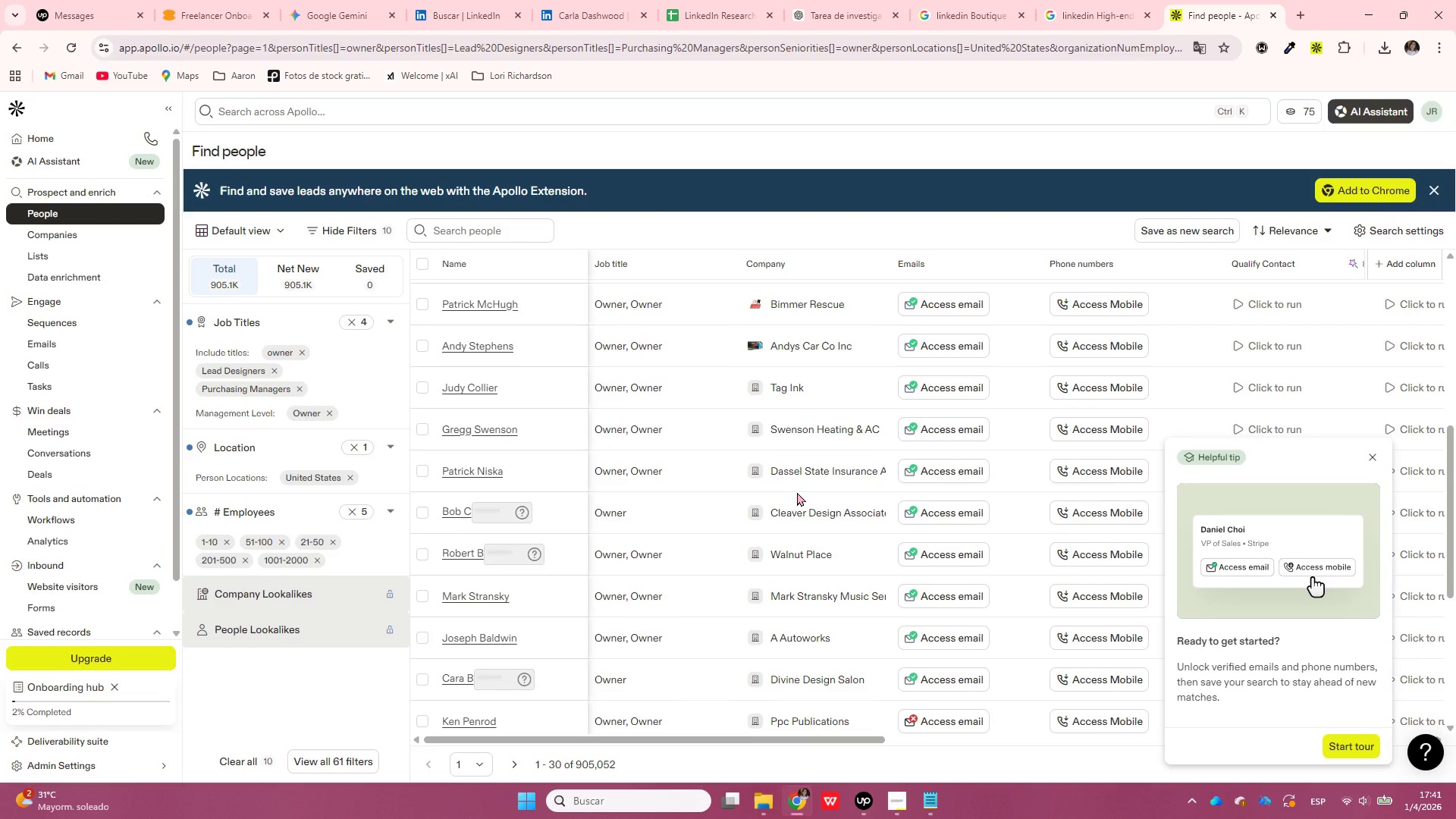 
scroll: coordinate [801, 495], scroll_direction: up, amount: 14.0
 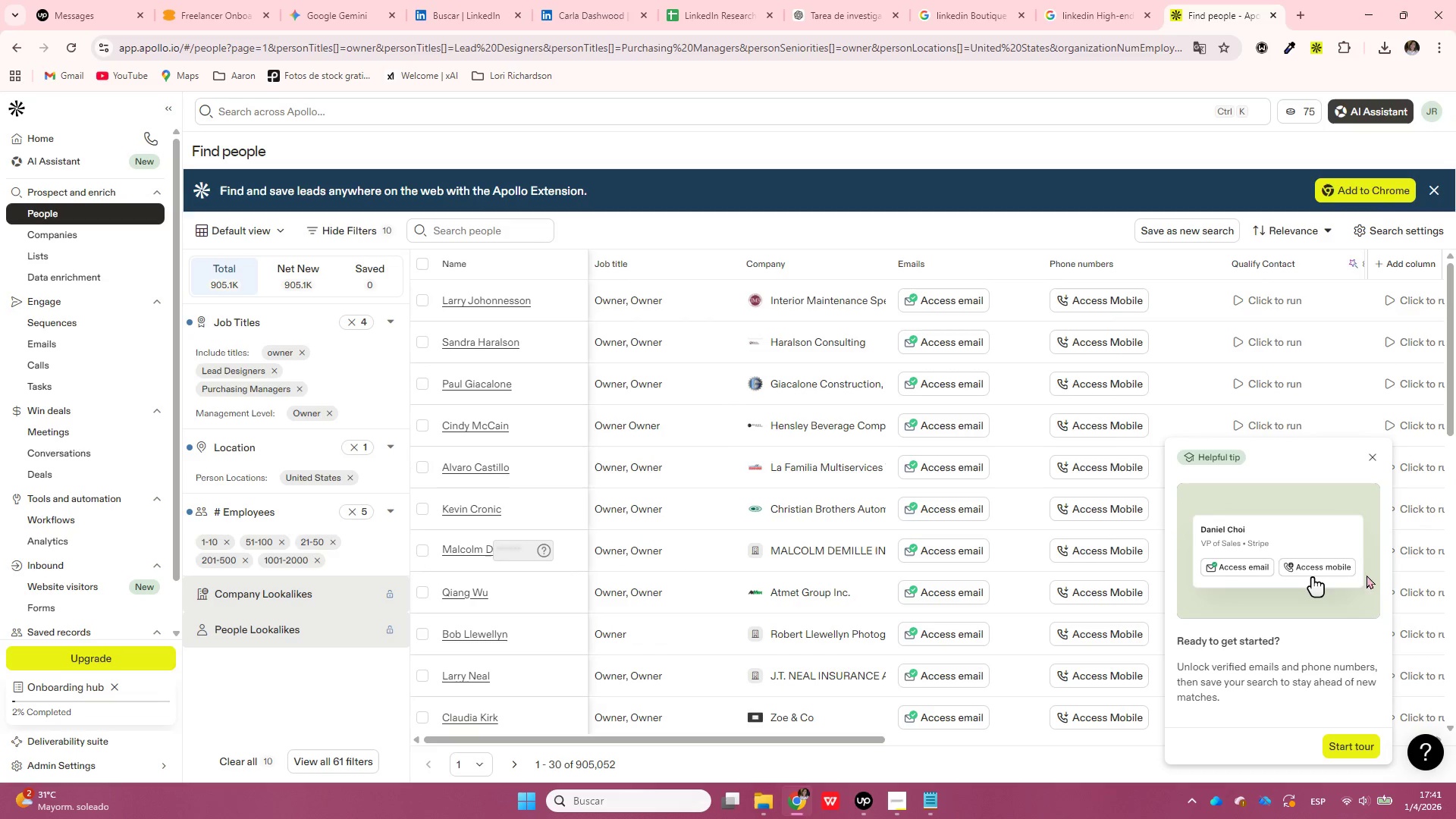 
left_click([1373, 456])
 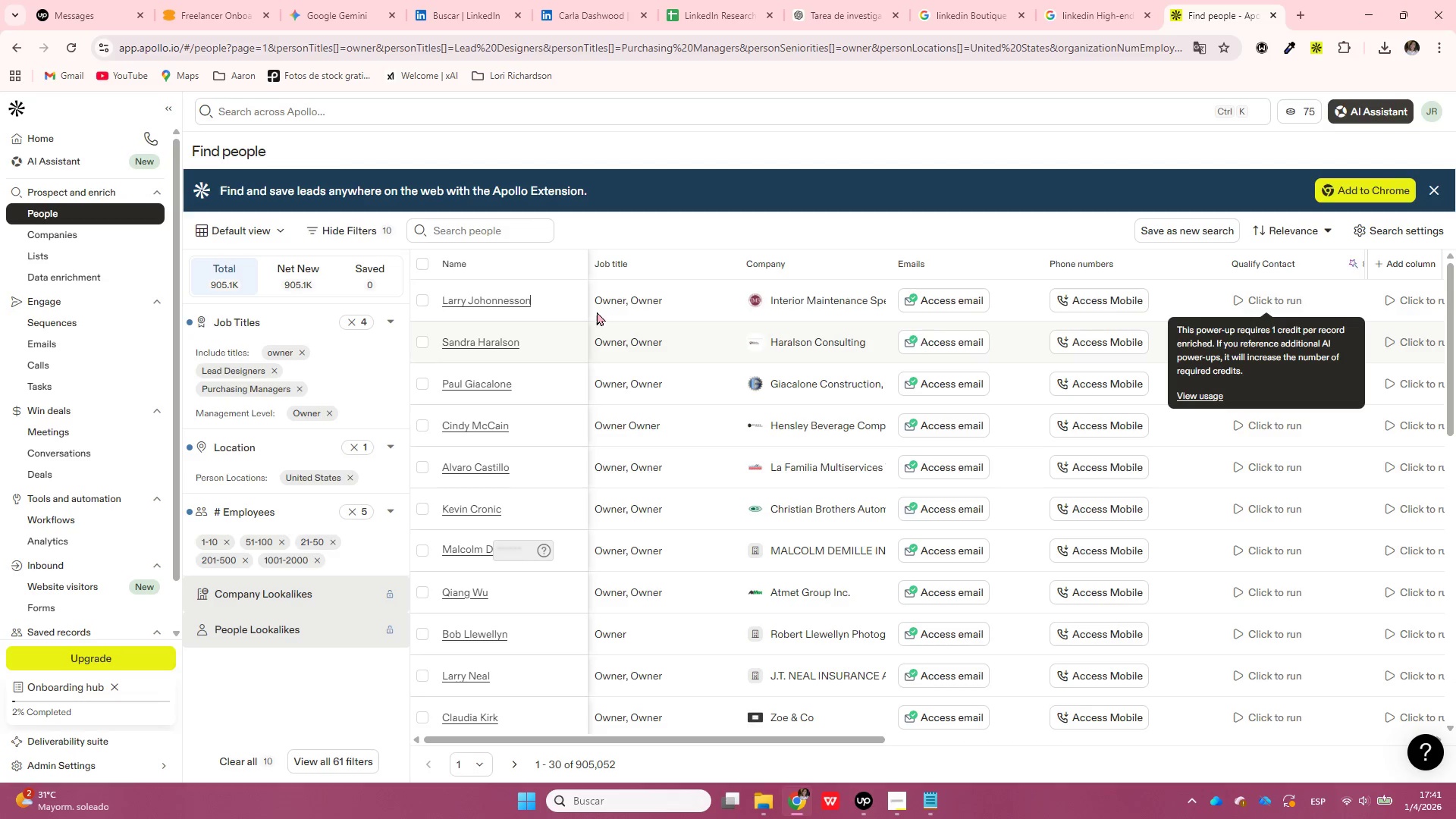 
right_click([505, 299])
 